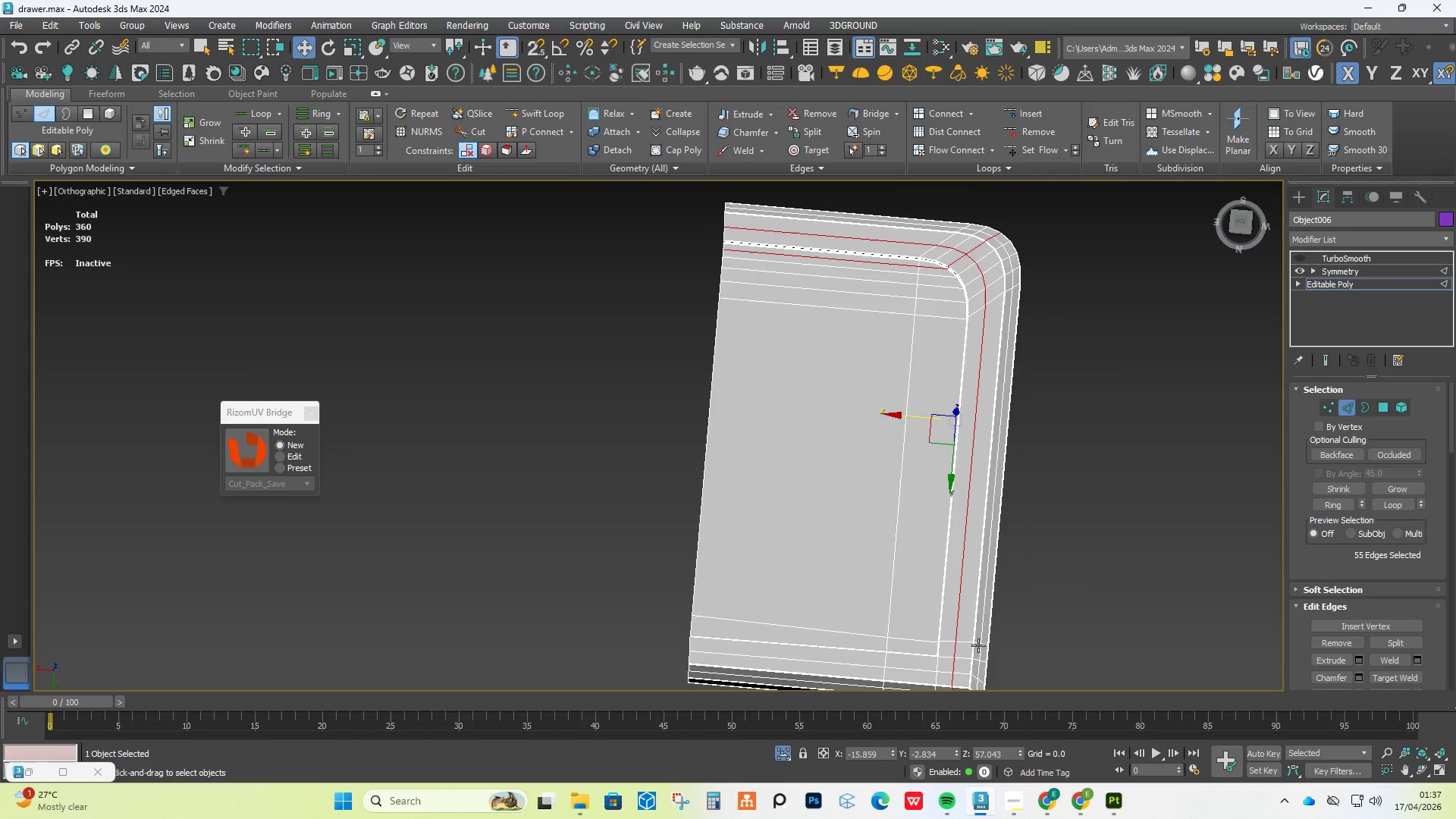 
hold_key(key=AltLeft, duration=1.44)
 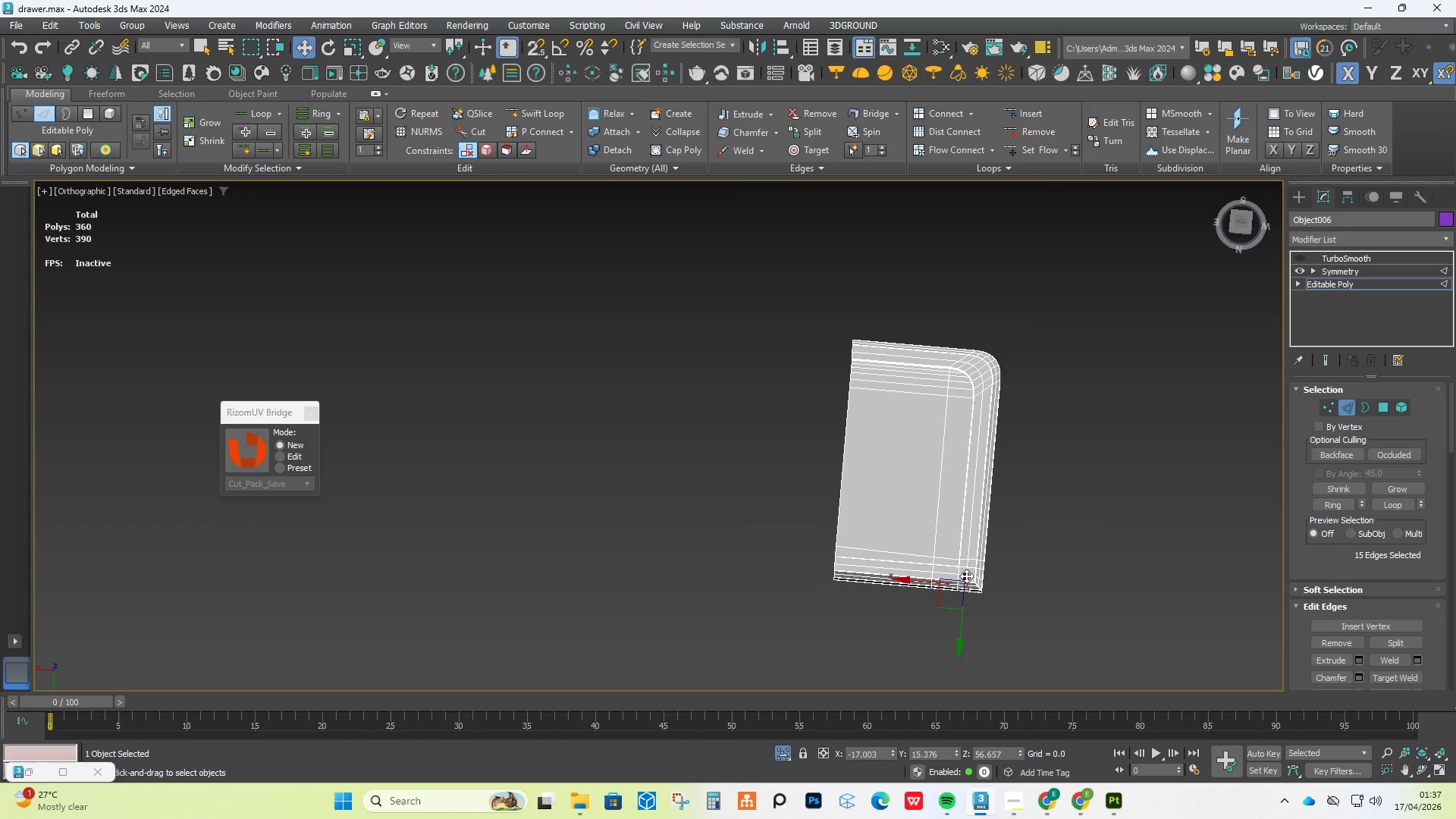 
scroll: coordinate [966, 579], scroll_direction: down, amount: 2.0
 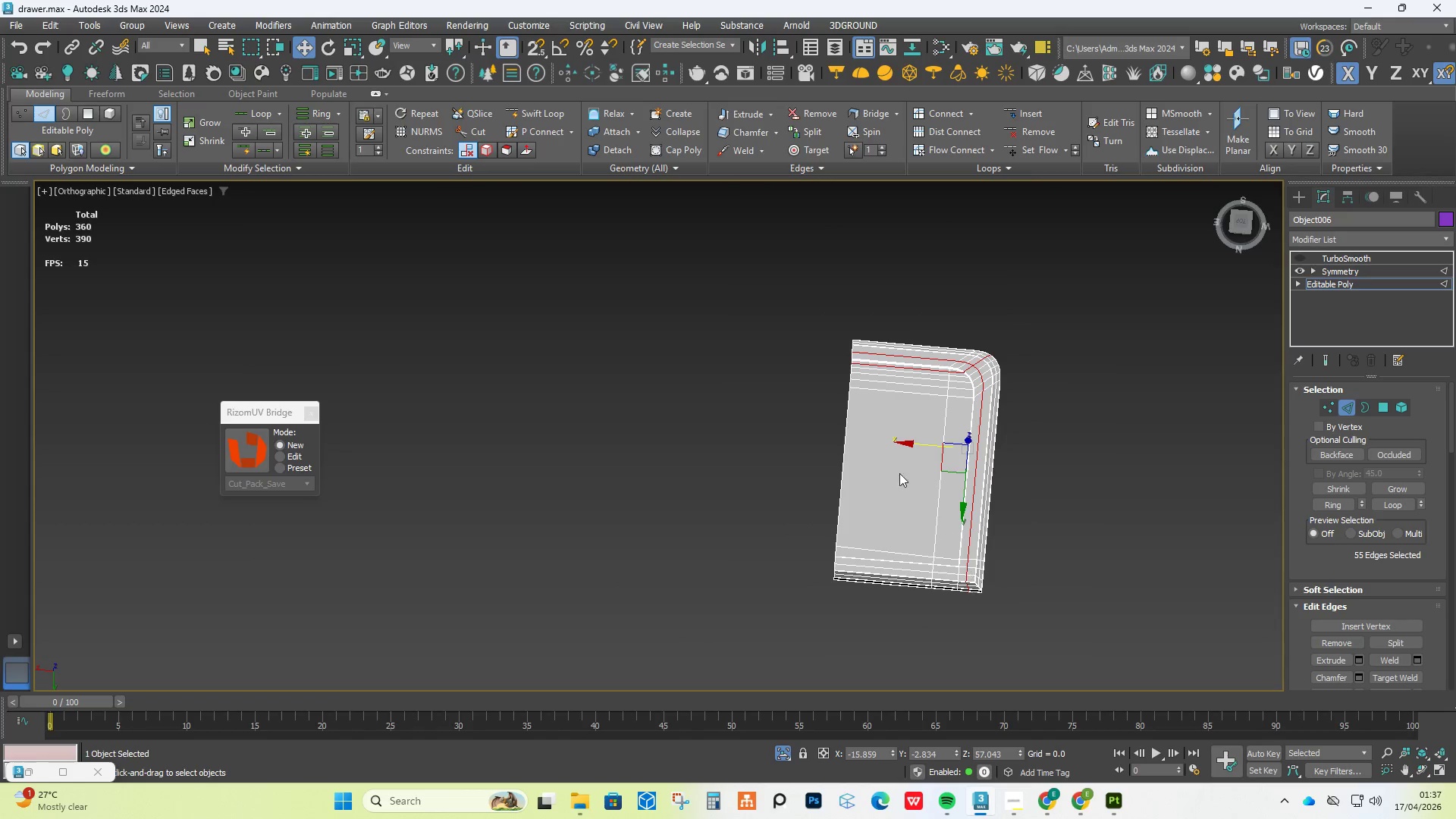 
left_click_drag(start_coordinate=[752, 316], to_coordinate=[1122, 570])
 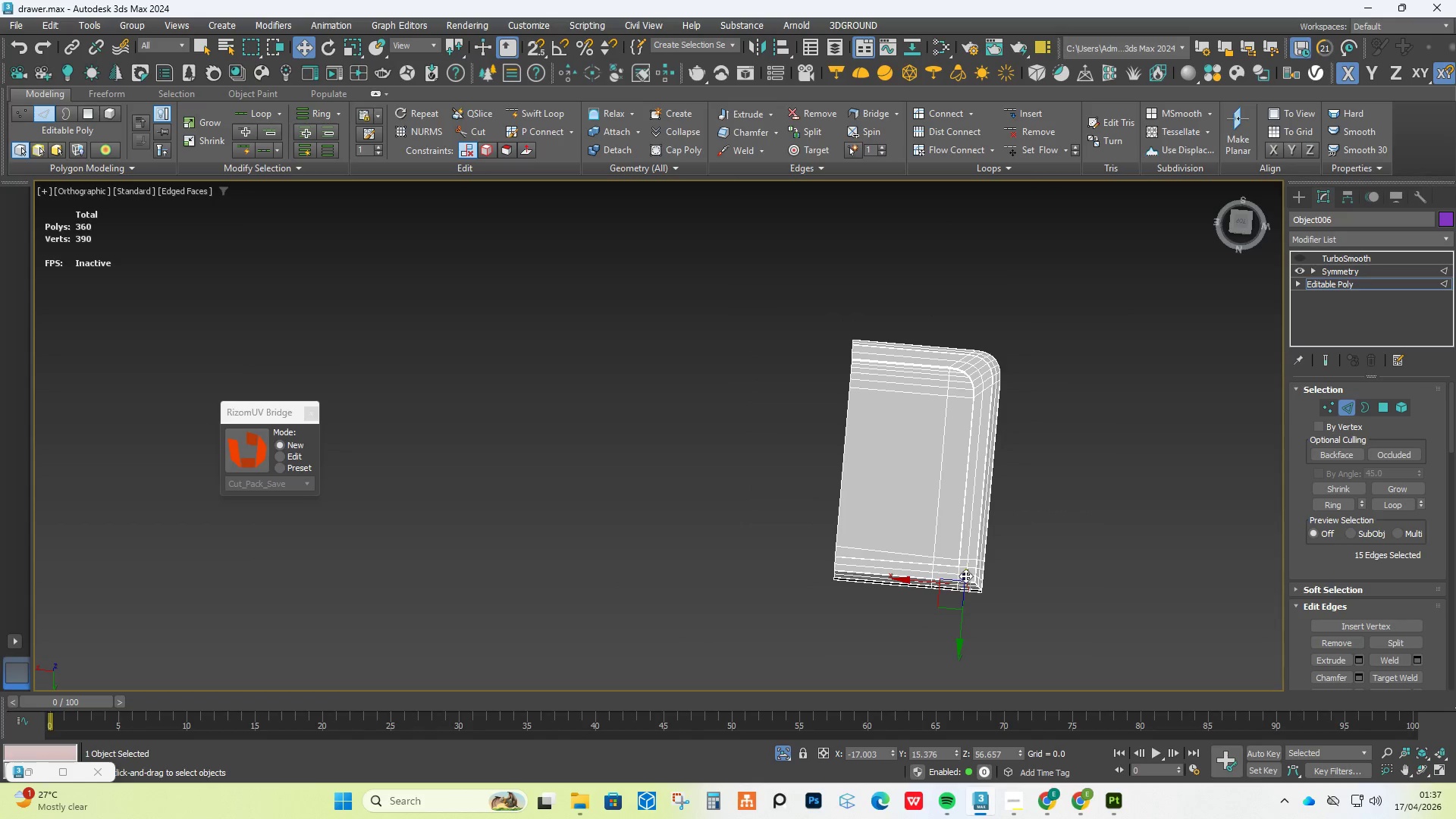 
key(R)
 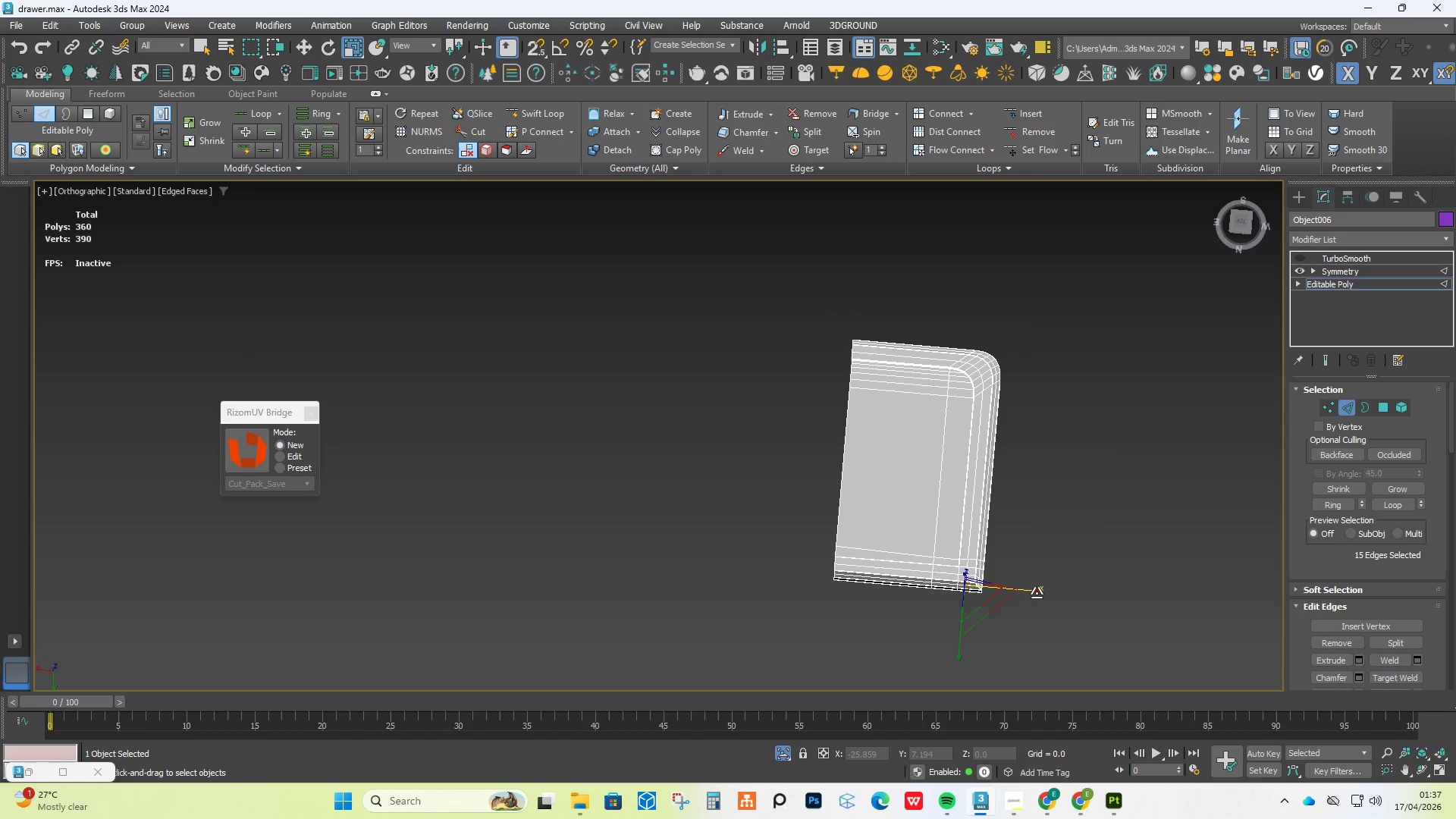 
scroll: coordinate [1037, 593], scroll_direction: up, amount: 4.0
 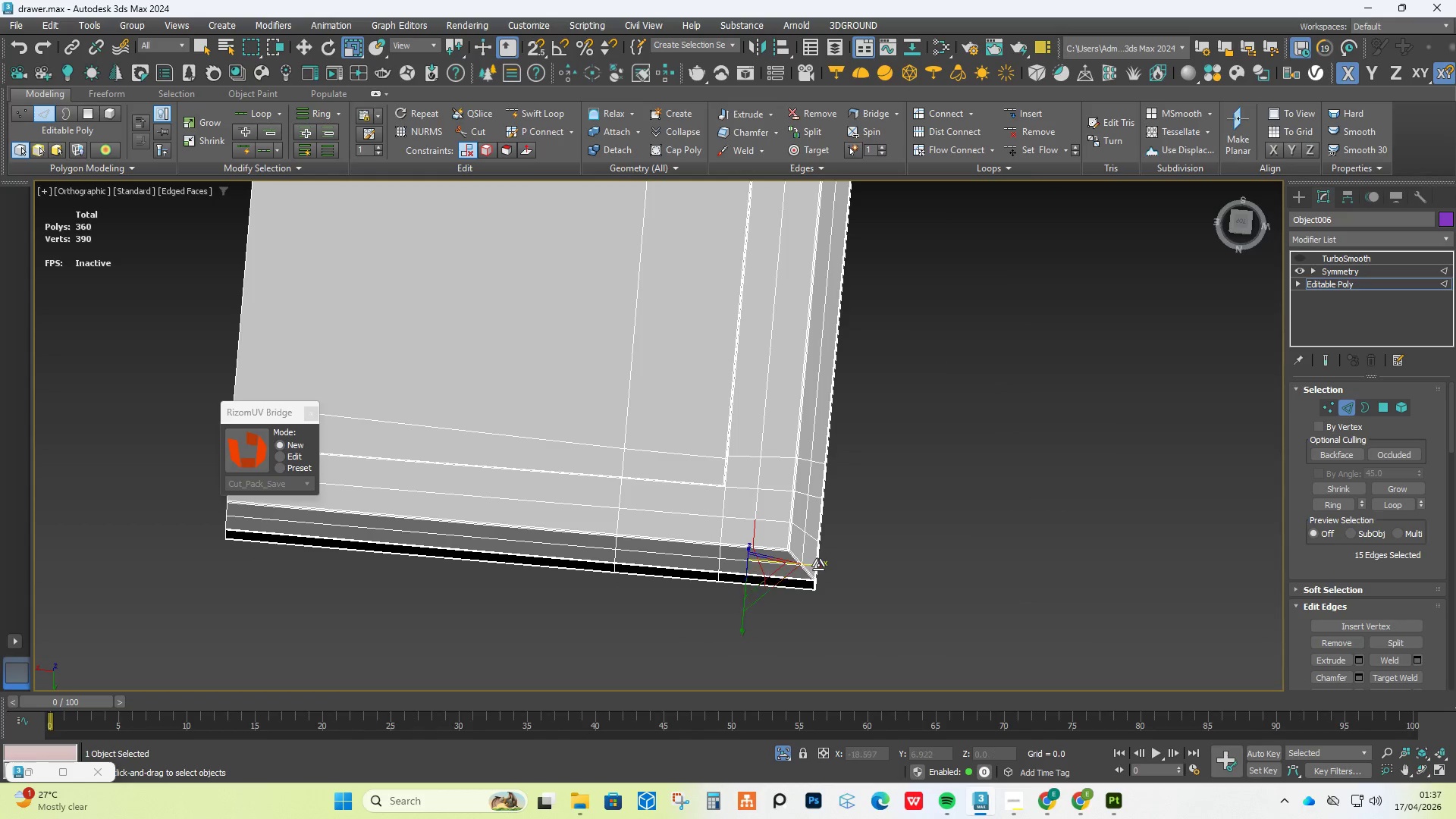 
left_click_drag(start_coordinate=[818, 567], to_coordinate=[243, 482])
 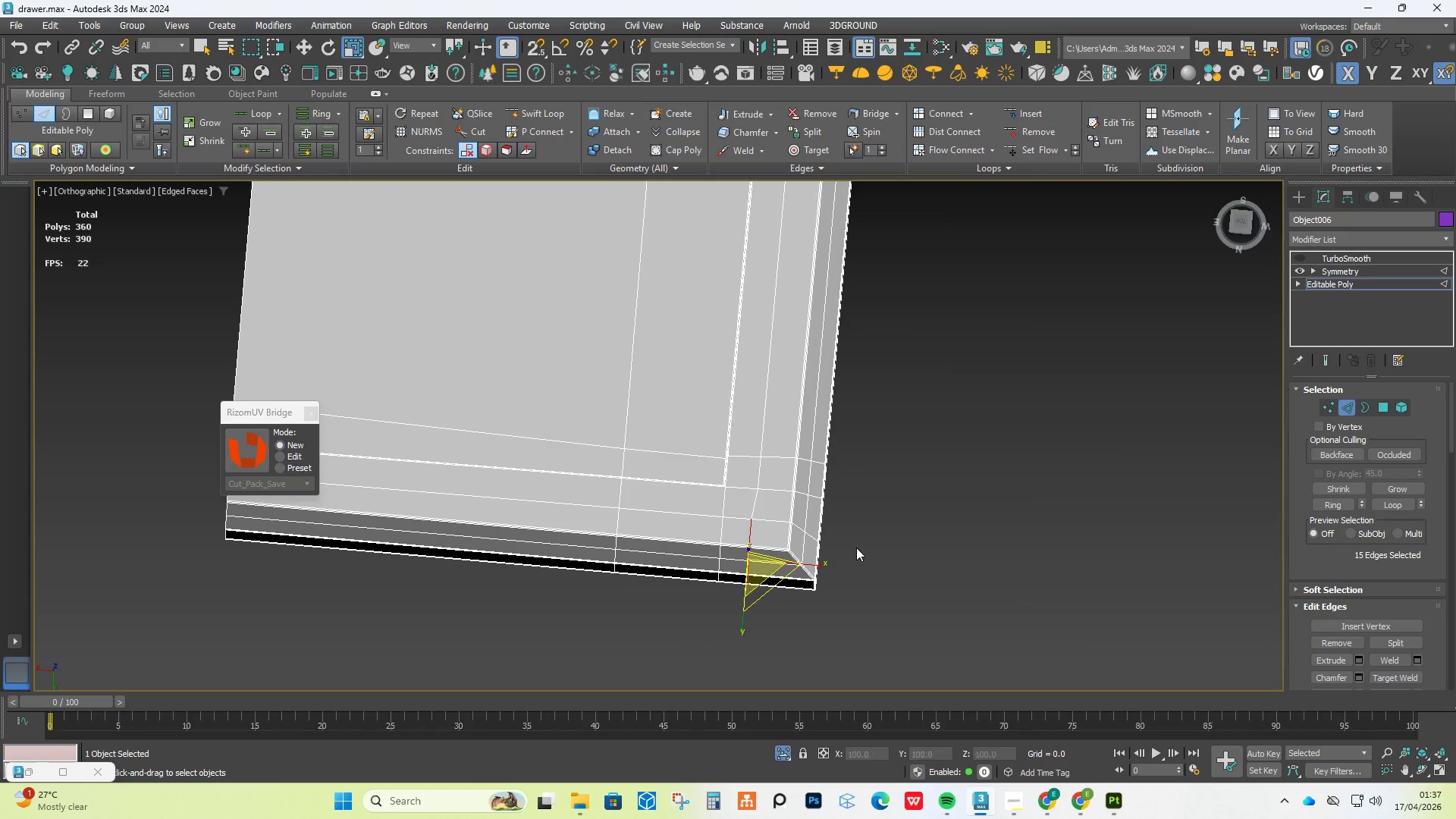 
key(W)
 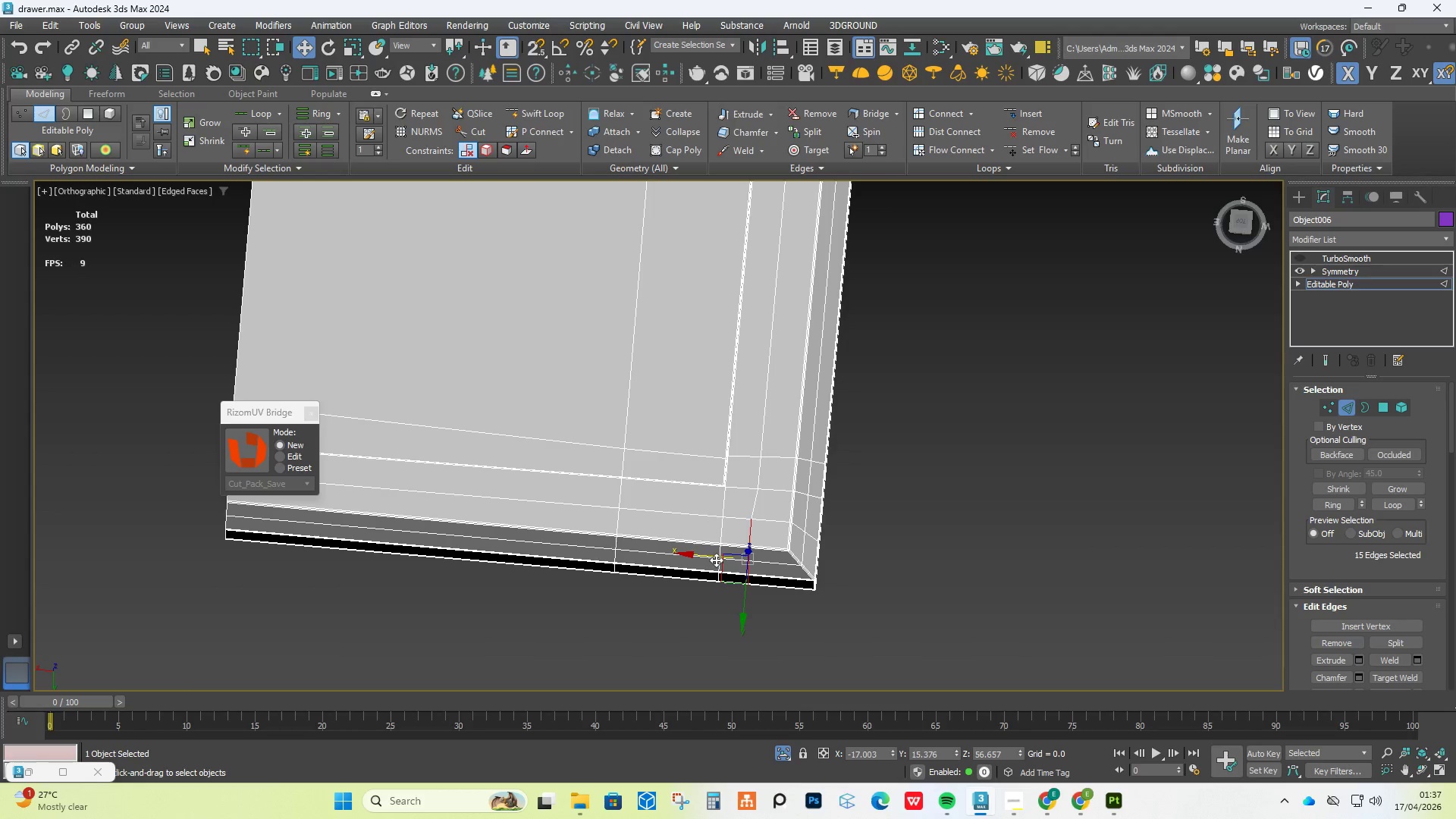 
left_click_drag(start_coordinate=[714, 555], to_coordinate=[718, 557])
 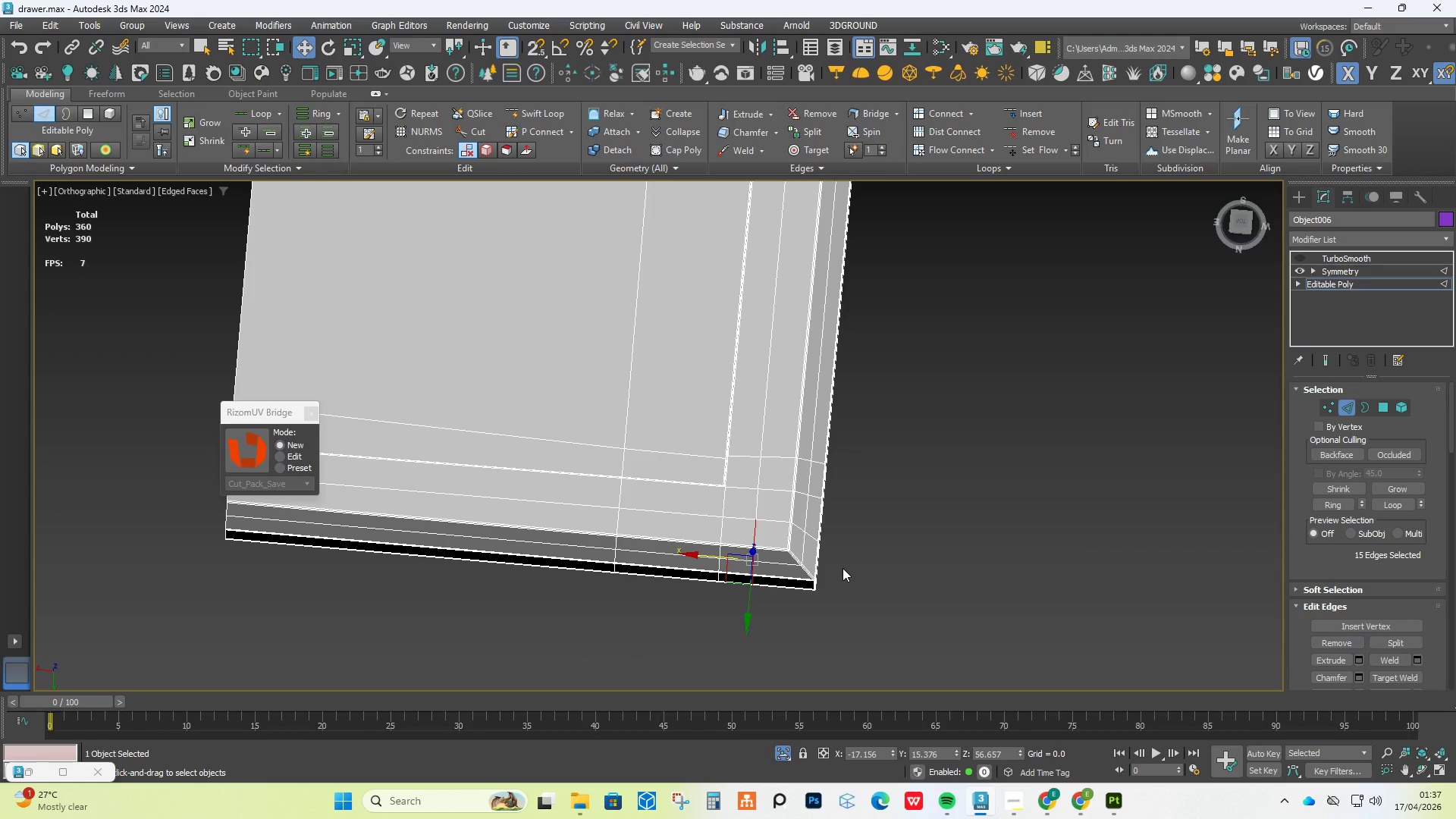 
hold_key(key=AltLeft, duration=0.81)
 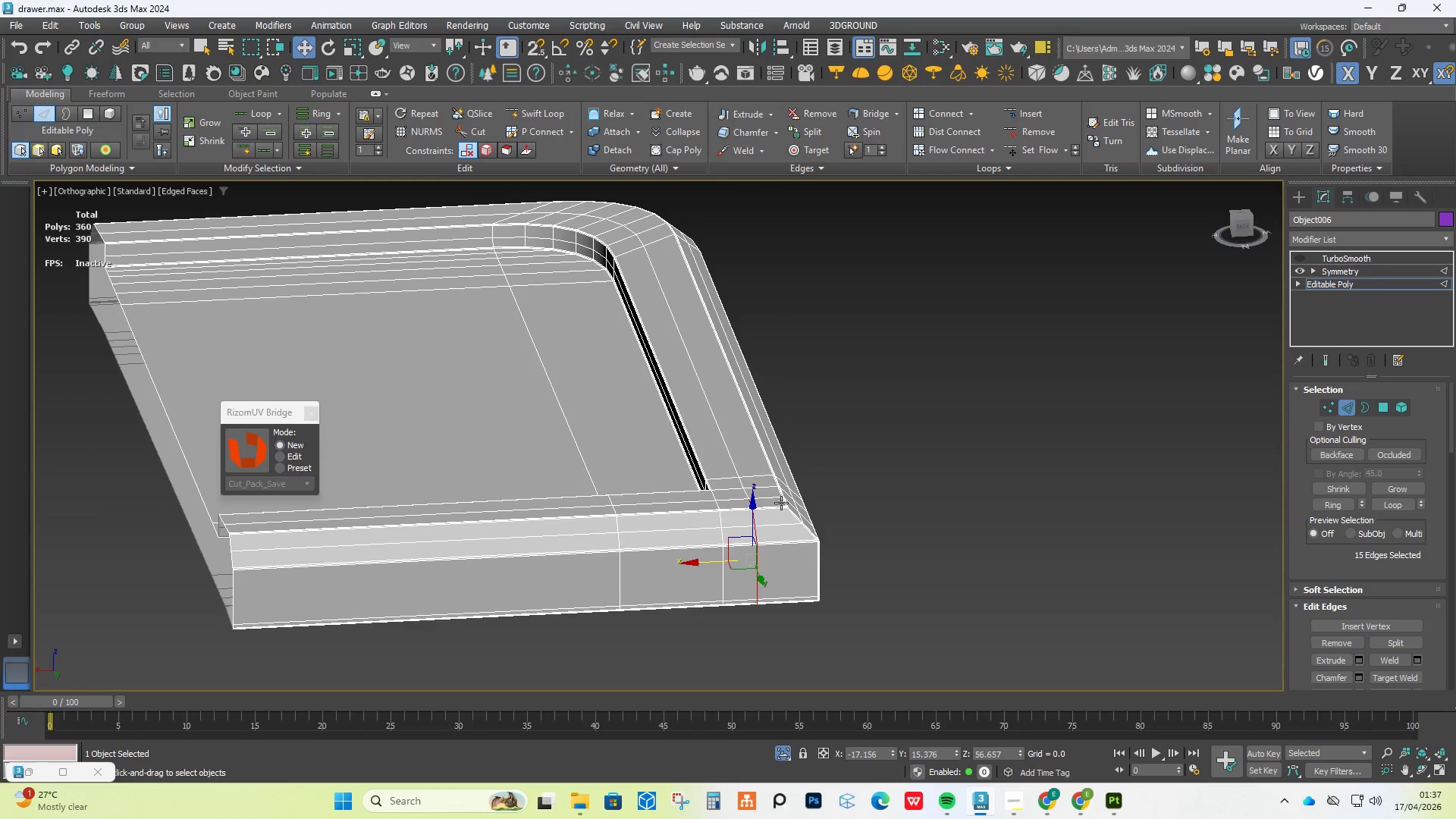 
hold_key(key=AltLeft, duration=1.16)
 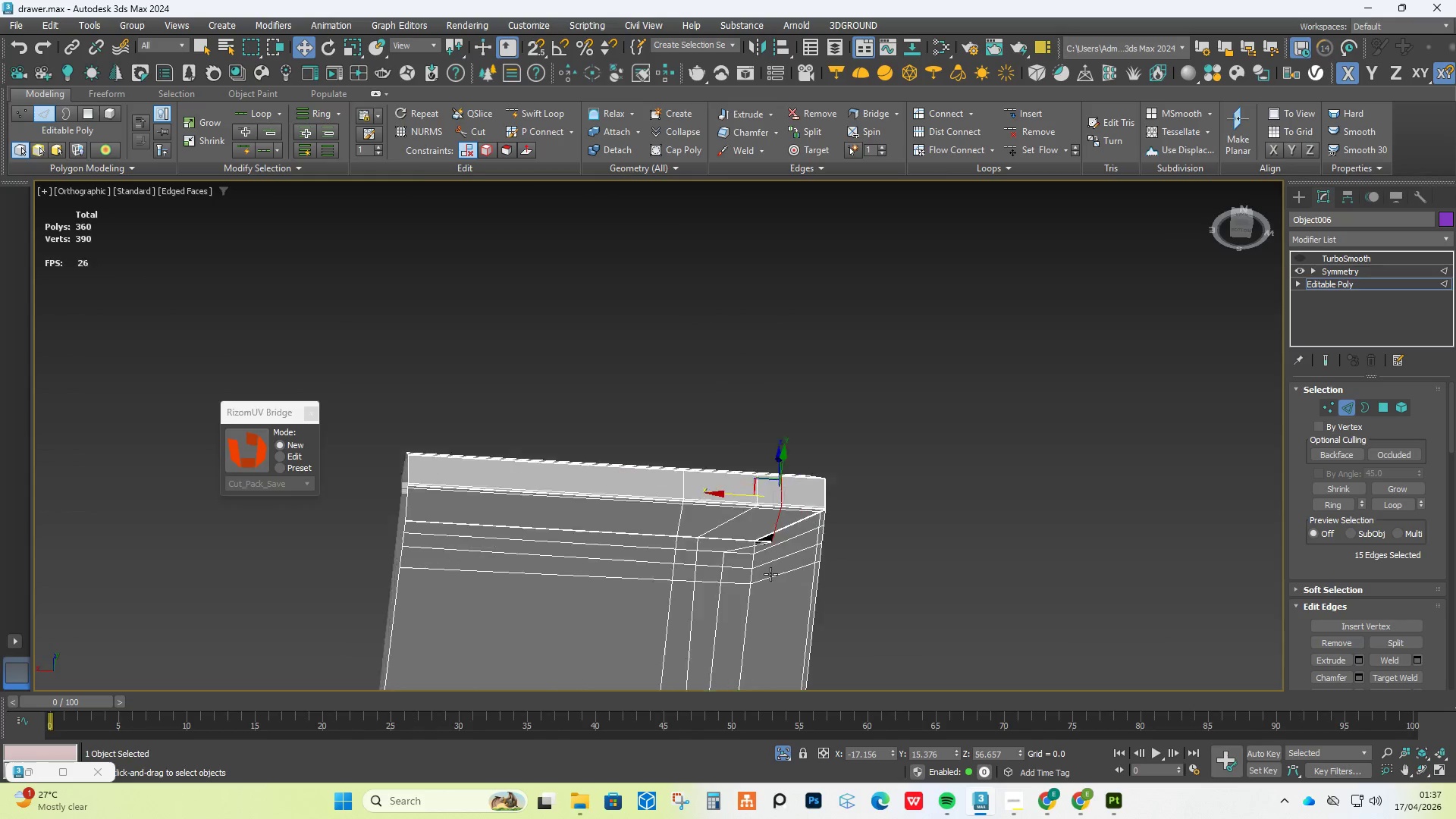 
scroll: coordinate [788, 524], scroll_direction: down, amount: 3.0
 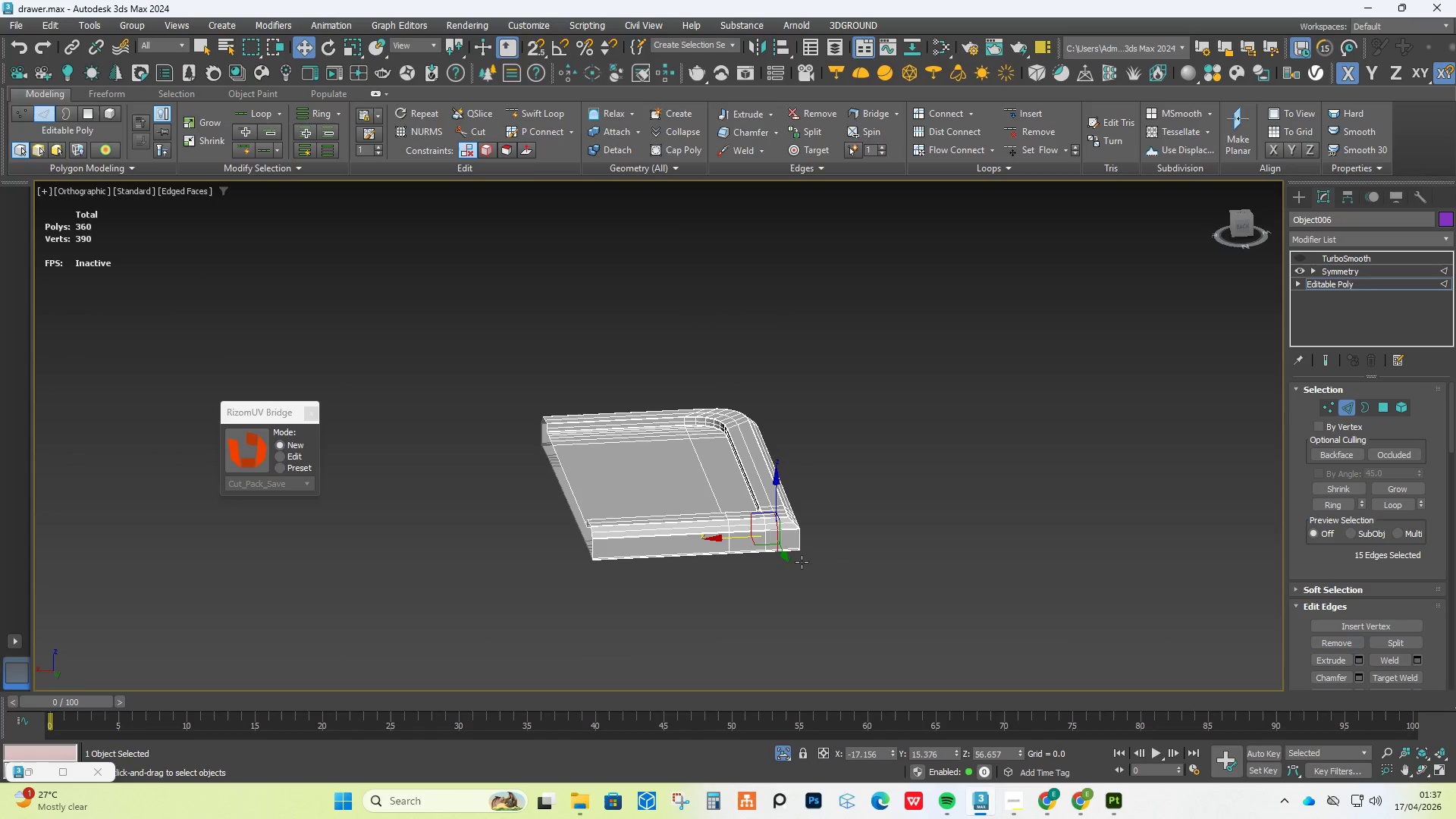 
hold_key(key=AltLeft, duration=0.62)
 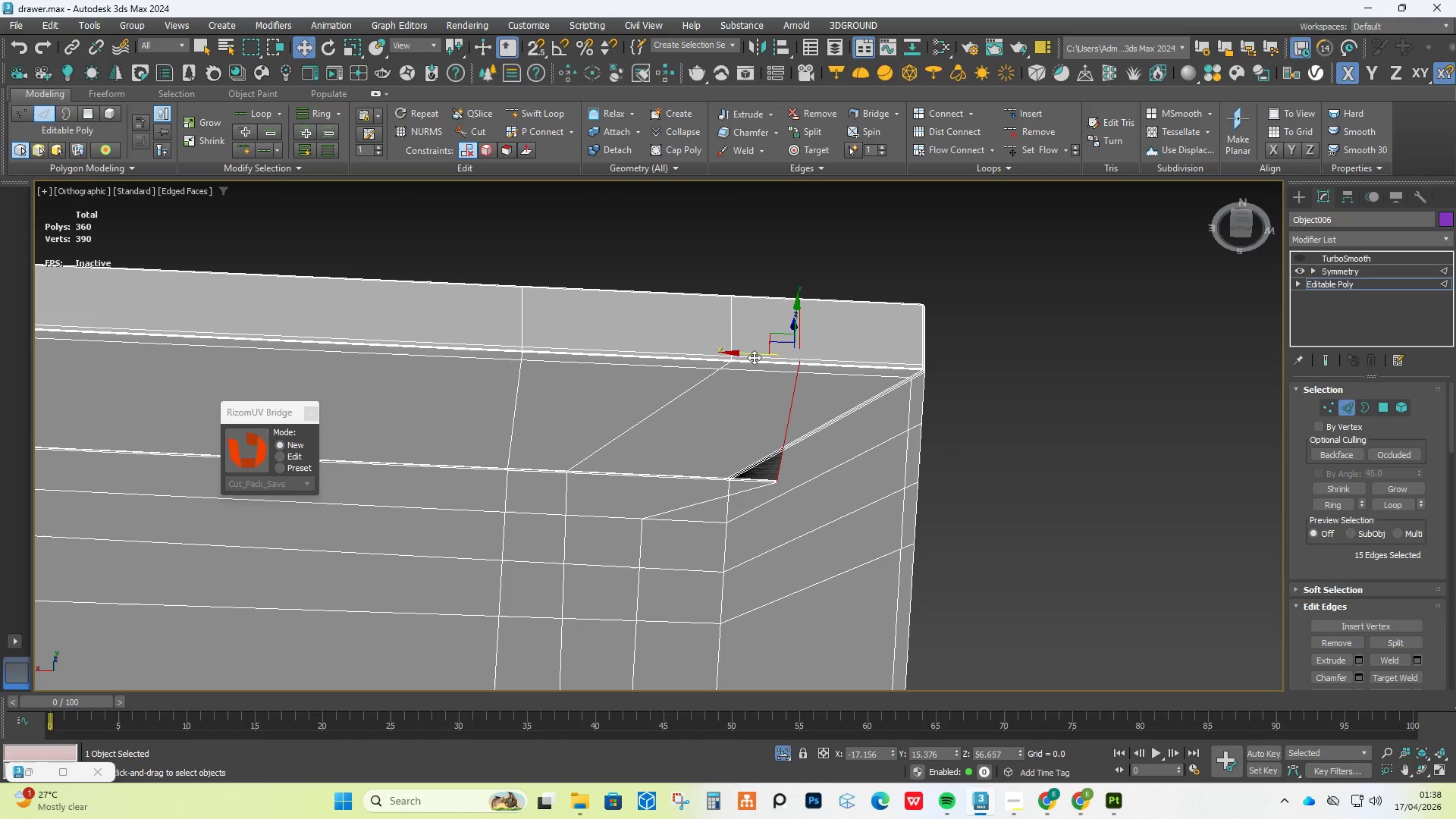 
scroll: coordinate [770, 574], scroll_direction: up, amount: 5.0
 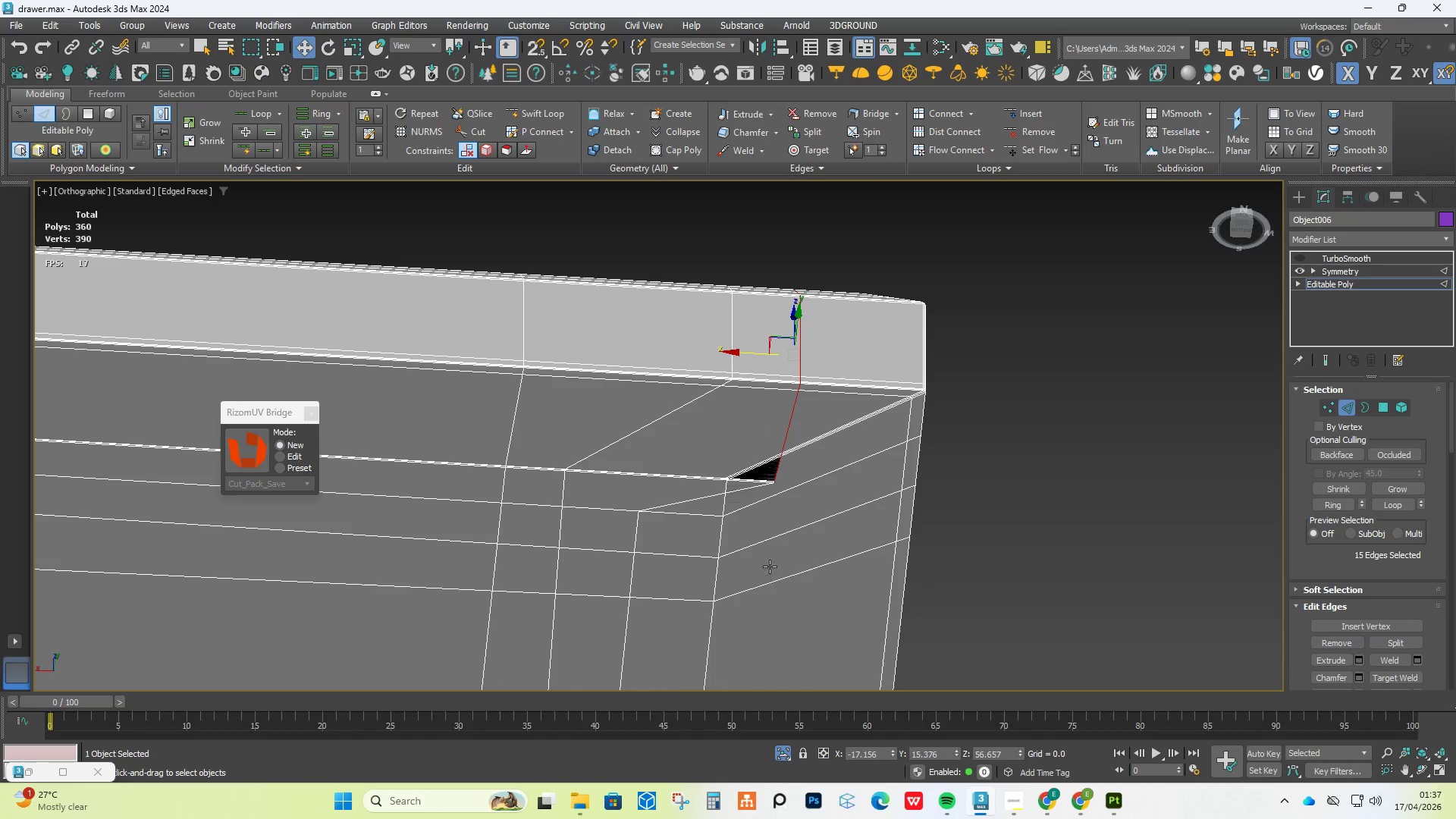 
left_click_drag(start_coordinate=[759, 353], to_coordinate=[688, 339])
 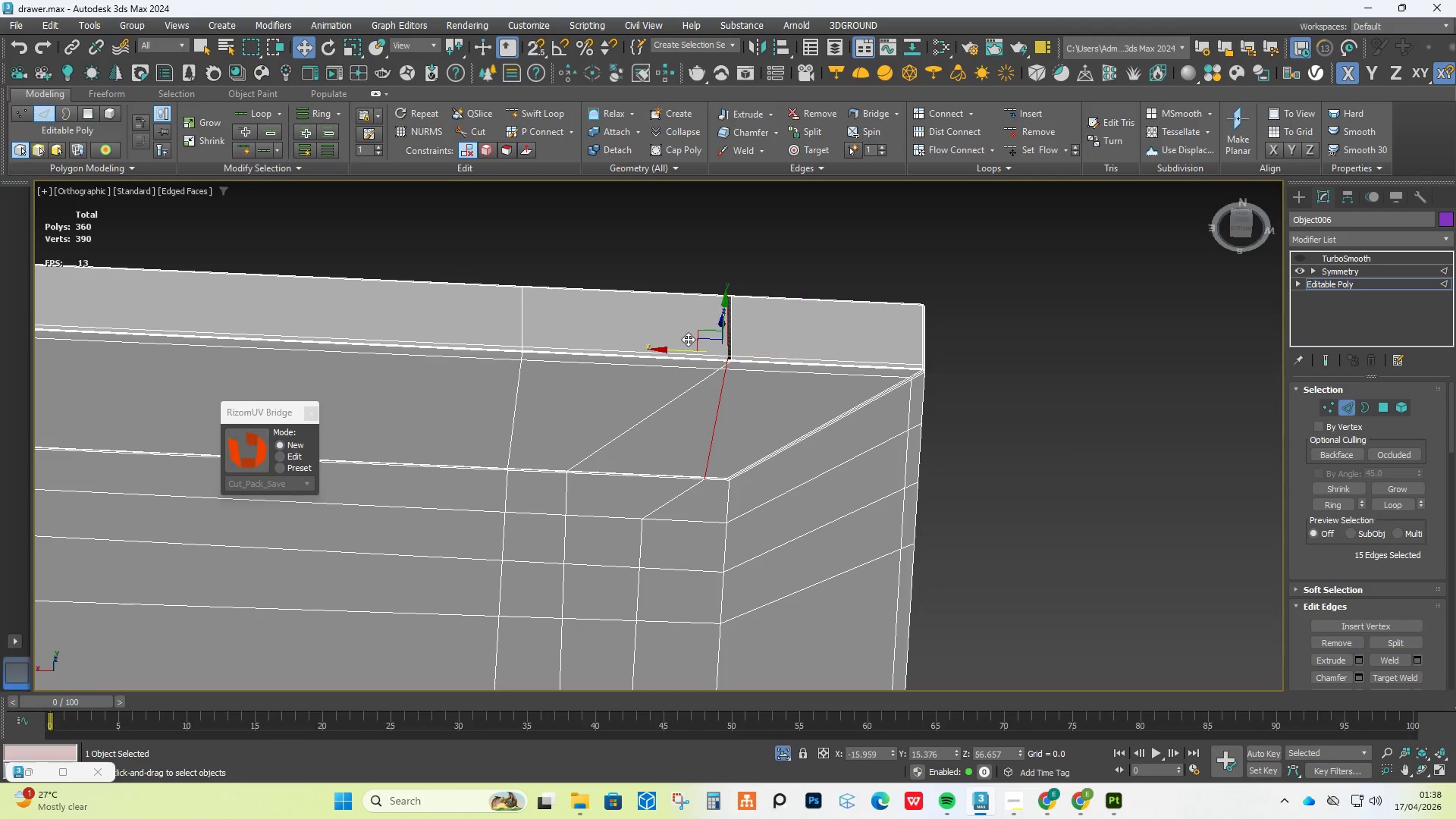 
key(Control+Z)
 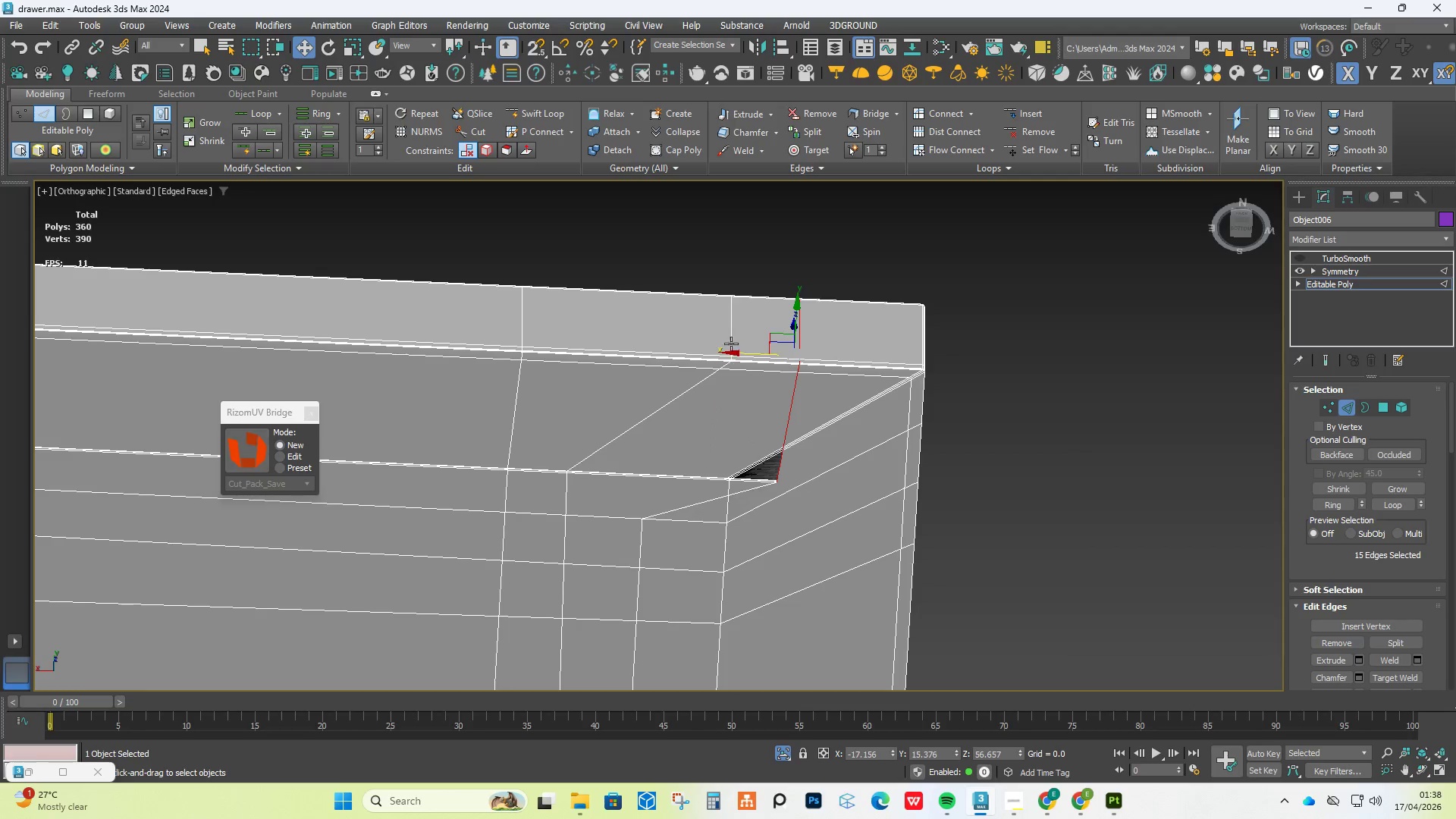 
left_click([728, 333])
 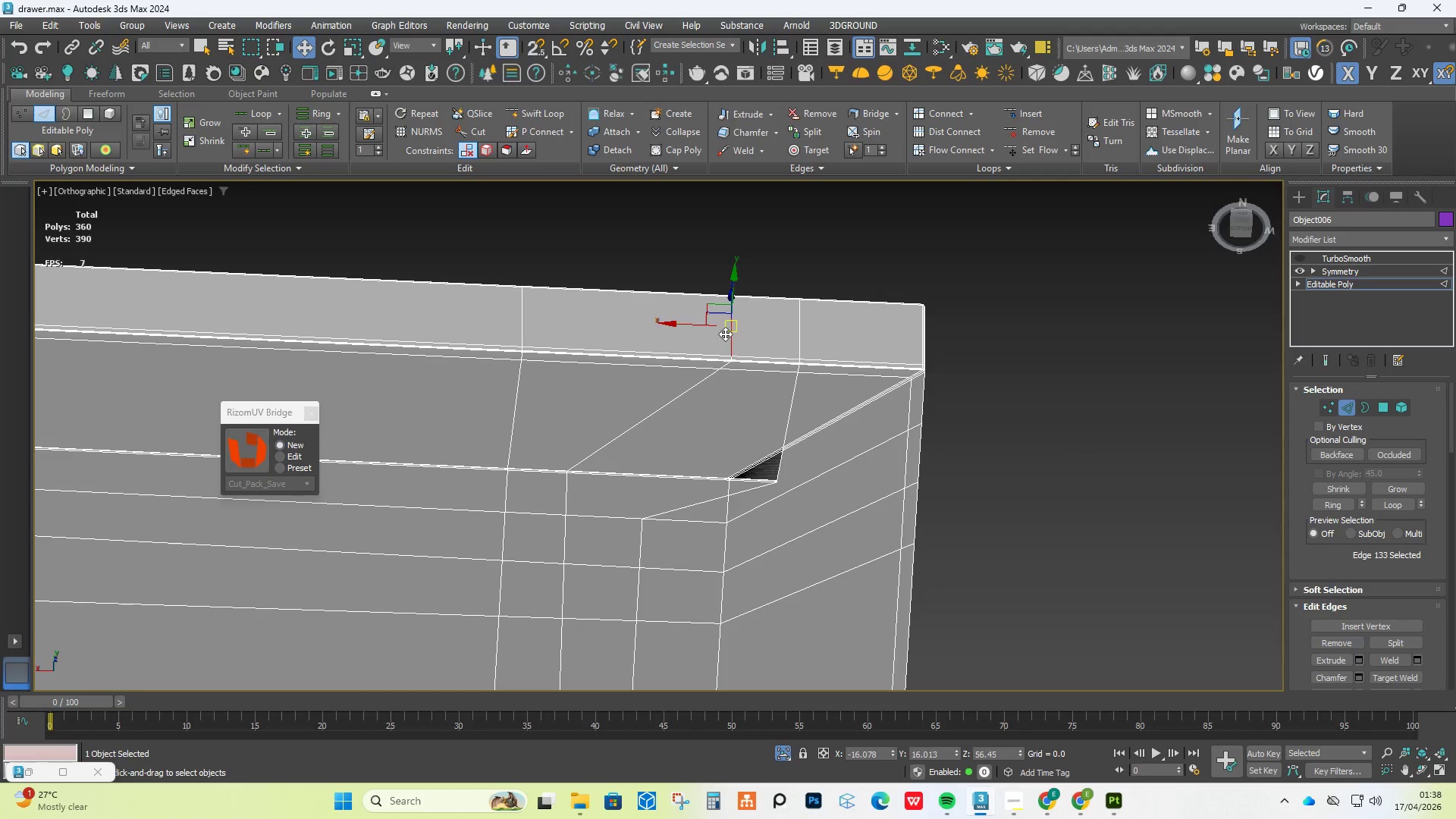 
hold_key(key=ControlLeft, duration=0.73)
left_click([687, 400])
 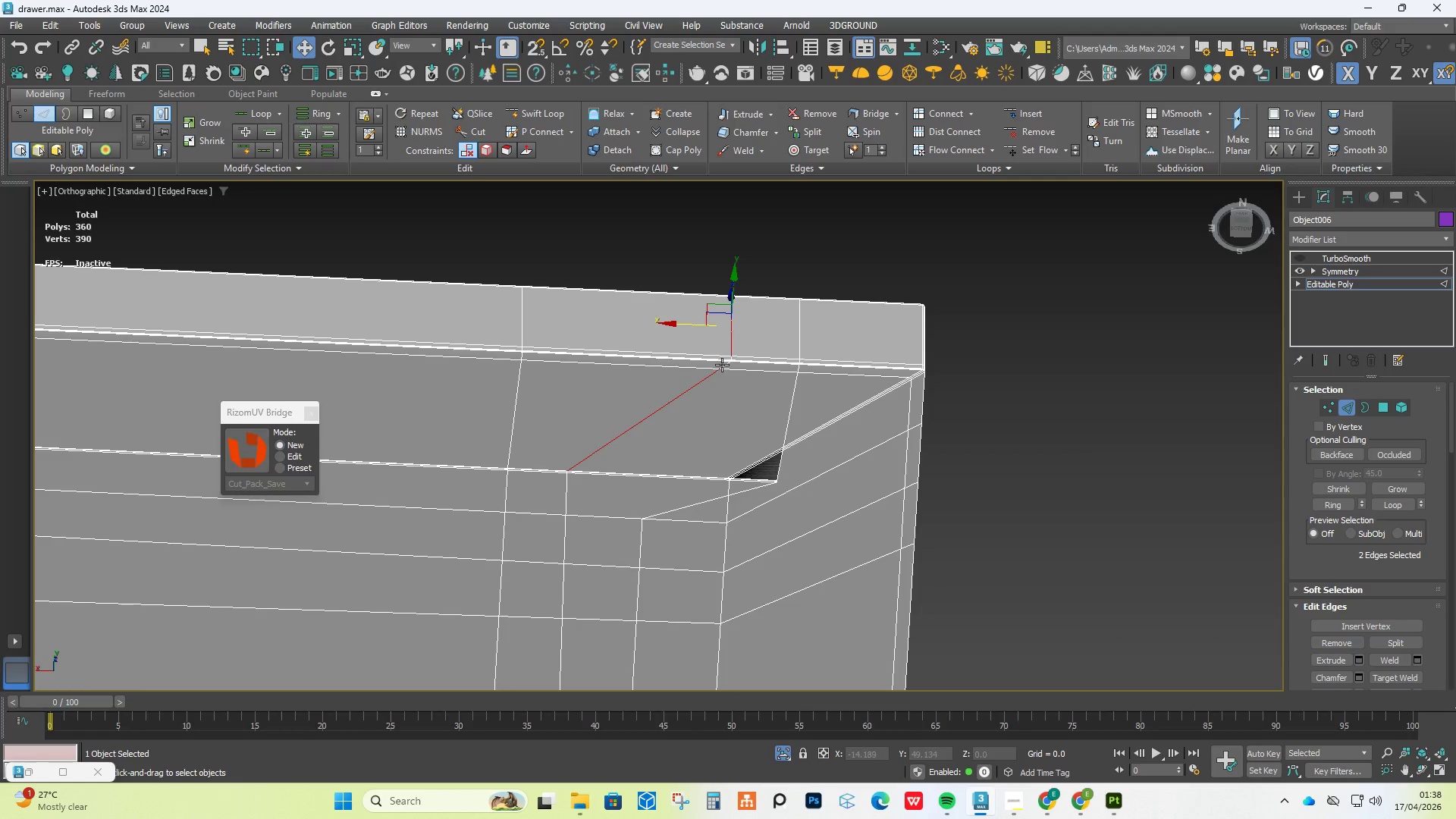 
hold_key(key=ControlLeft, duration=1.05)
 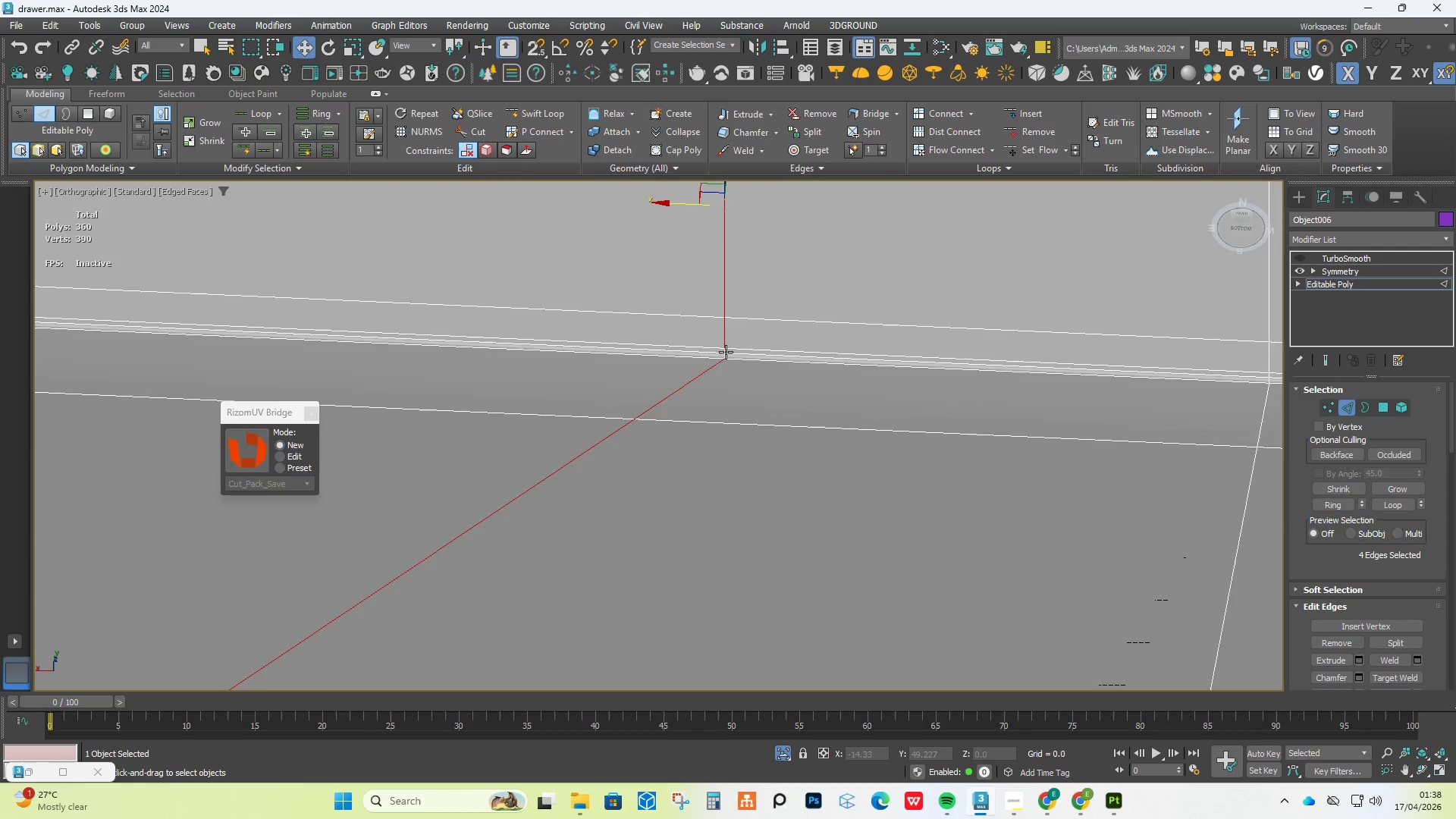 
scroll: coordinate [735, 361], scroll_direction: up, amount: 5.0
 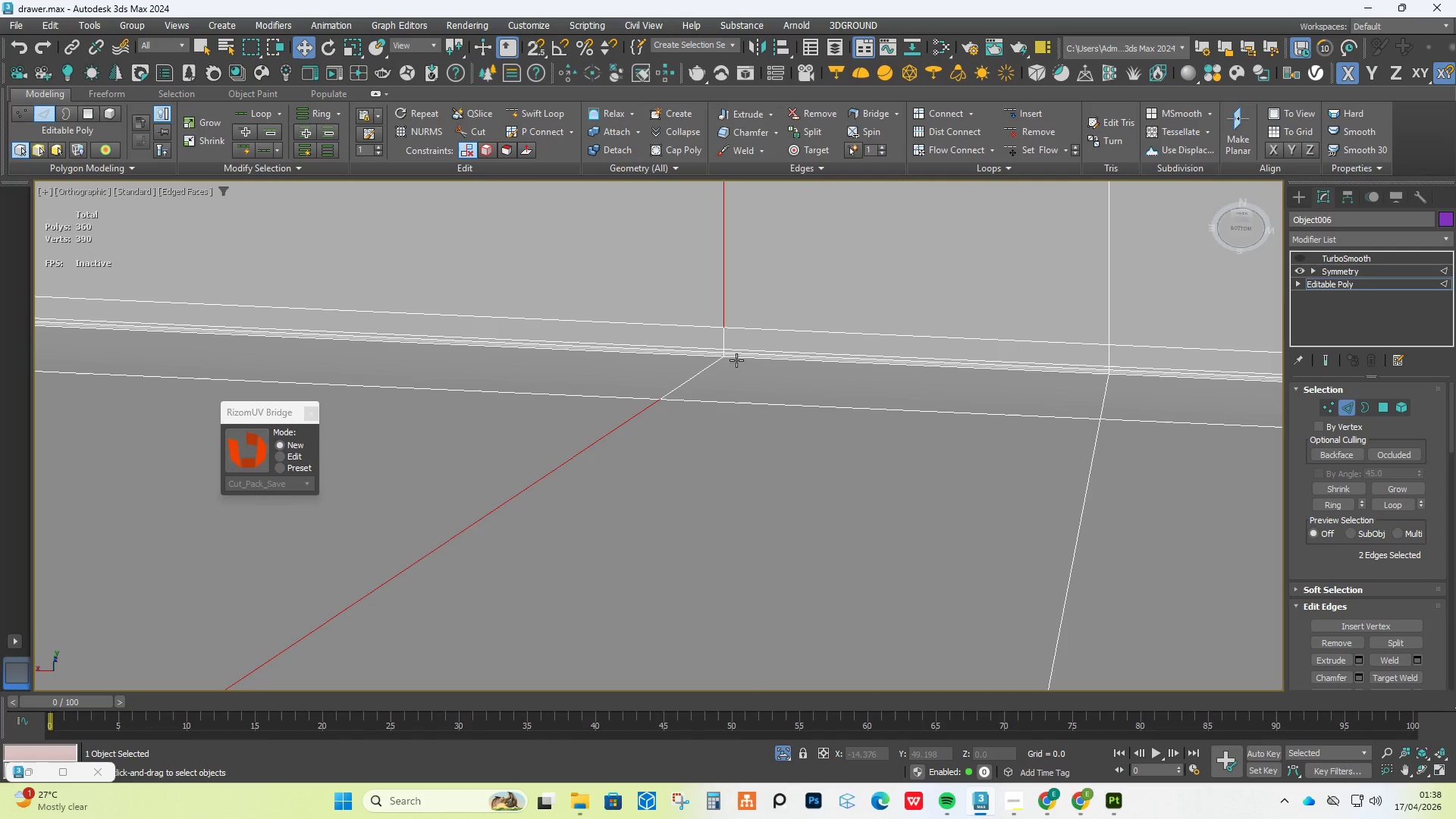 
double_click([715, 362])
 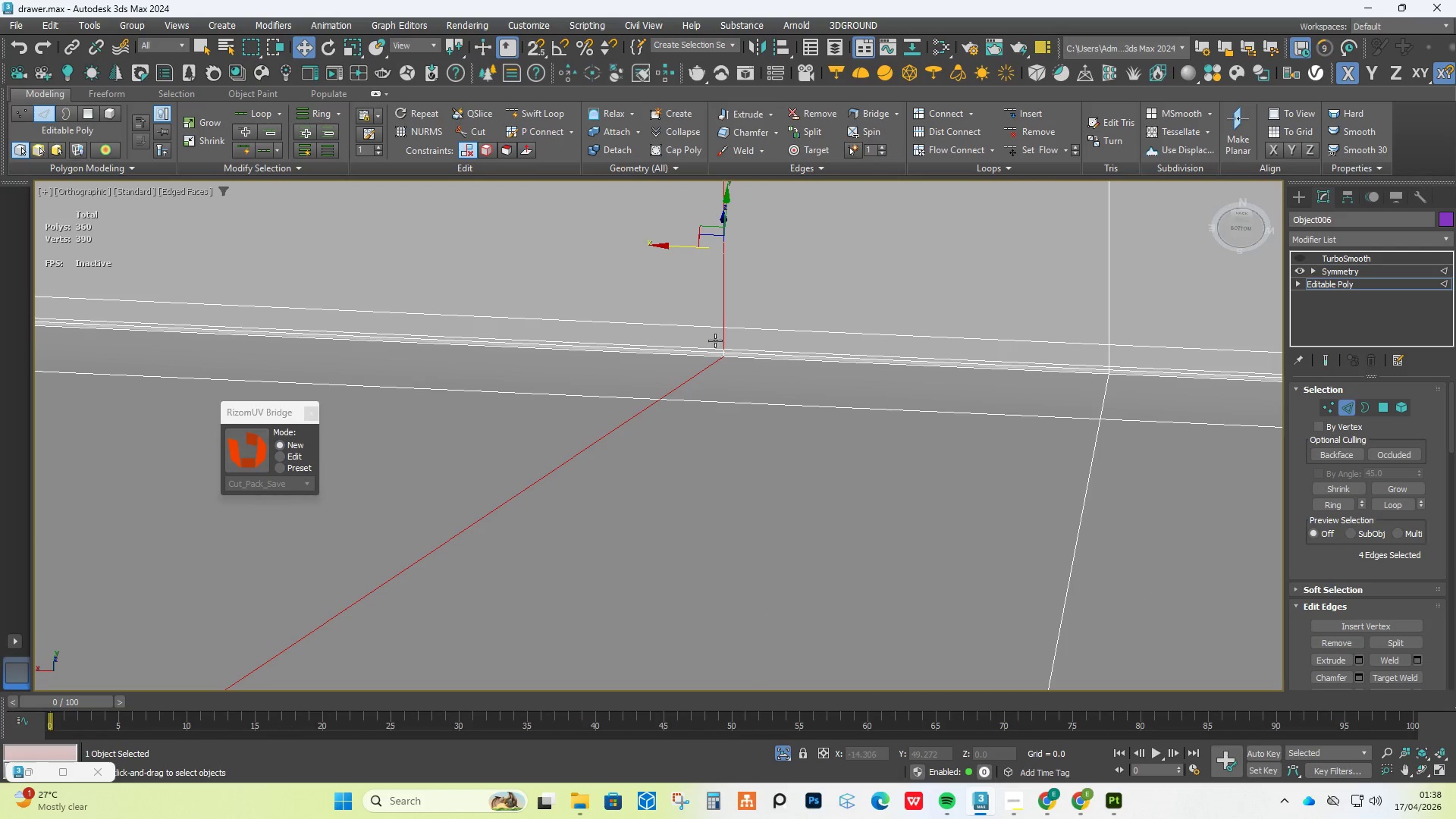 
hold_key(key=ControlLeft, duration=0.77)
 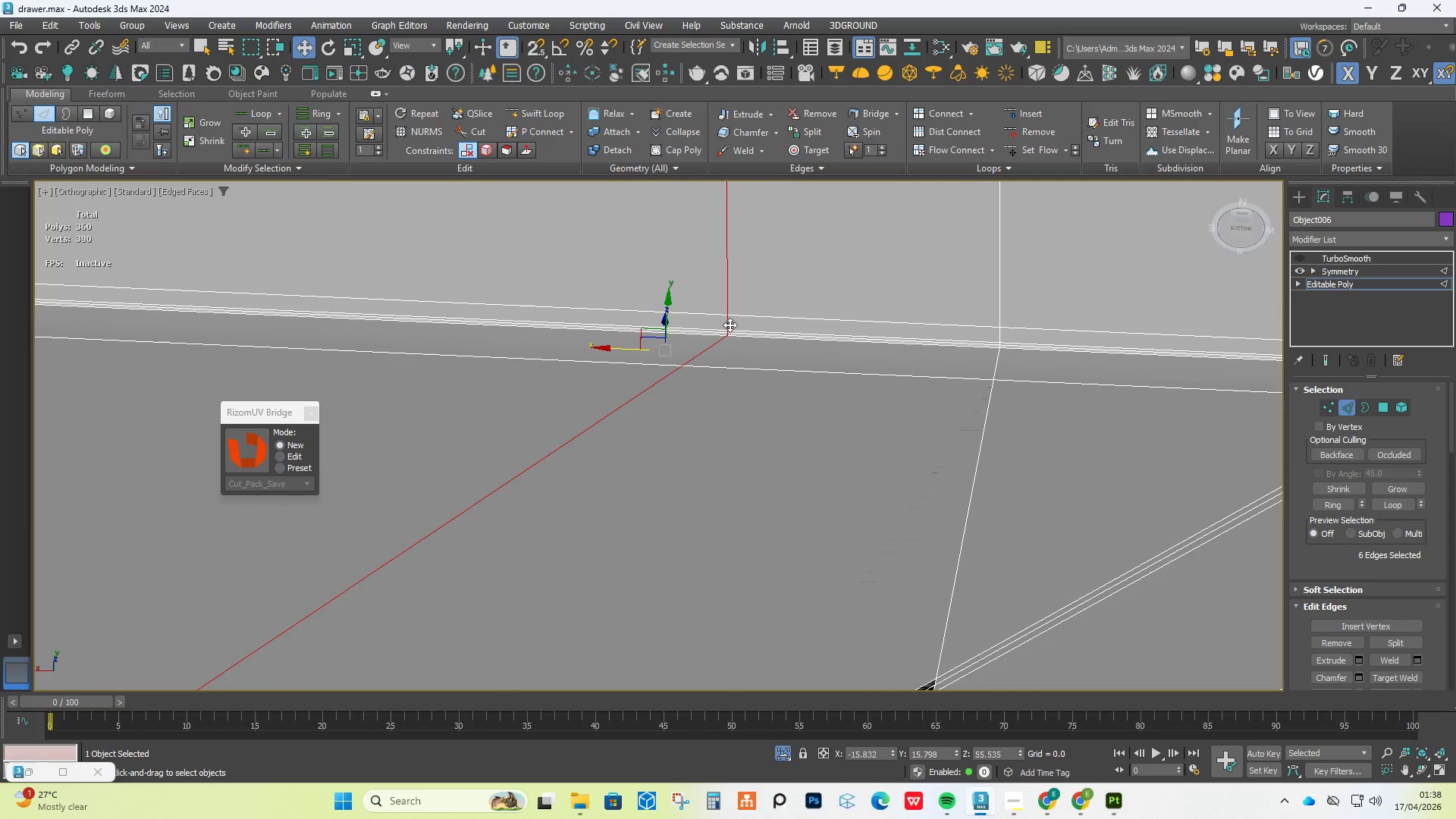 
scroll: coordinate [726, 352], scroll_direction: up, amount: 4.0
 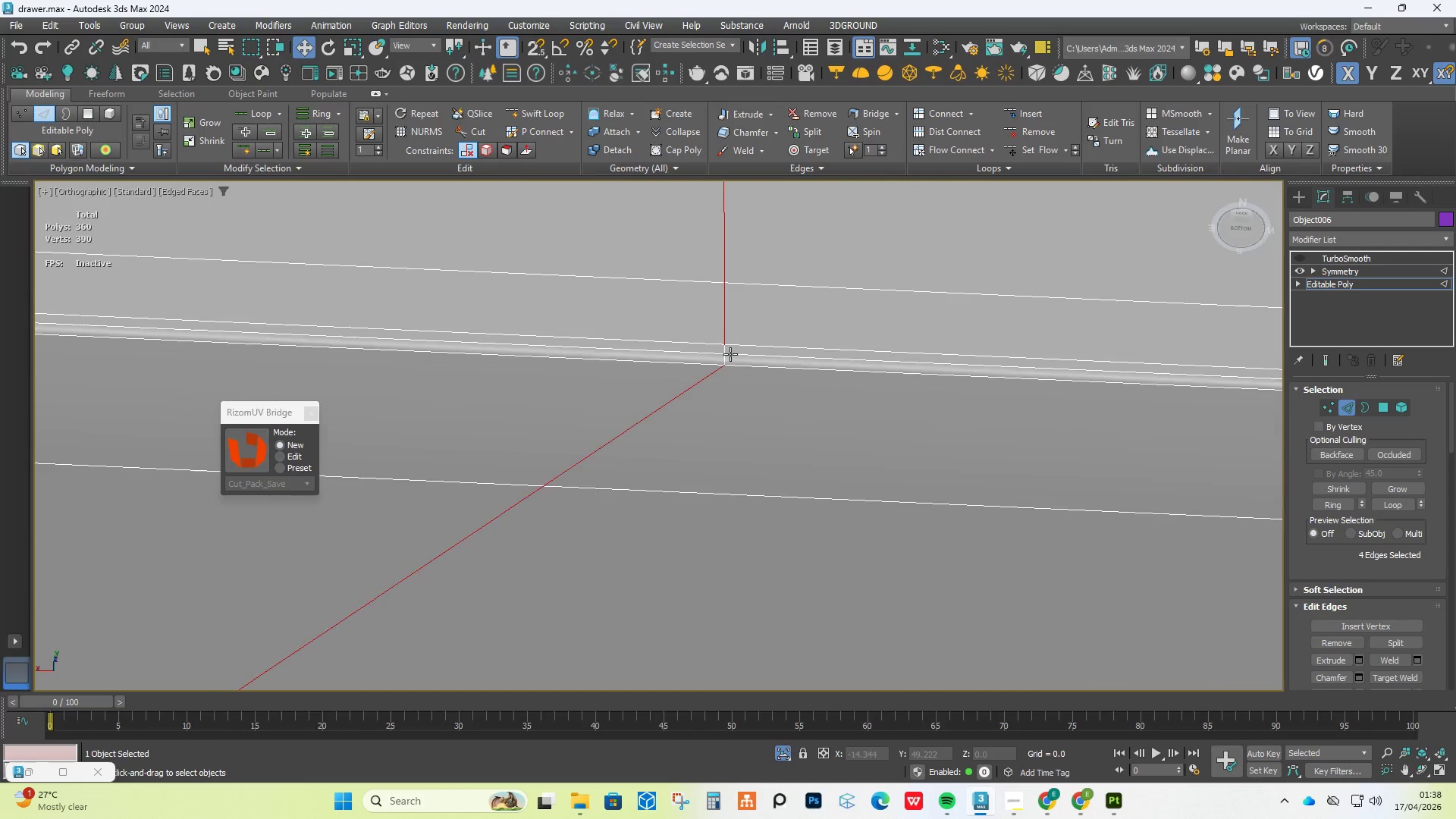 
double_click([723, 350])
 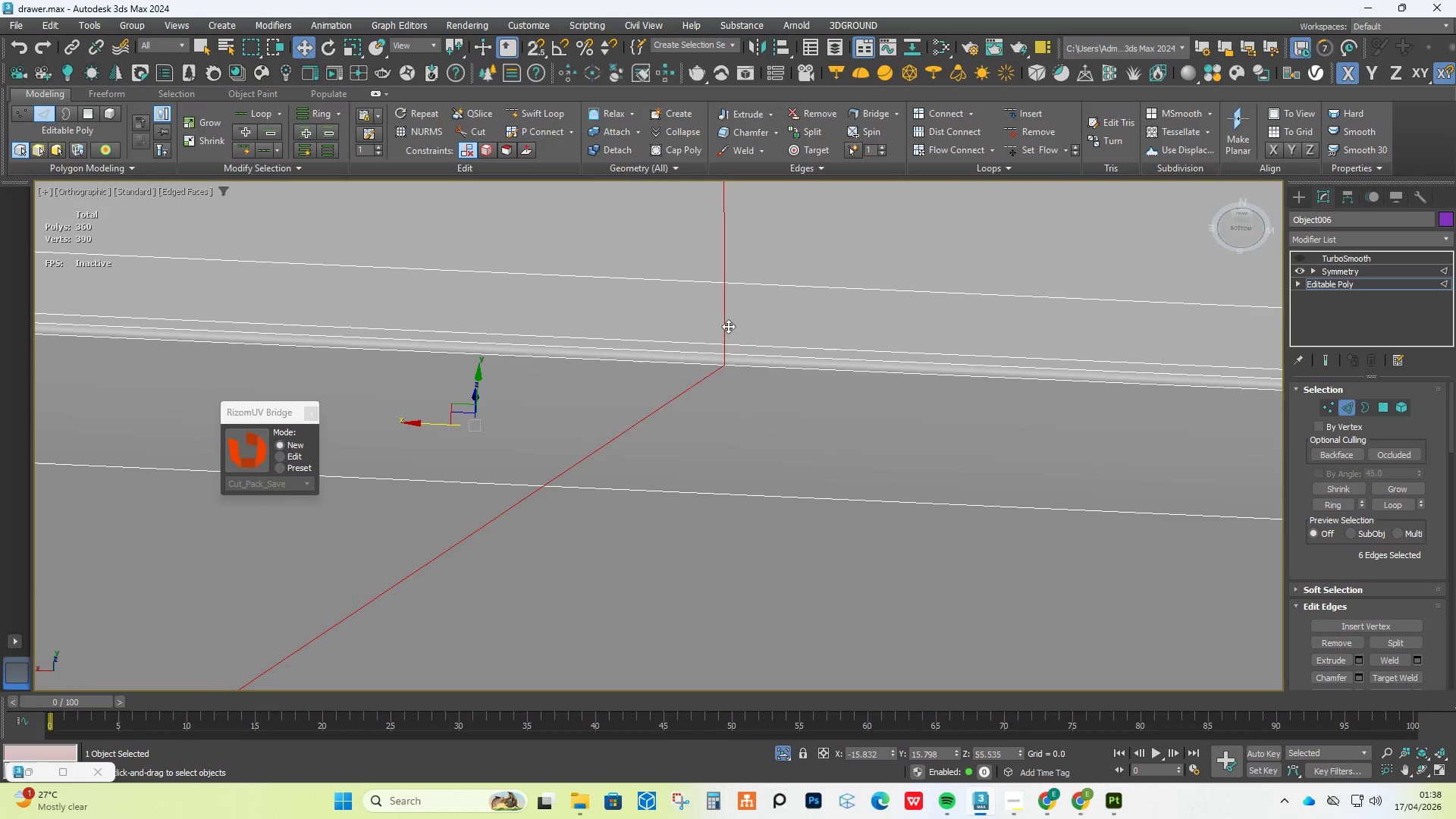 
hold_key(key=AltLeft, duration=0.67)
 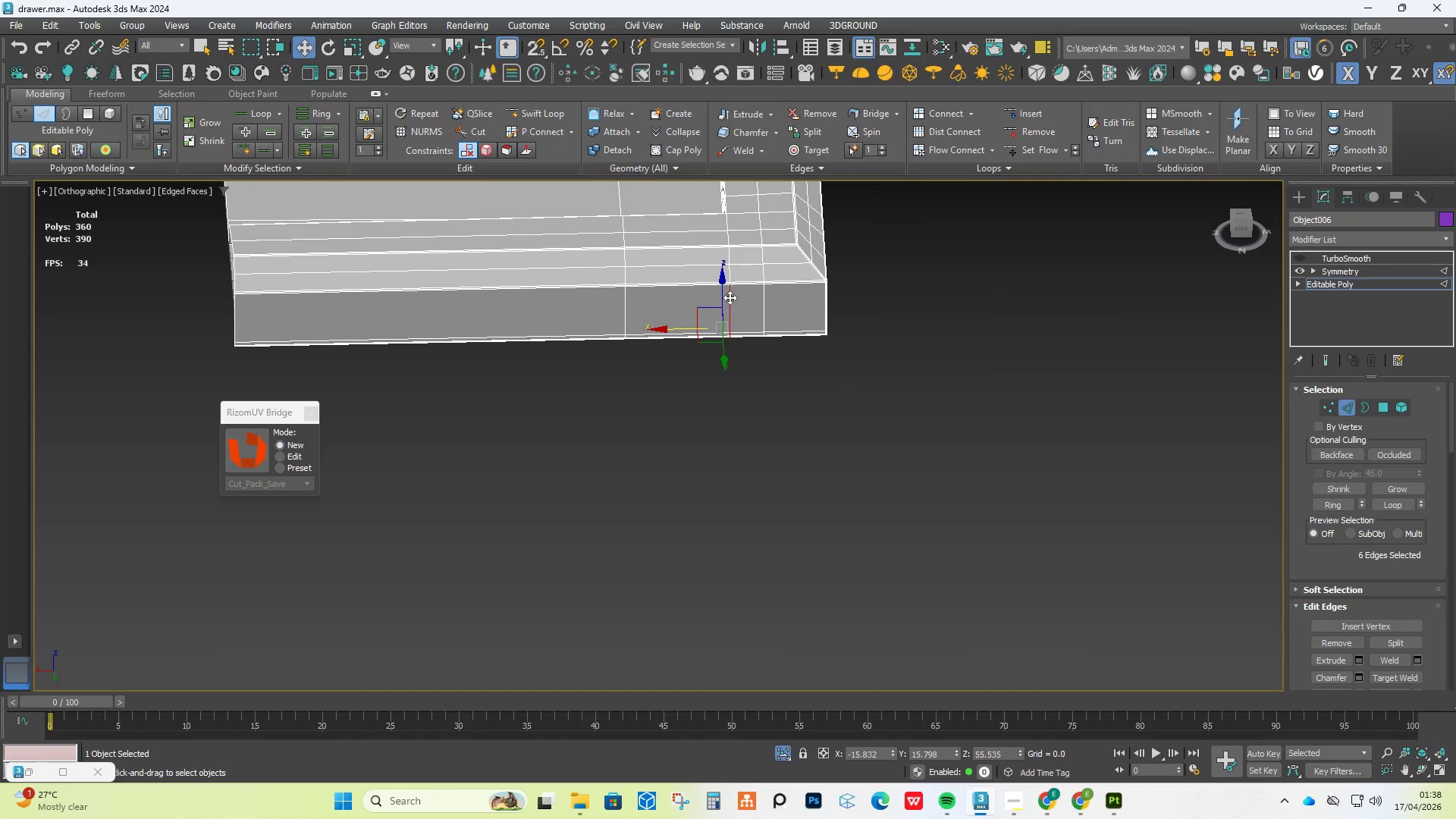 
scroll: coordinate [730, 325], scroll_direction: down, amount: 15.0
 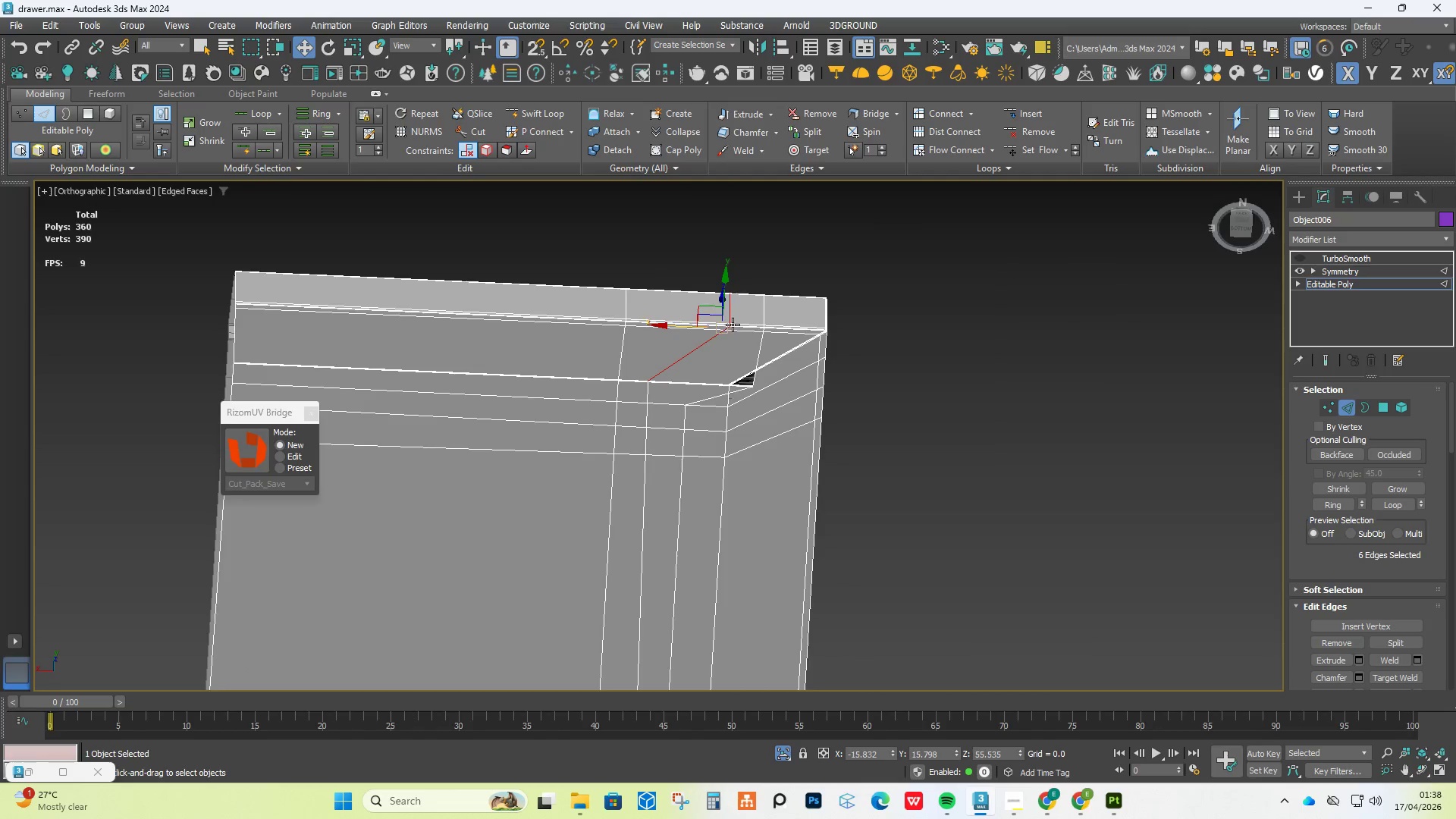 
hold_key(key=ControlLeft, duration=0.88)
 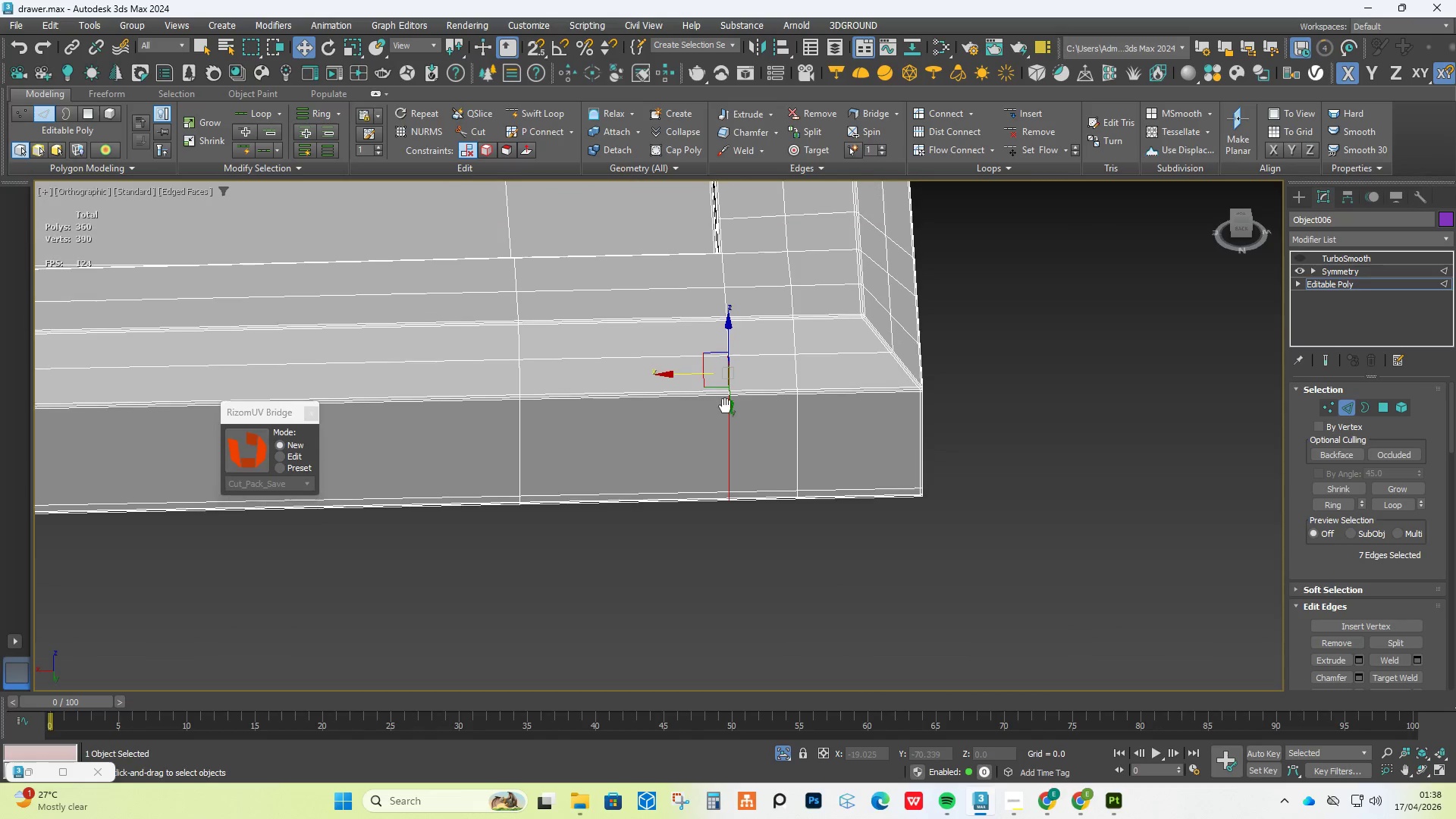 
scroll: coordinate [730, 263], scroll_direction: up, amount: 5.0
 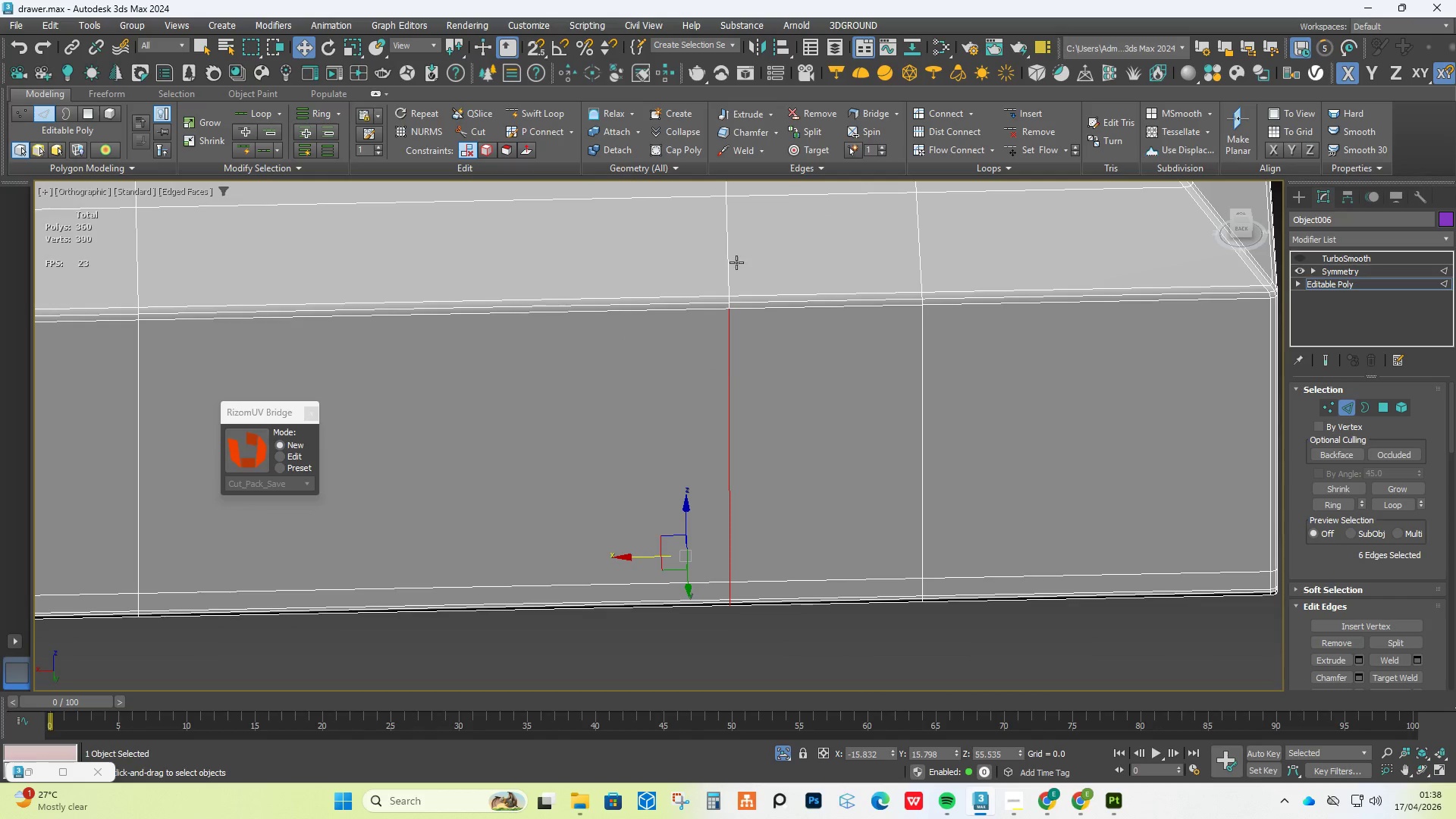 
left_click([728, 269])
 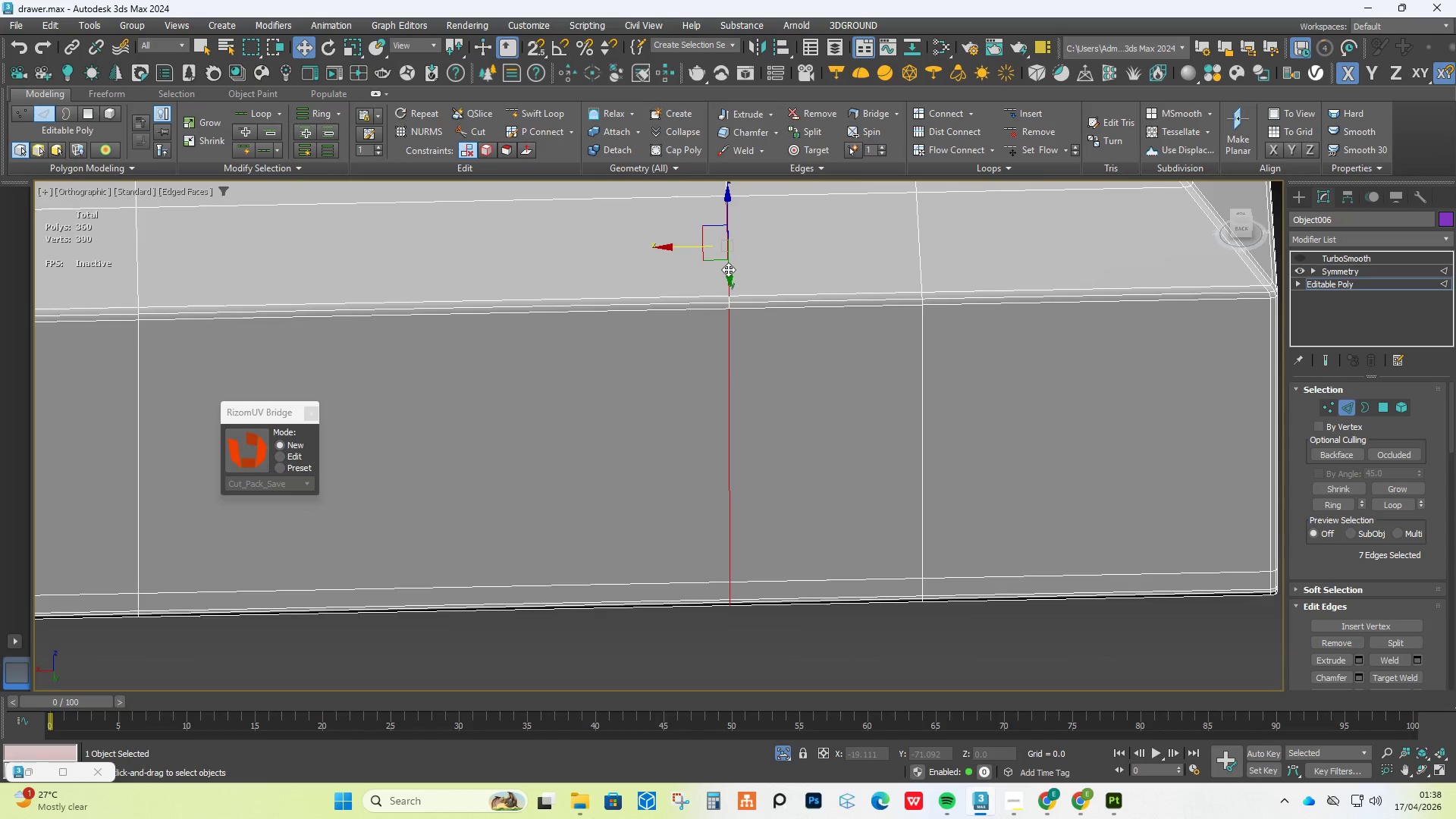 
scroll: coordinate [724, 282], scroll_direction: down, amount: 4.0
 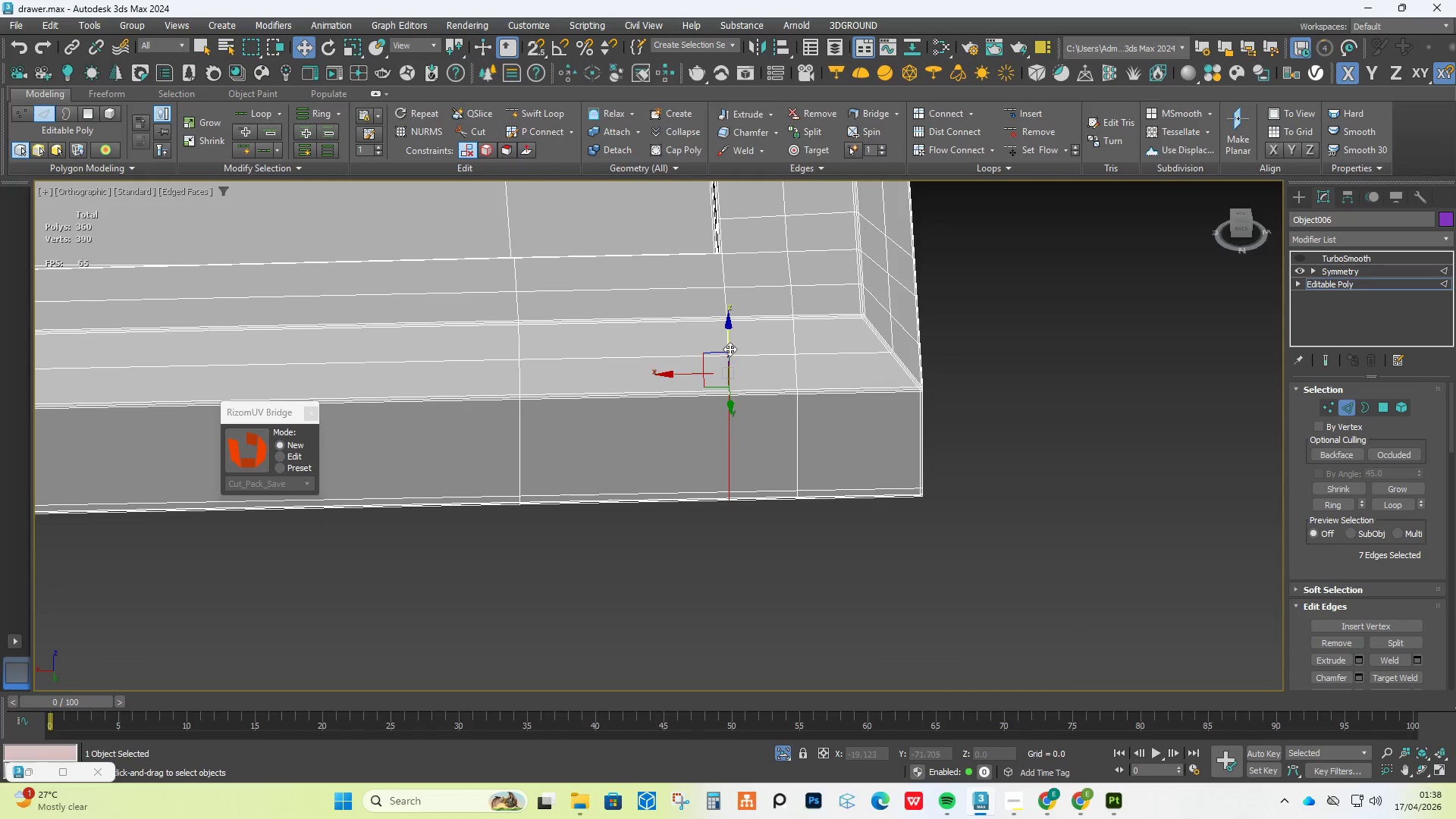 
hold_key(key=ControlLeft, duration=0.83)
 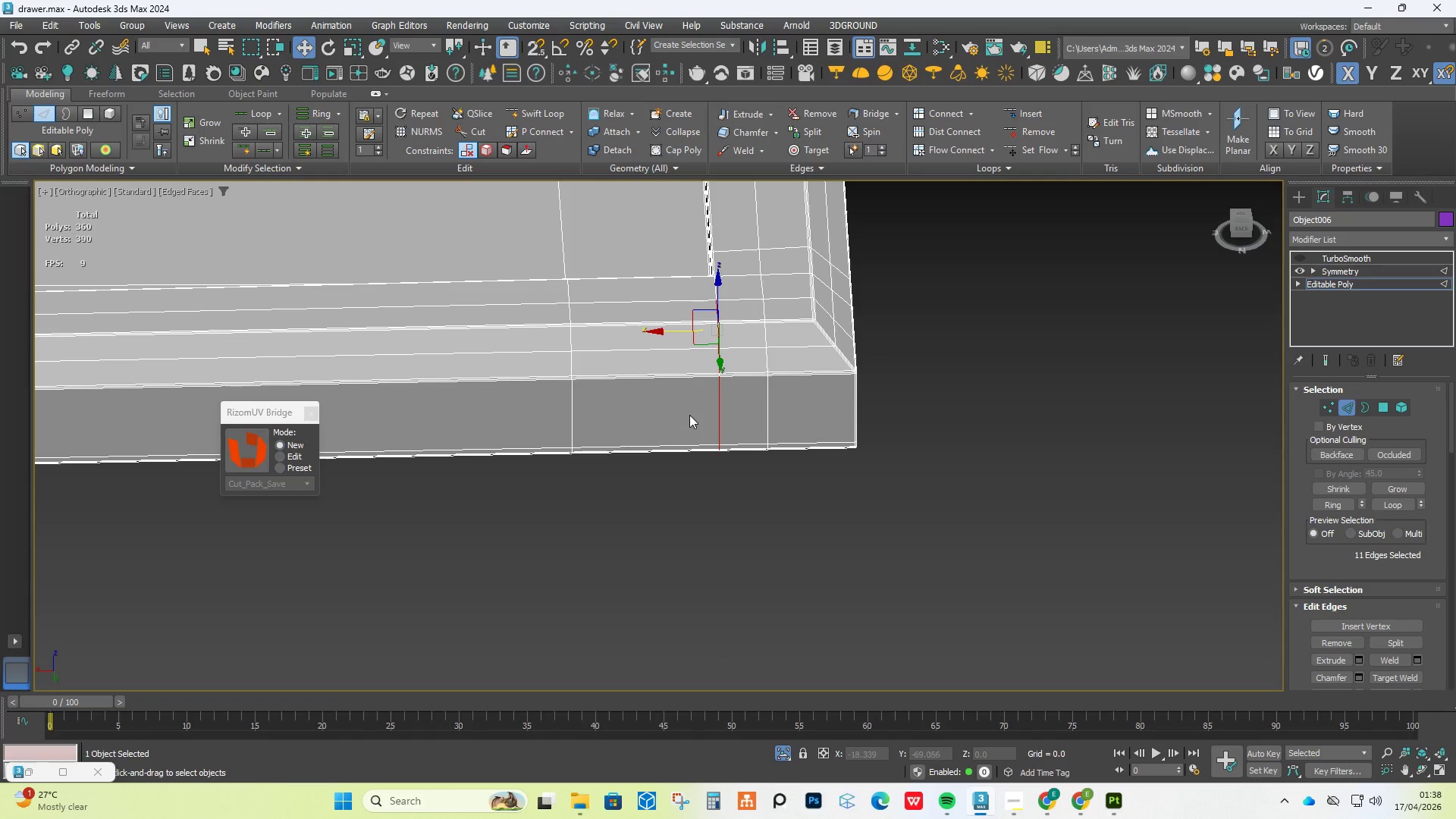 
scroll: coordinate [730, 296], scroll_direction: up, amount: 3.0
 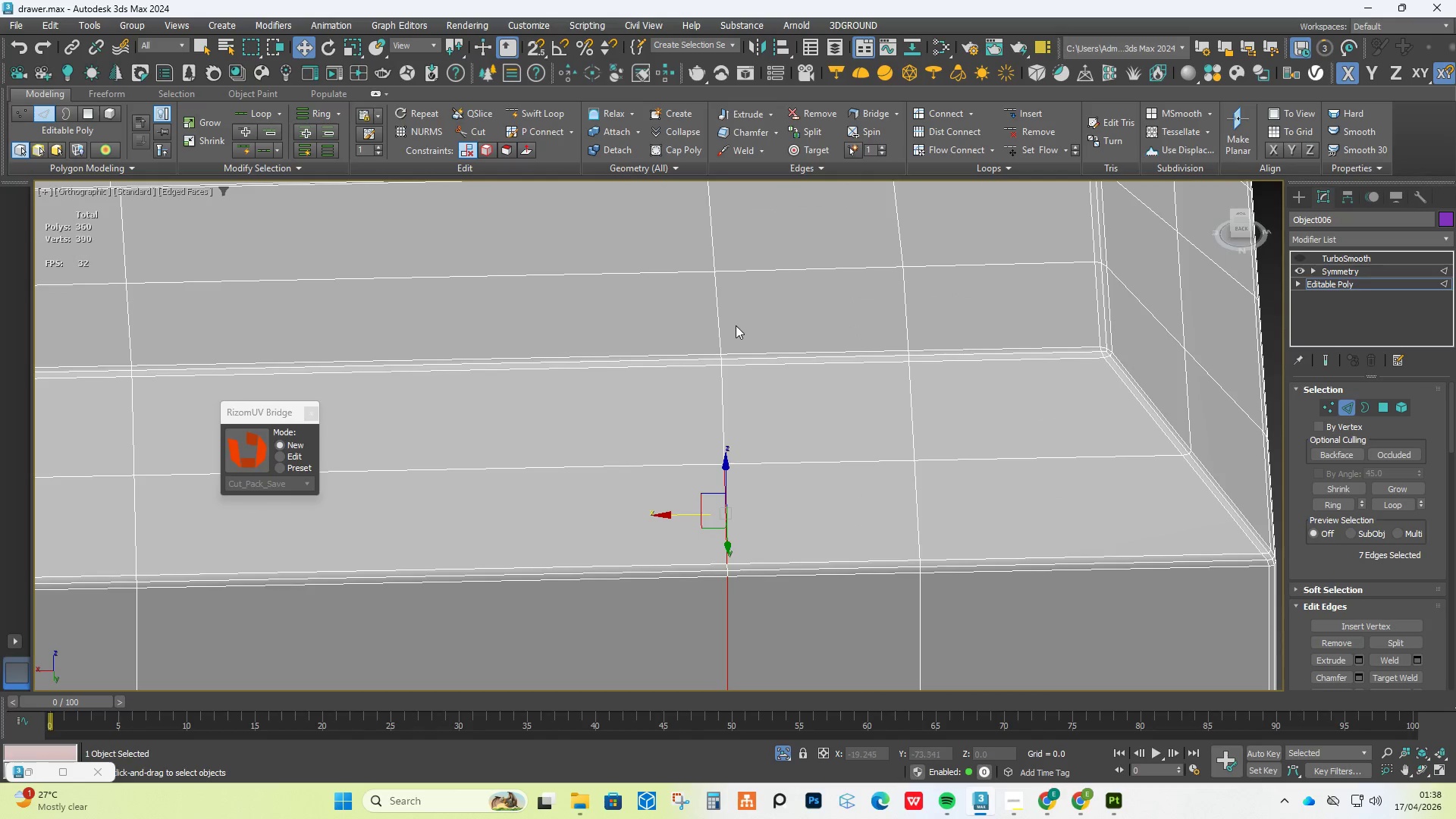 
double_click([723, 311])
 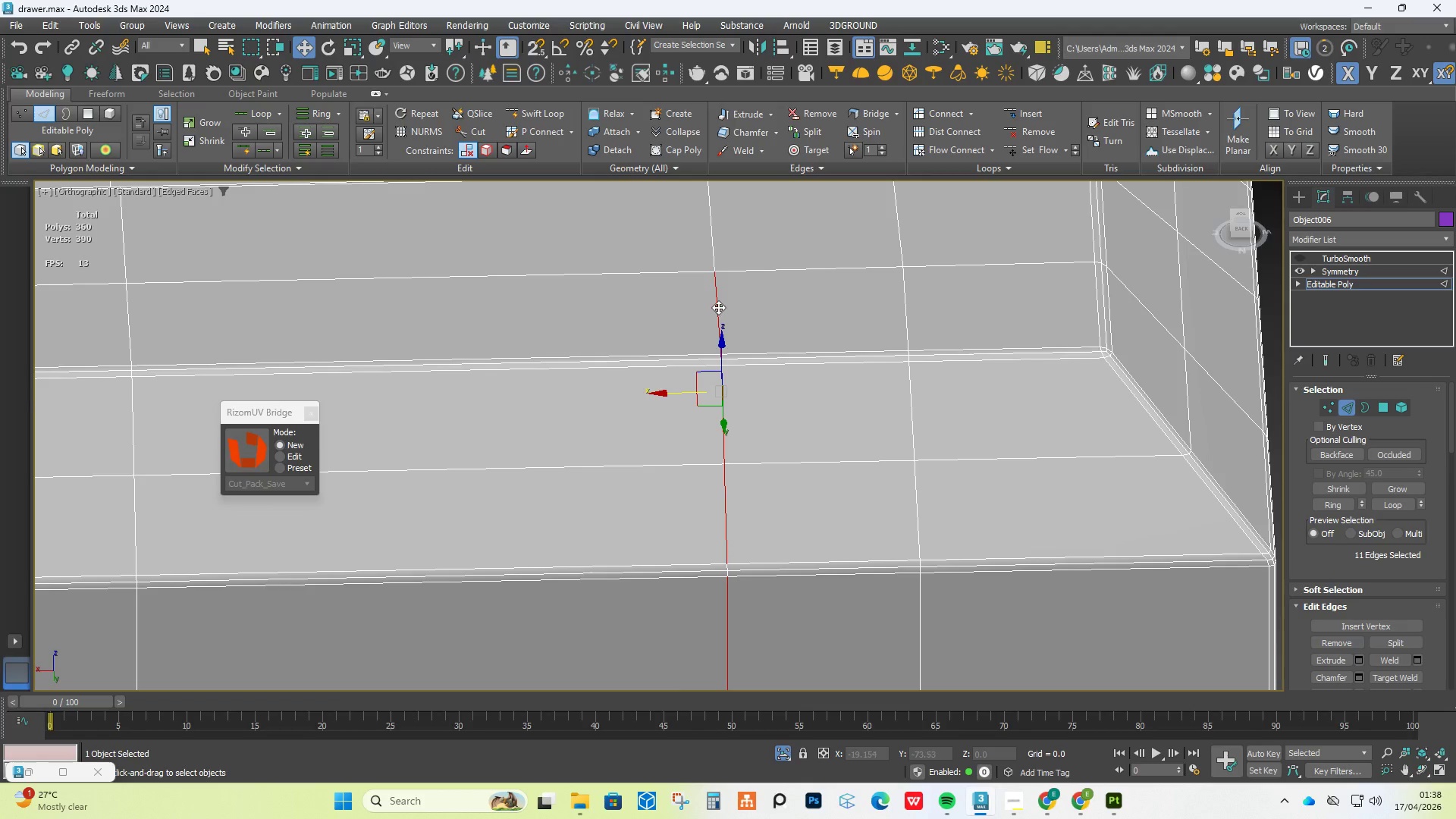 
scroll: coordinate [716, 310], scroll_direction: down, amount: 5.0
 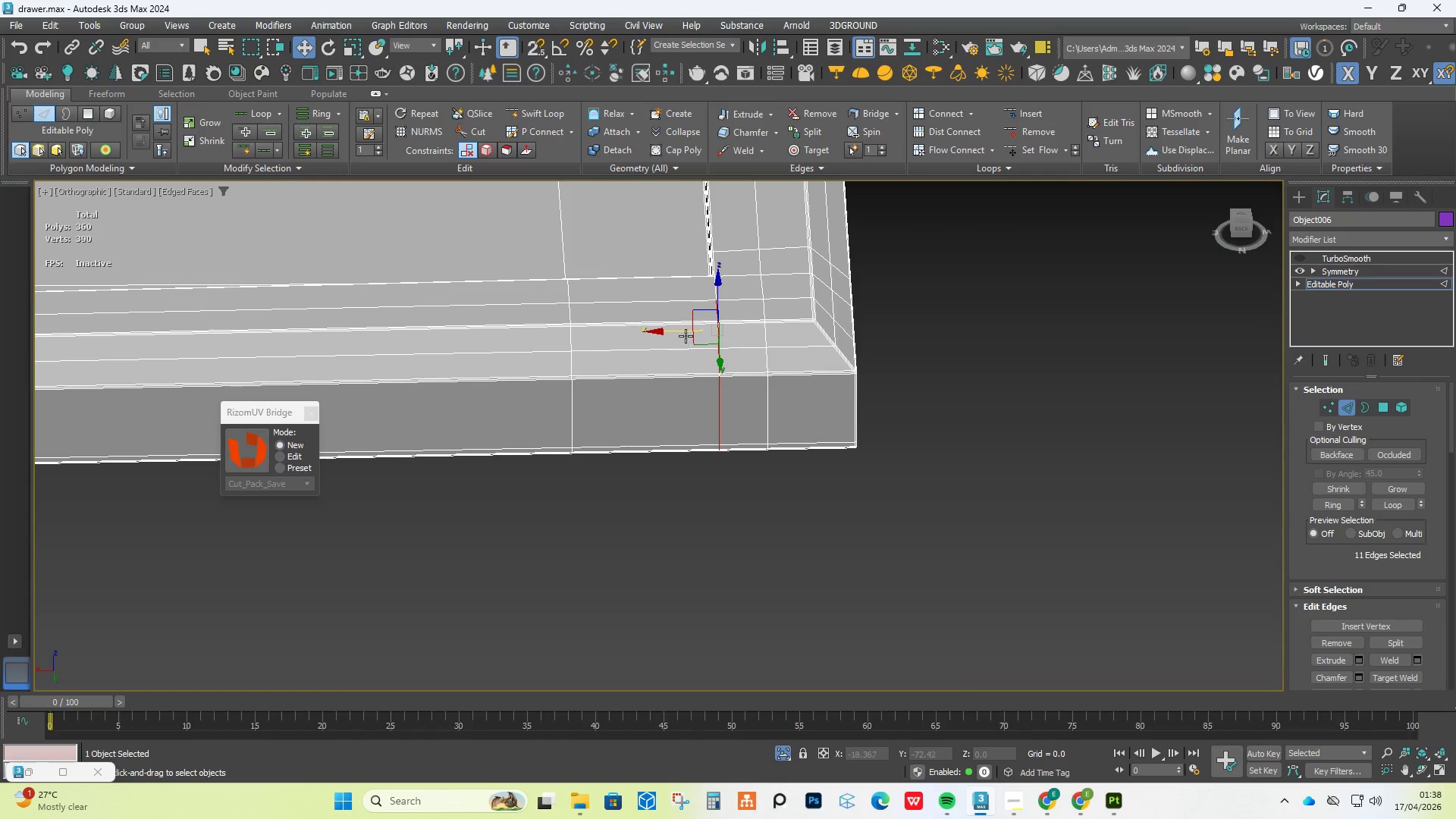 
left_click_drag(start_coordinate=[686, 333], to_coordinate=[635, 341])
 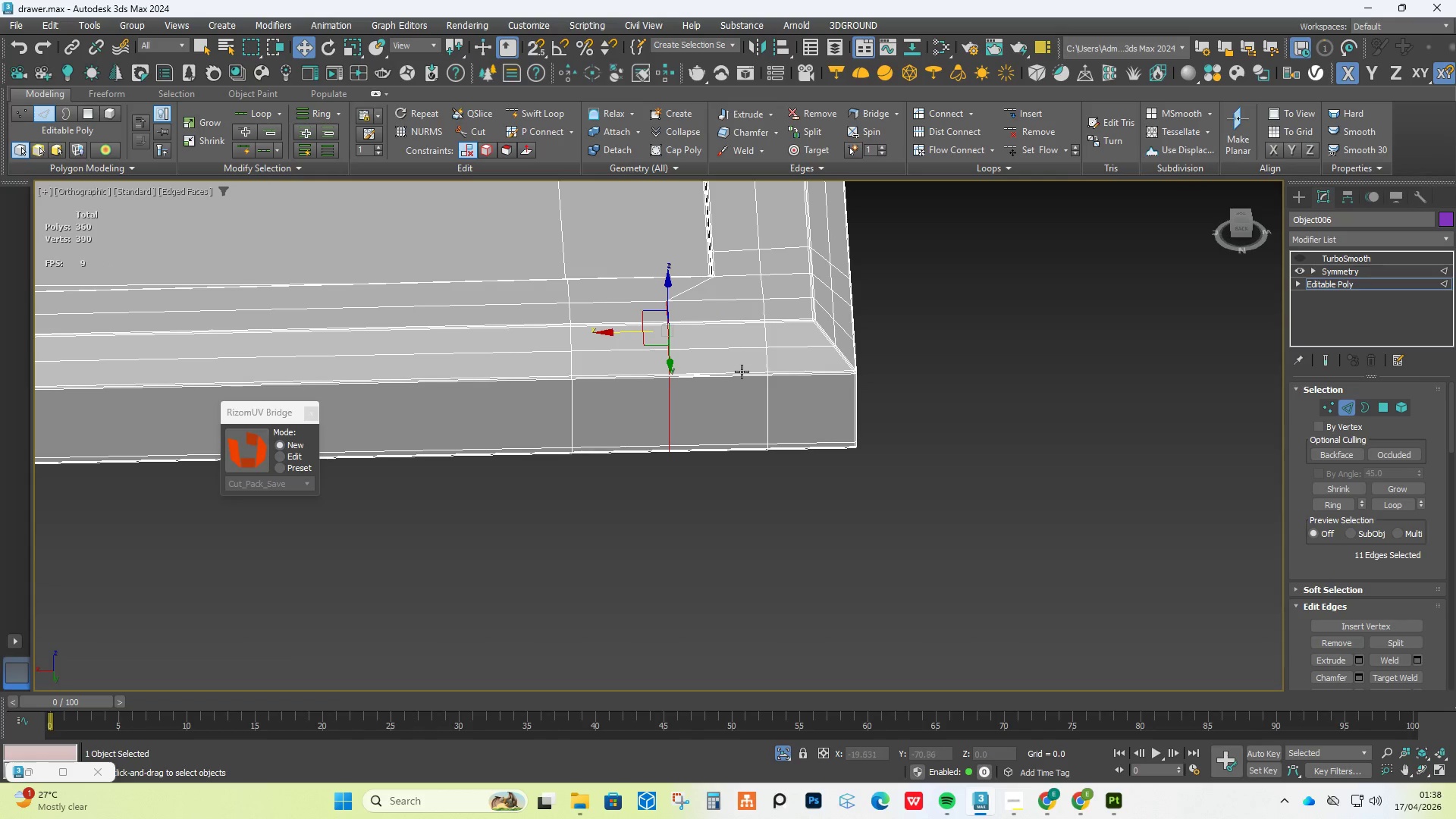 
hold_key(key=AltLeft, duration=1.09)
scroll: coordinate [748, 401], scroll_direction: down, amount: 1.0
 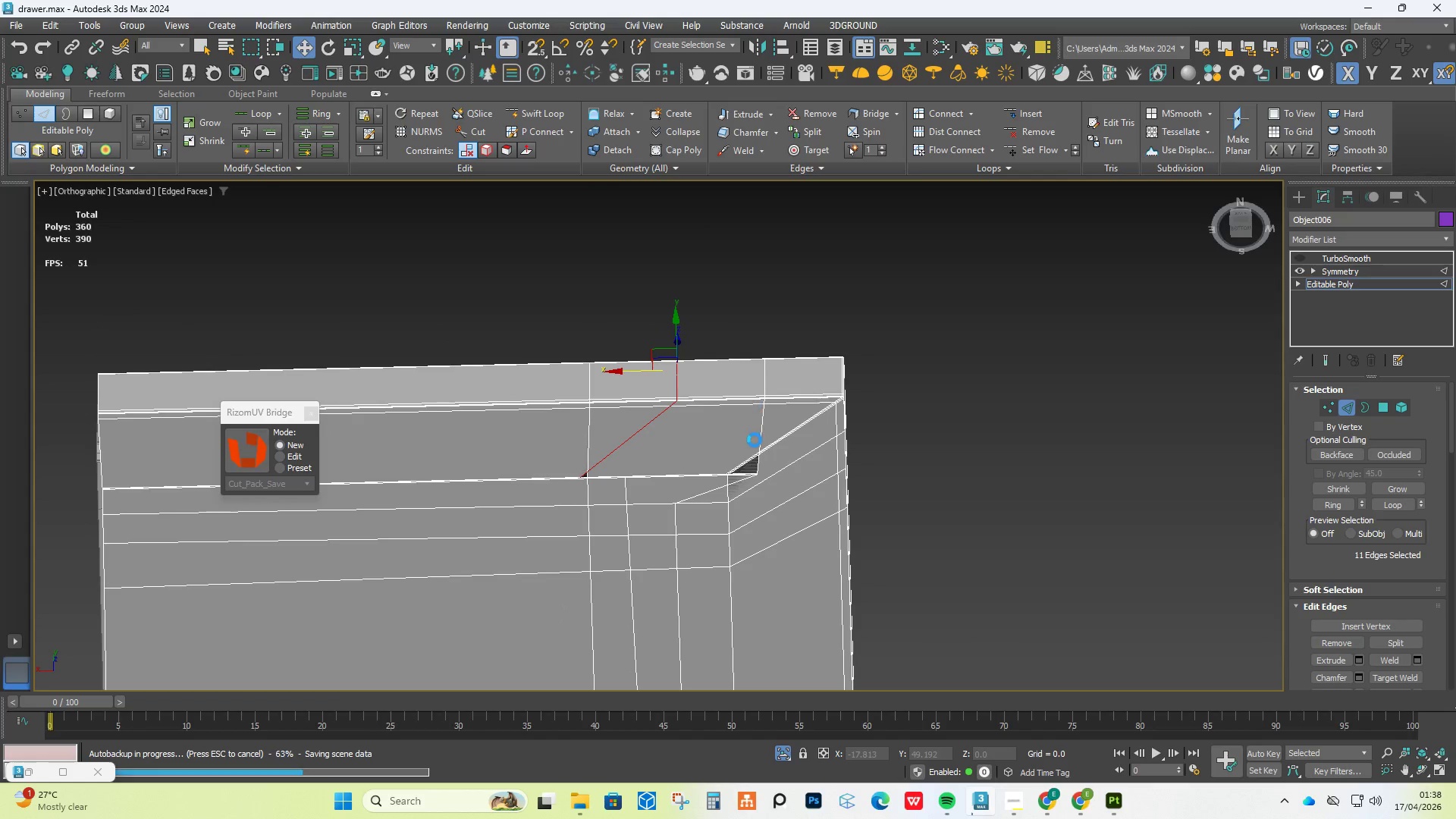 
scroll: coordinate [761, 435], scroll_direction: up, amount: 2.0
 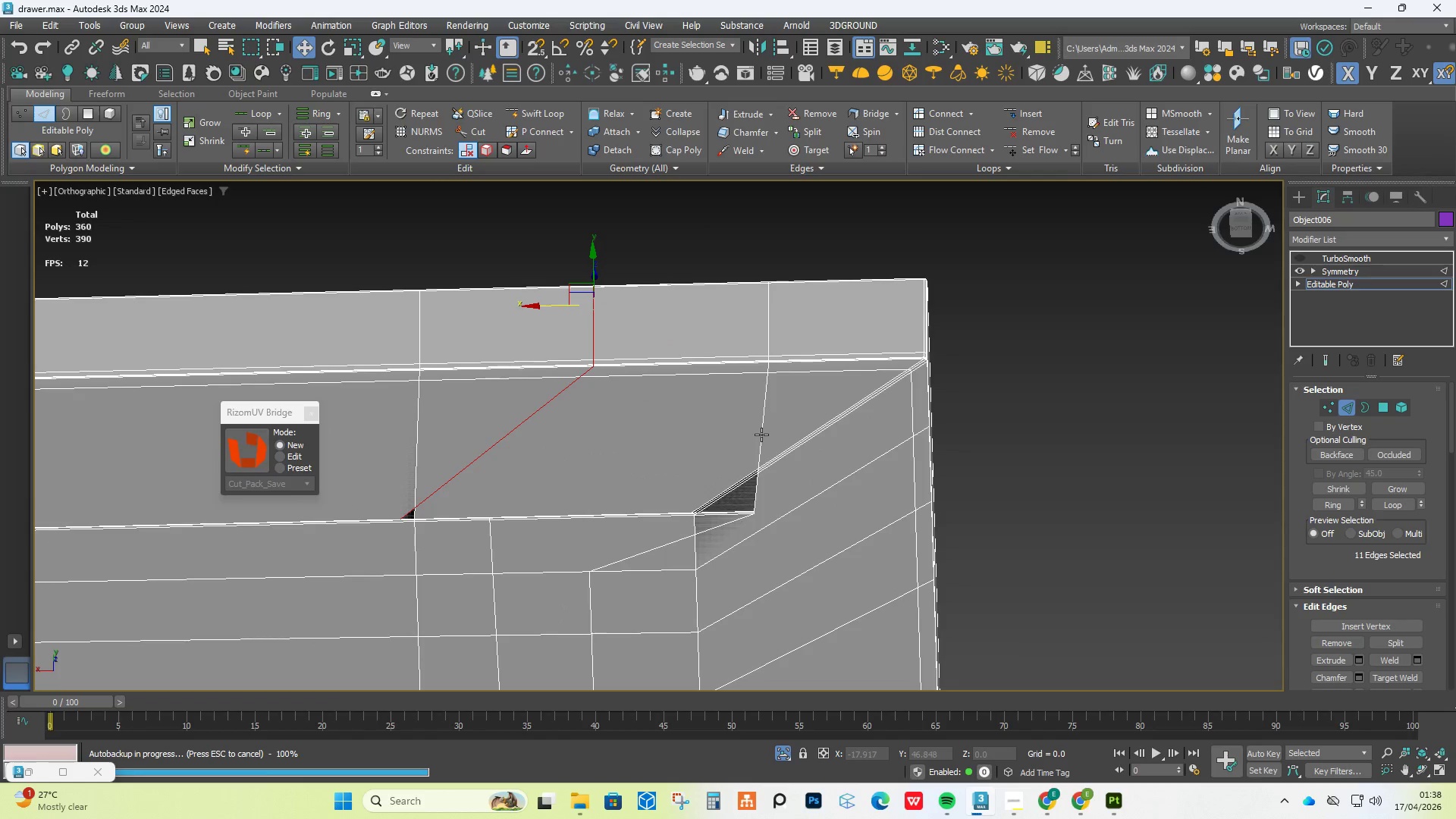 
key(Control+Z)
 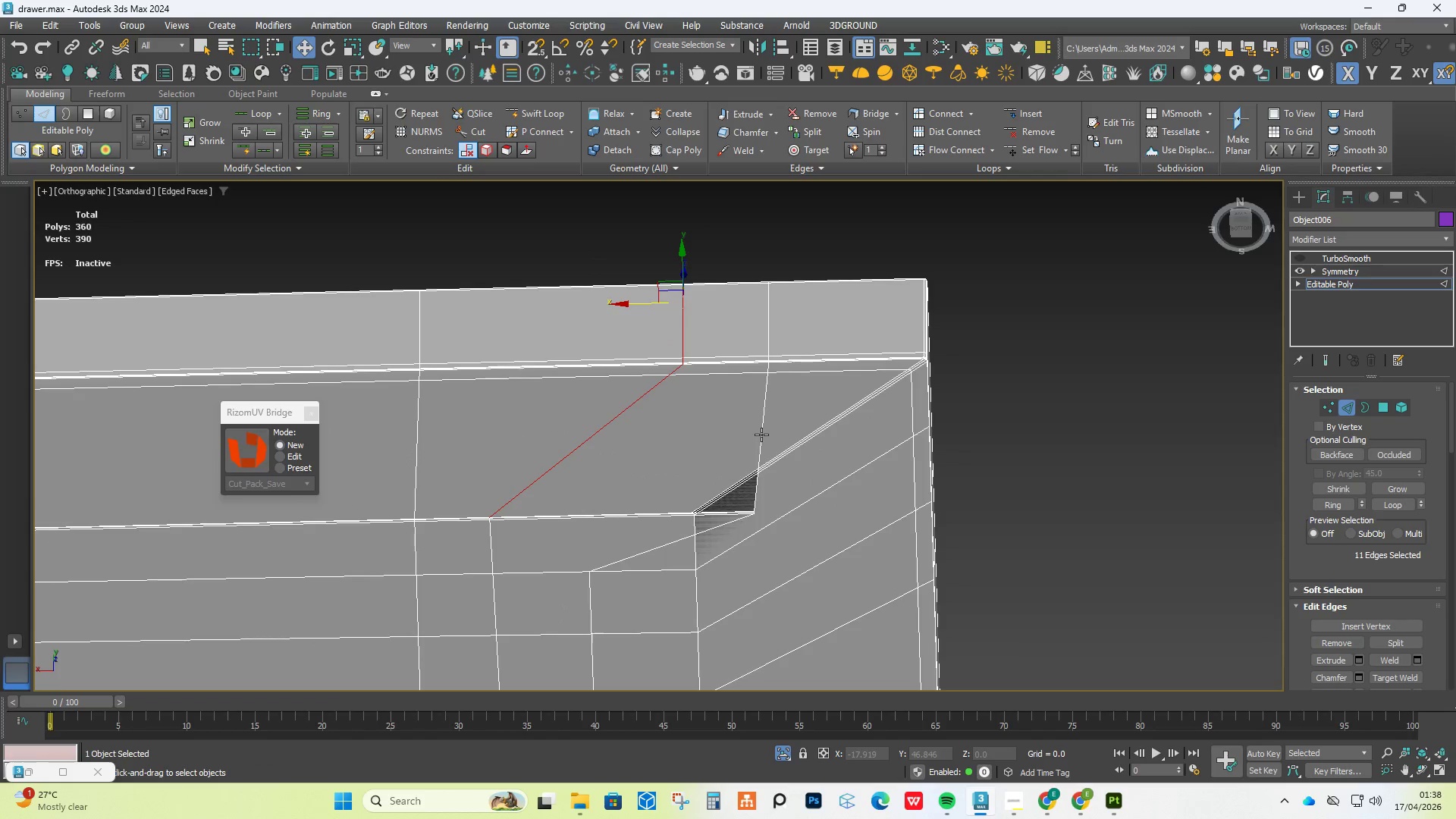 
key(Control+Z)
 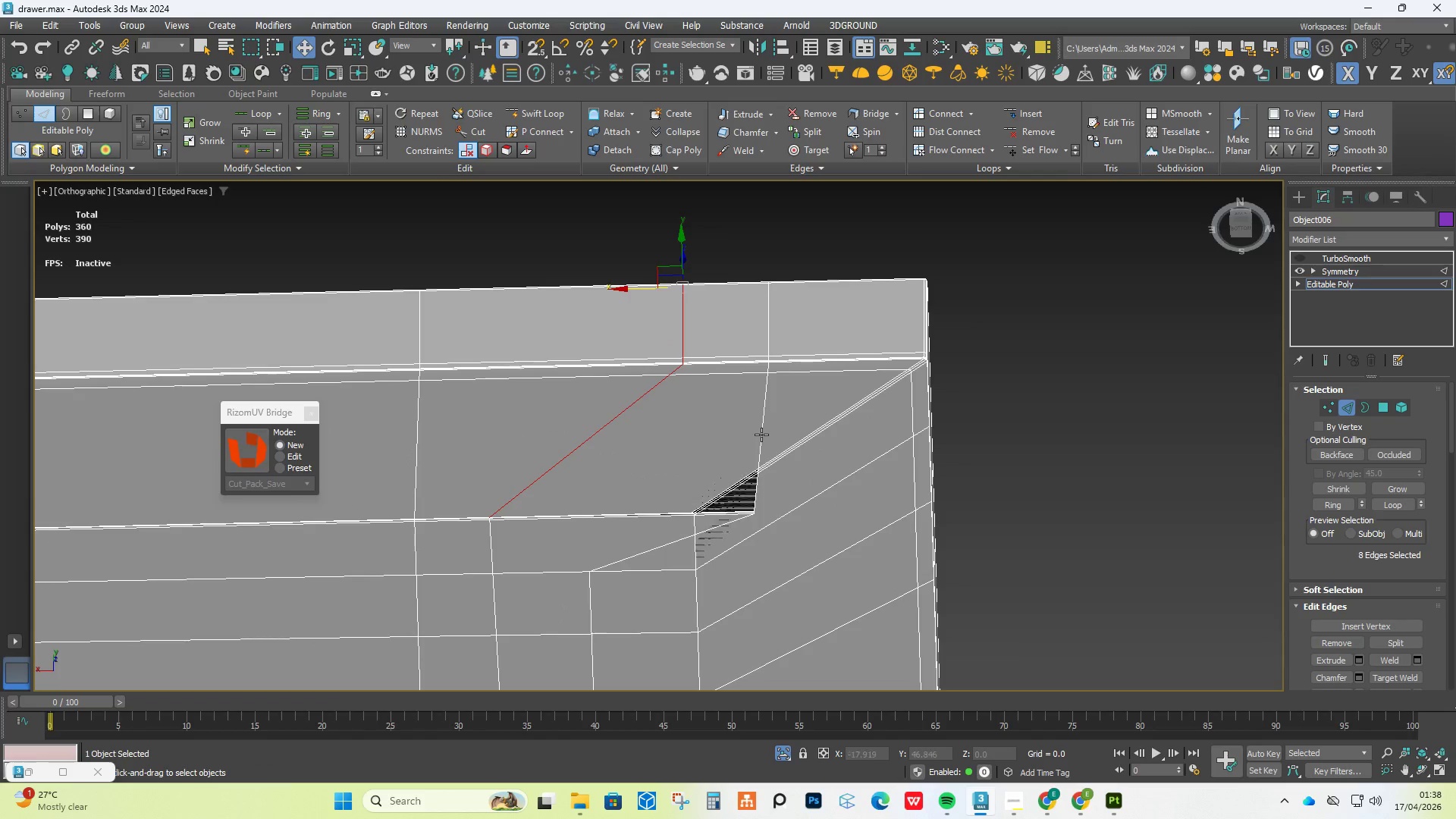 
key(Control+Z)
 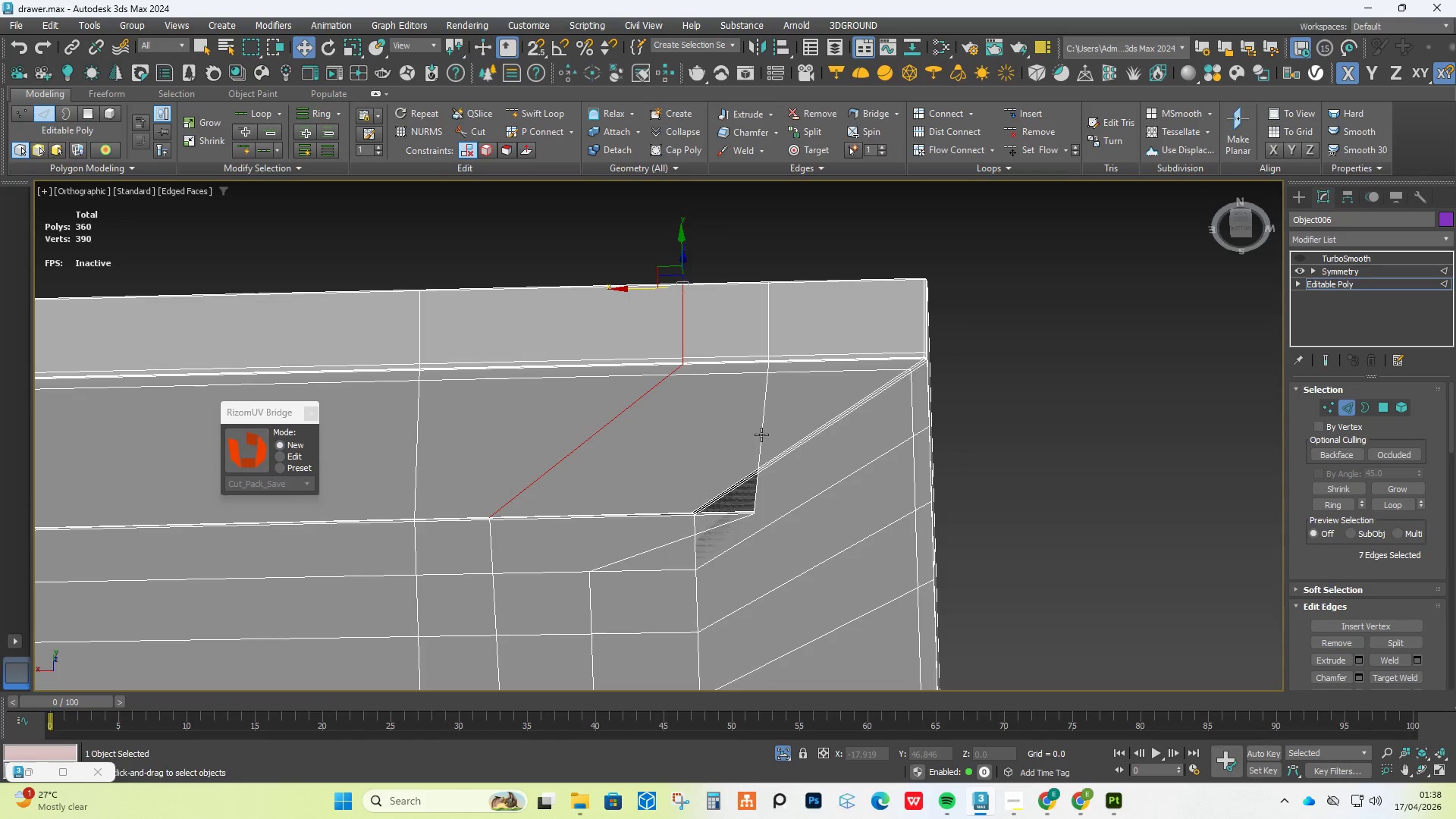 
key(Control+Z)
 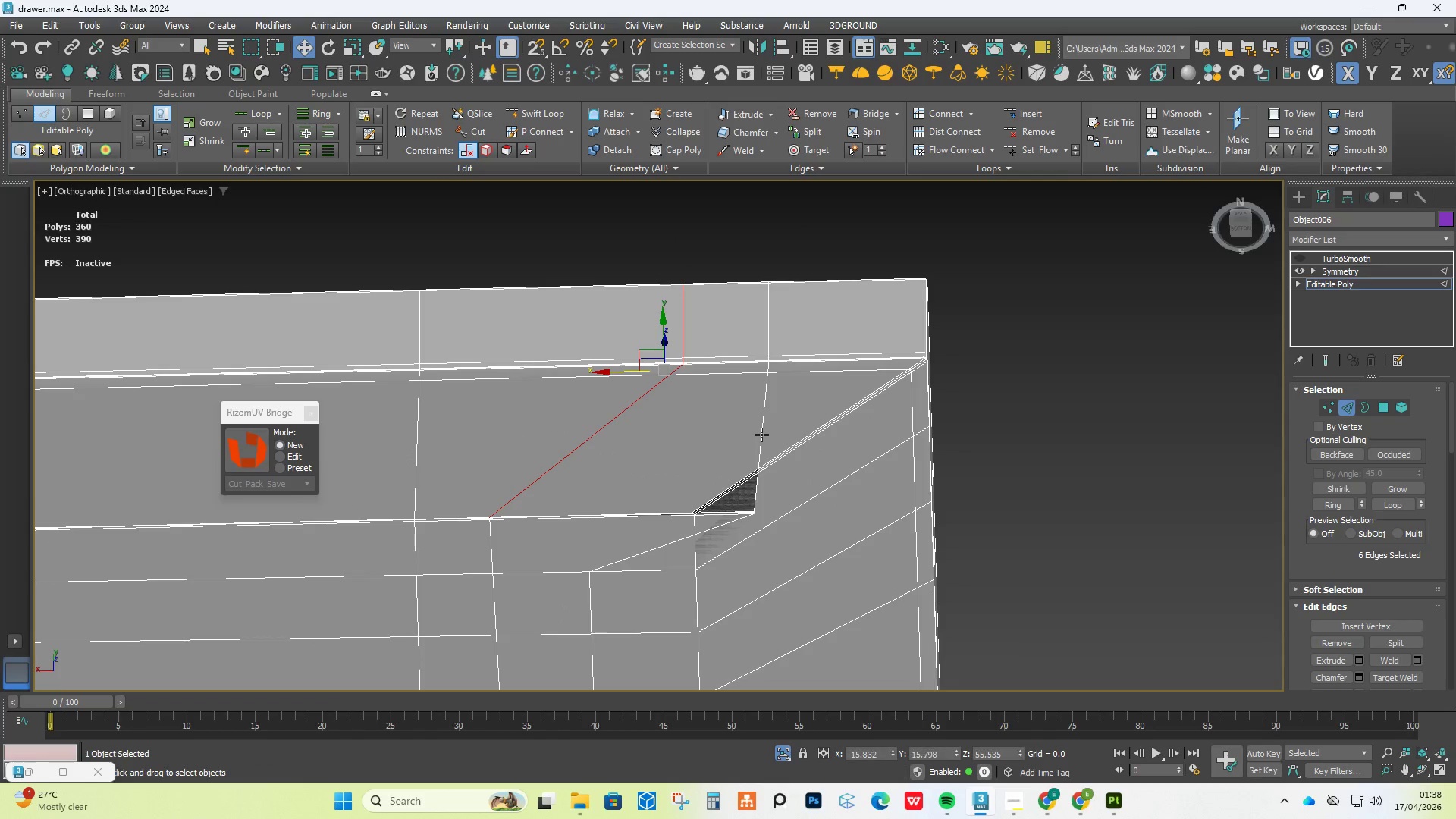 
key(Control+Z)
 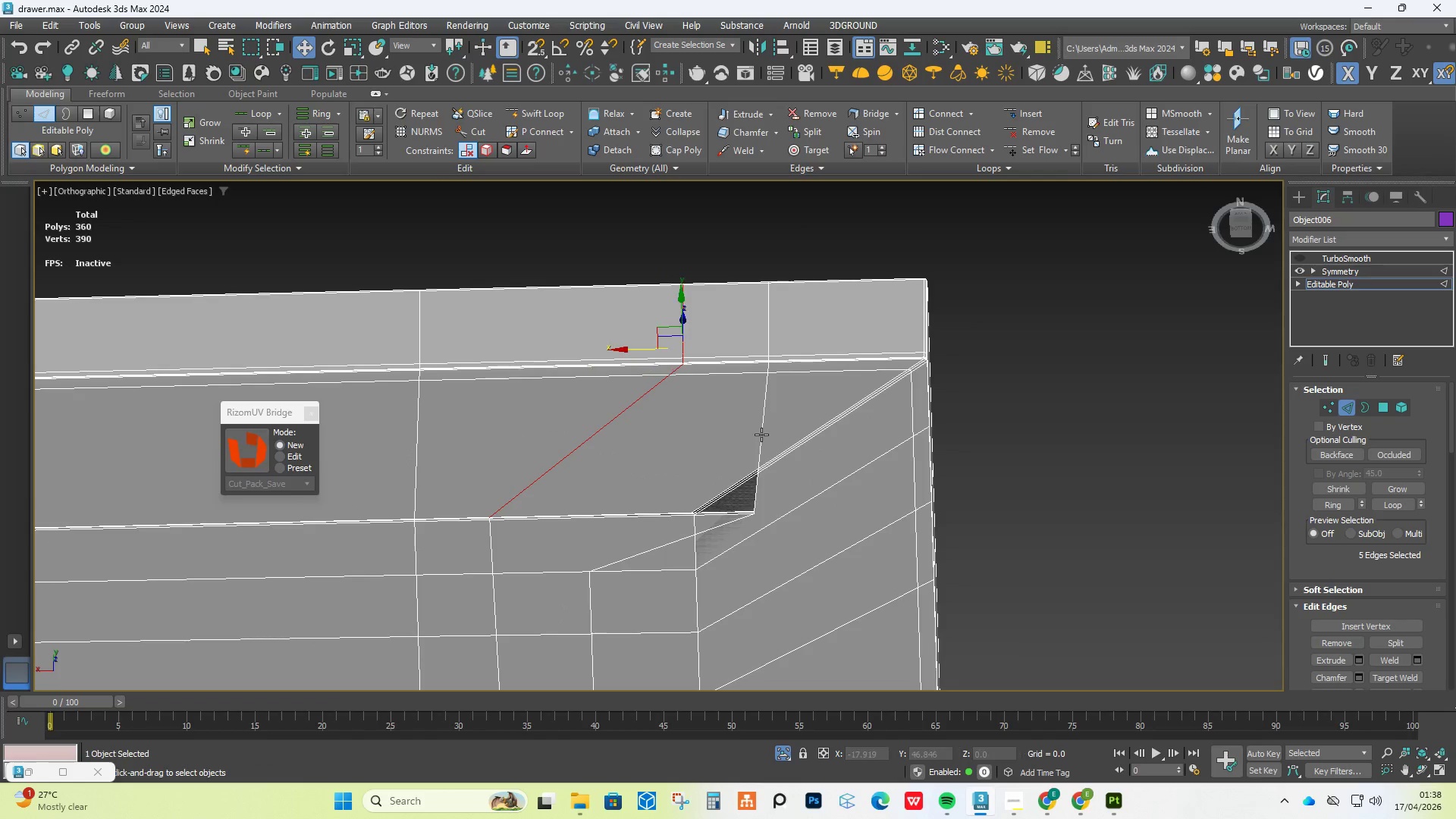 
key(Control+Z)
 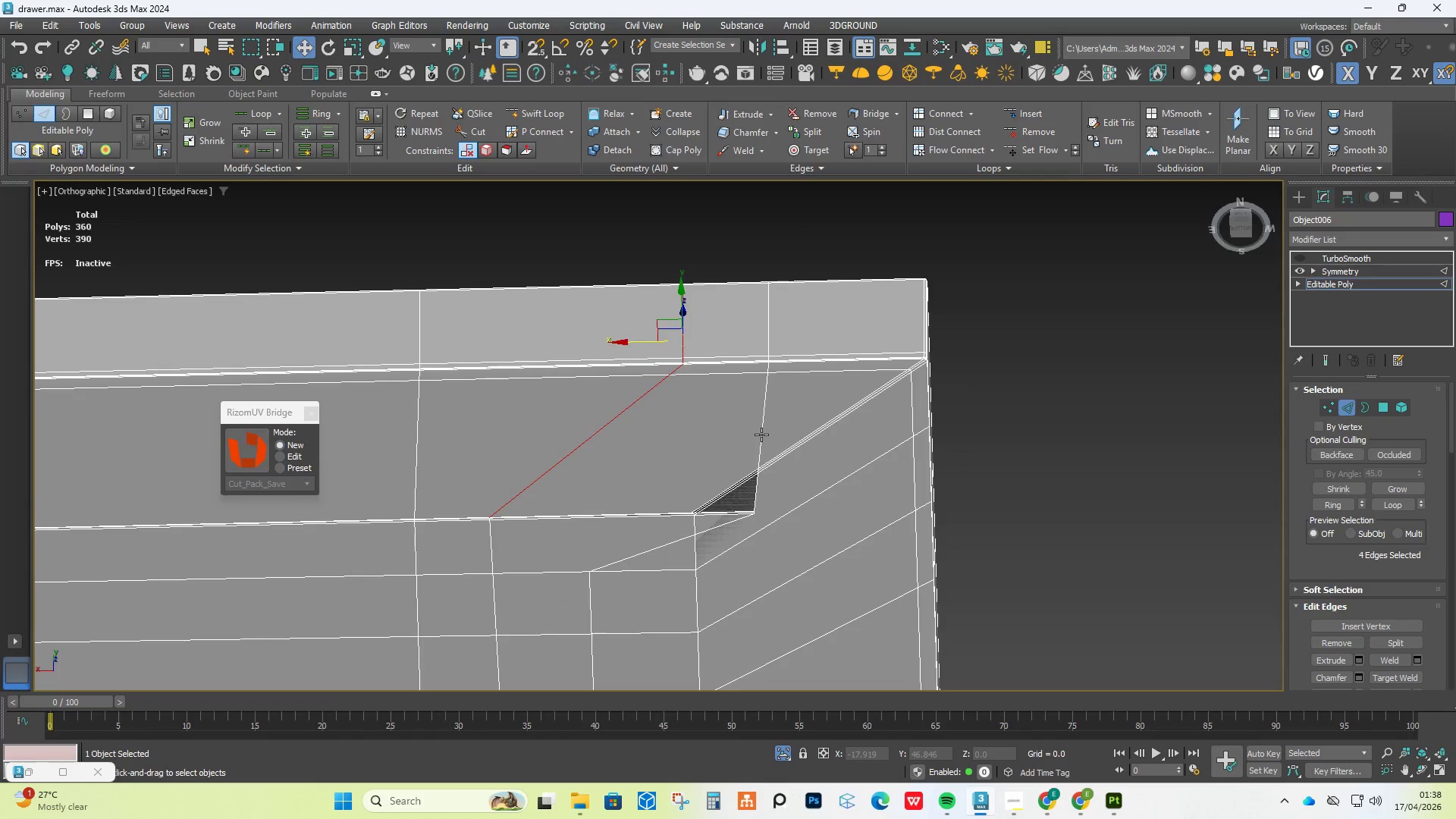 
key(Control+Z)
 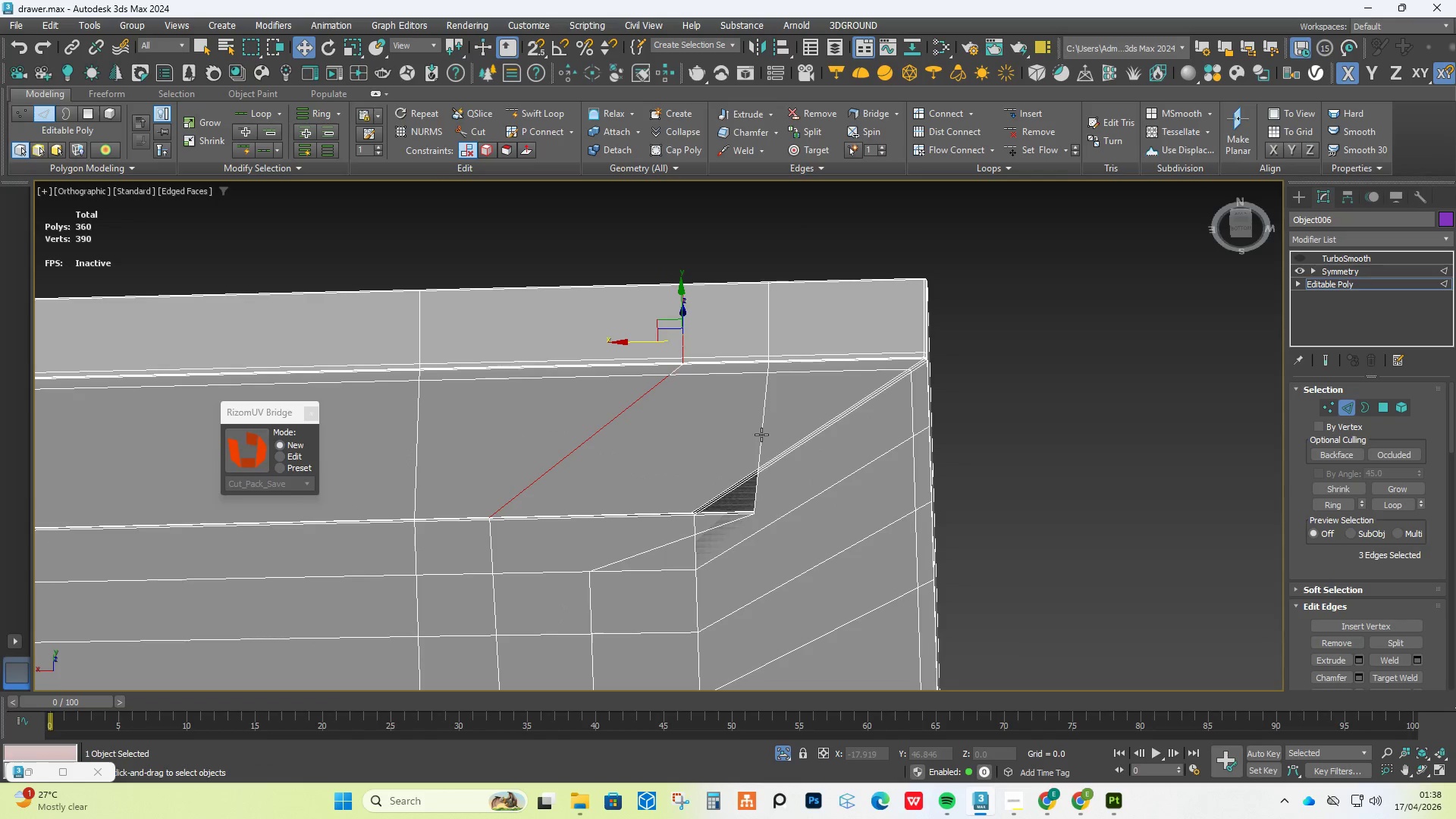 
key(Control+Z)
 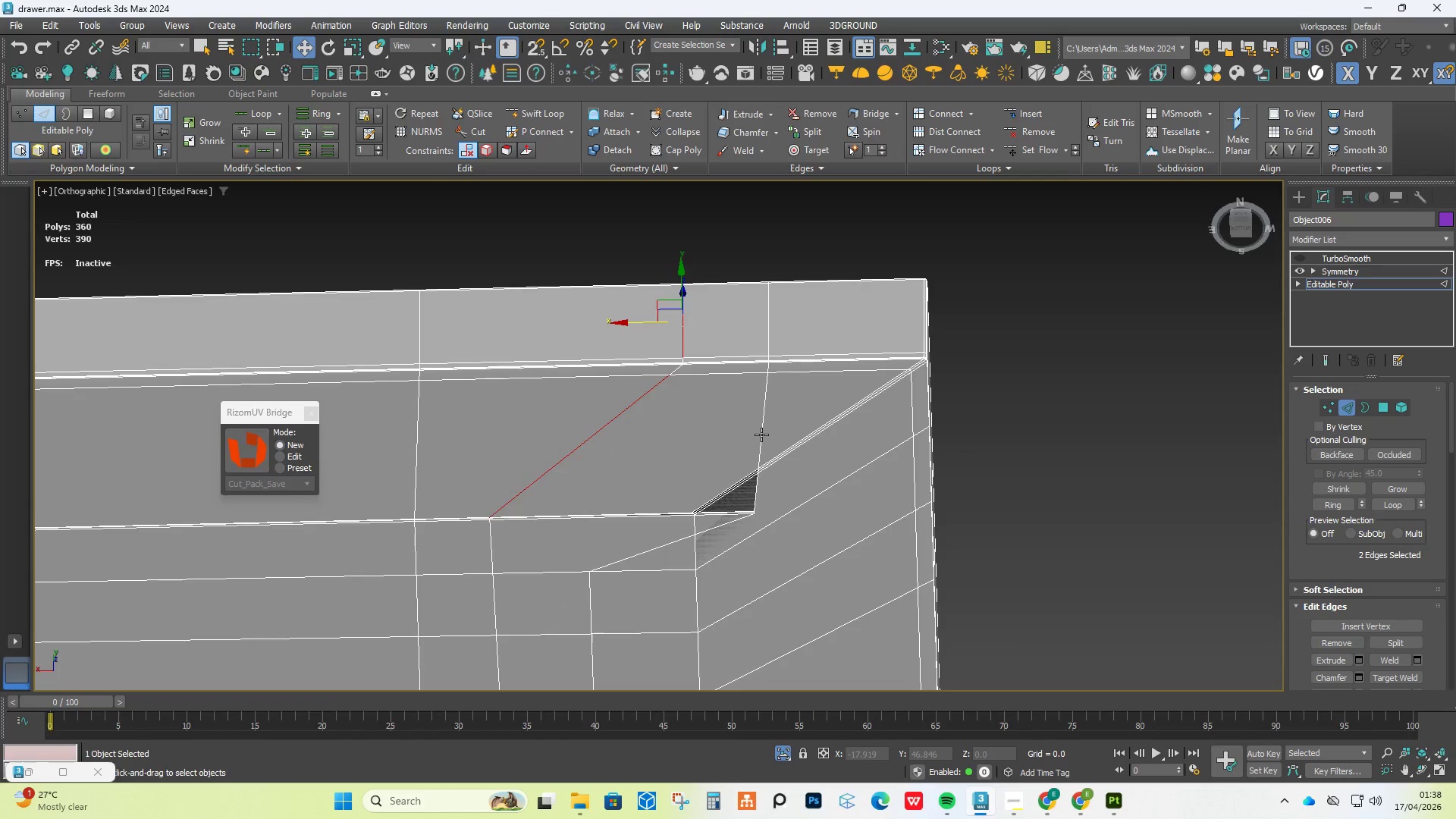 
key(Control+Z)
 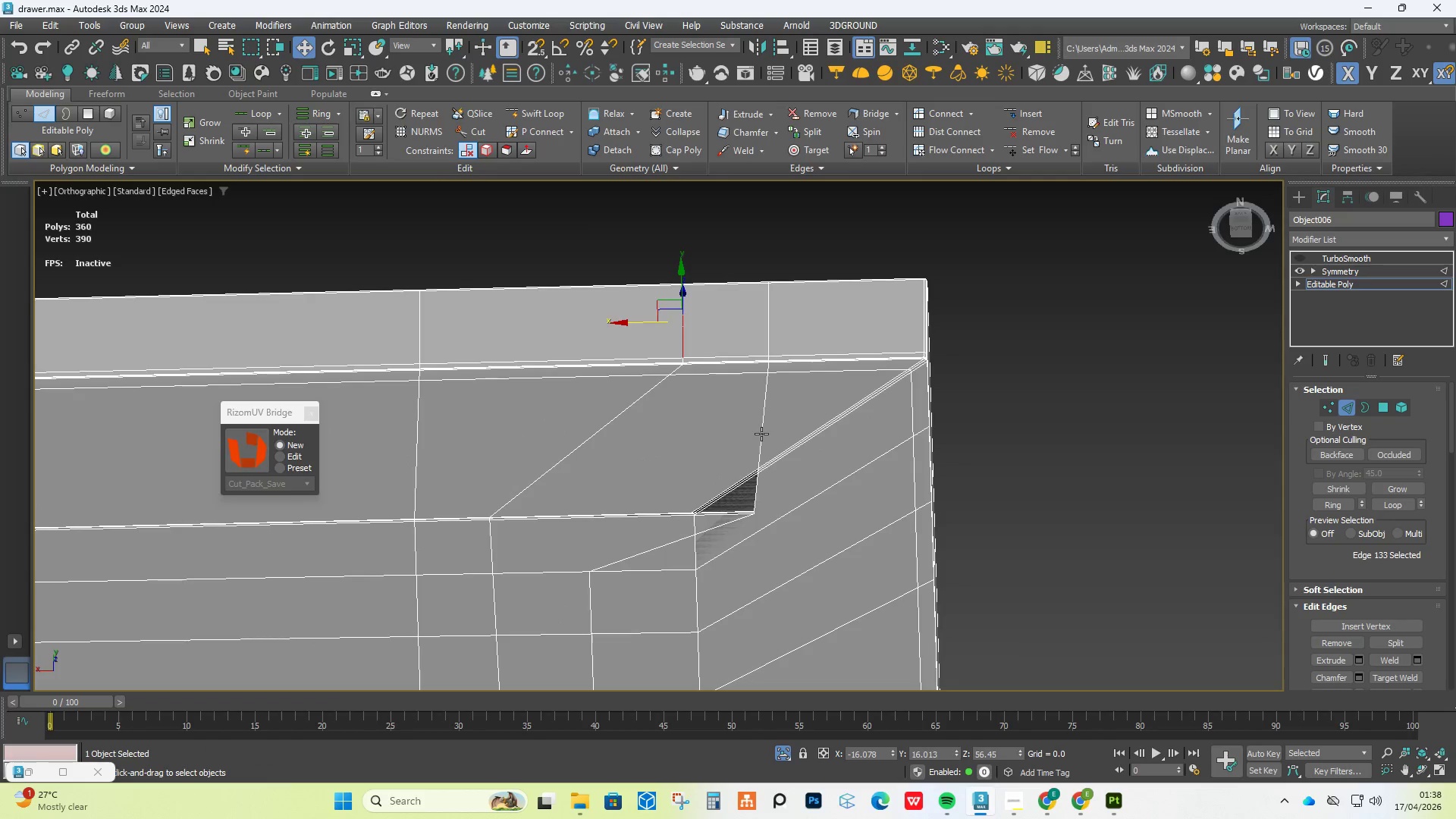 
key(Control+Z)
 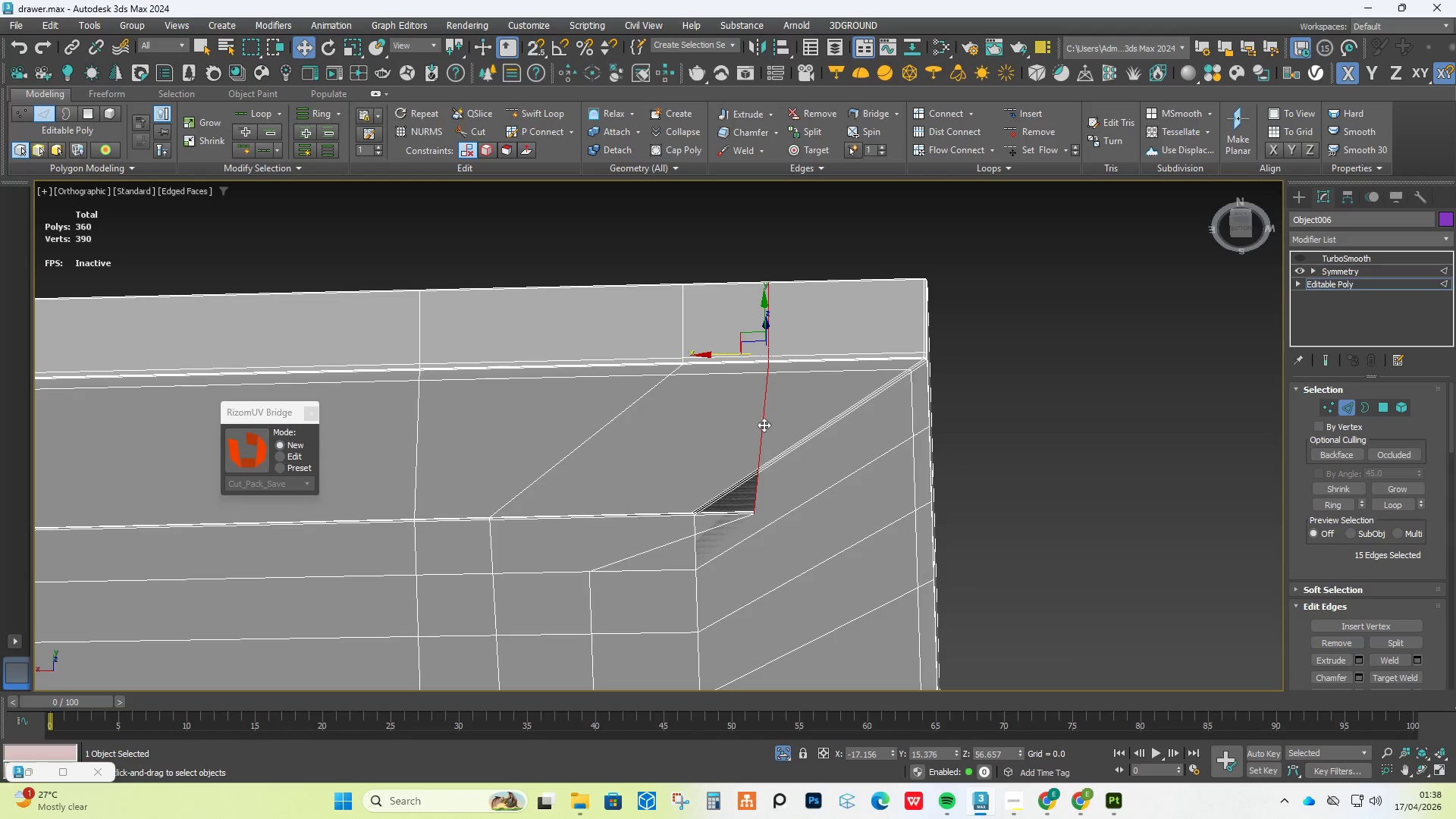 
key(Control+Z)
 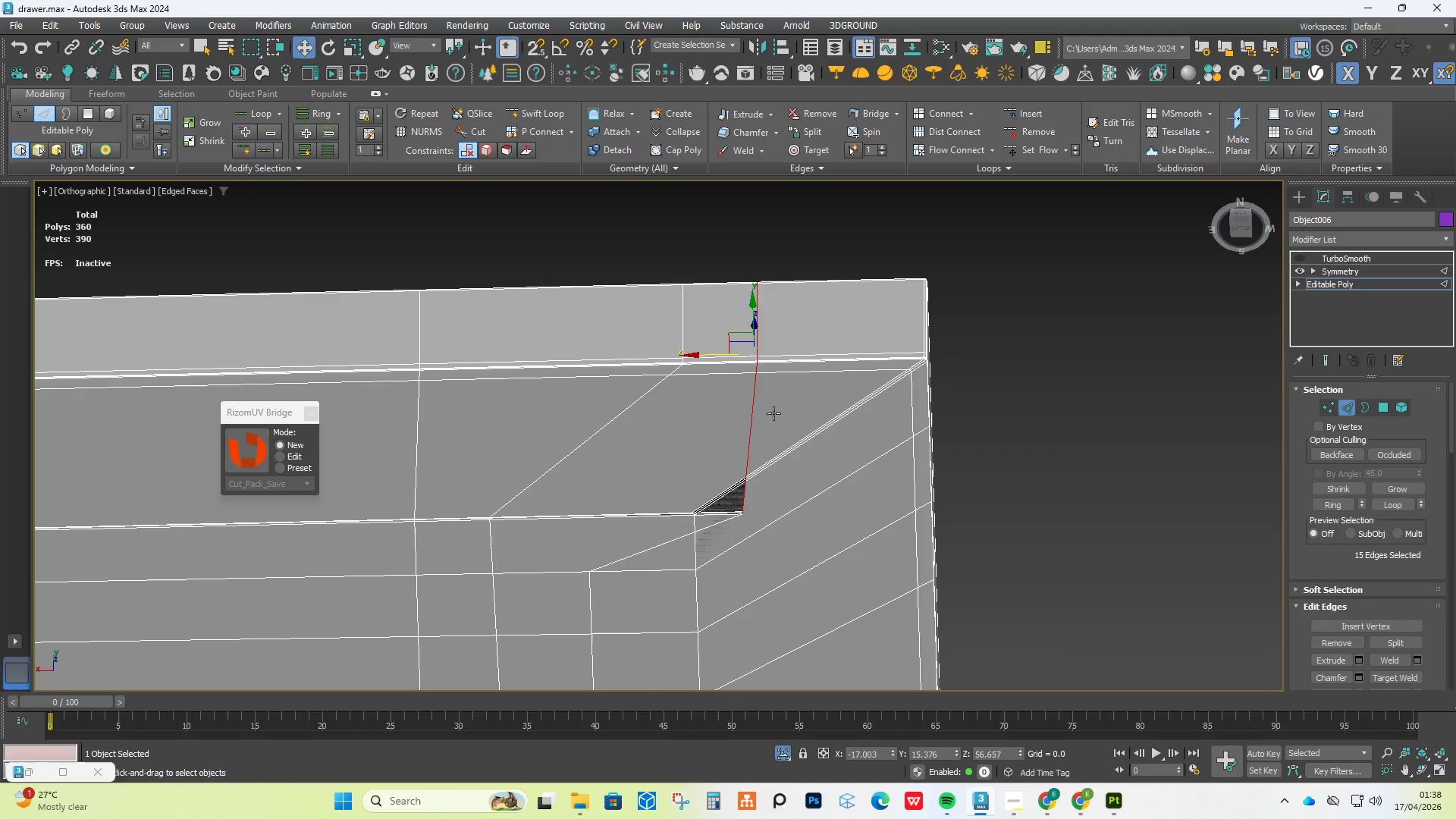 
key(Control+Z)
 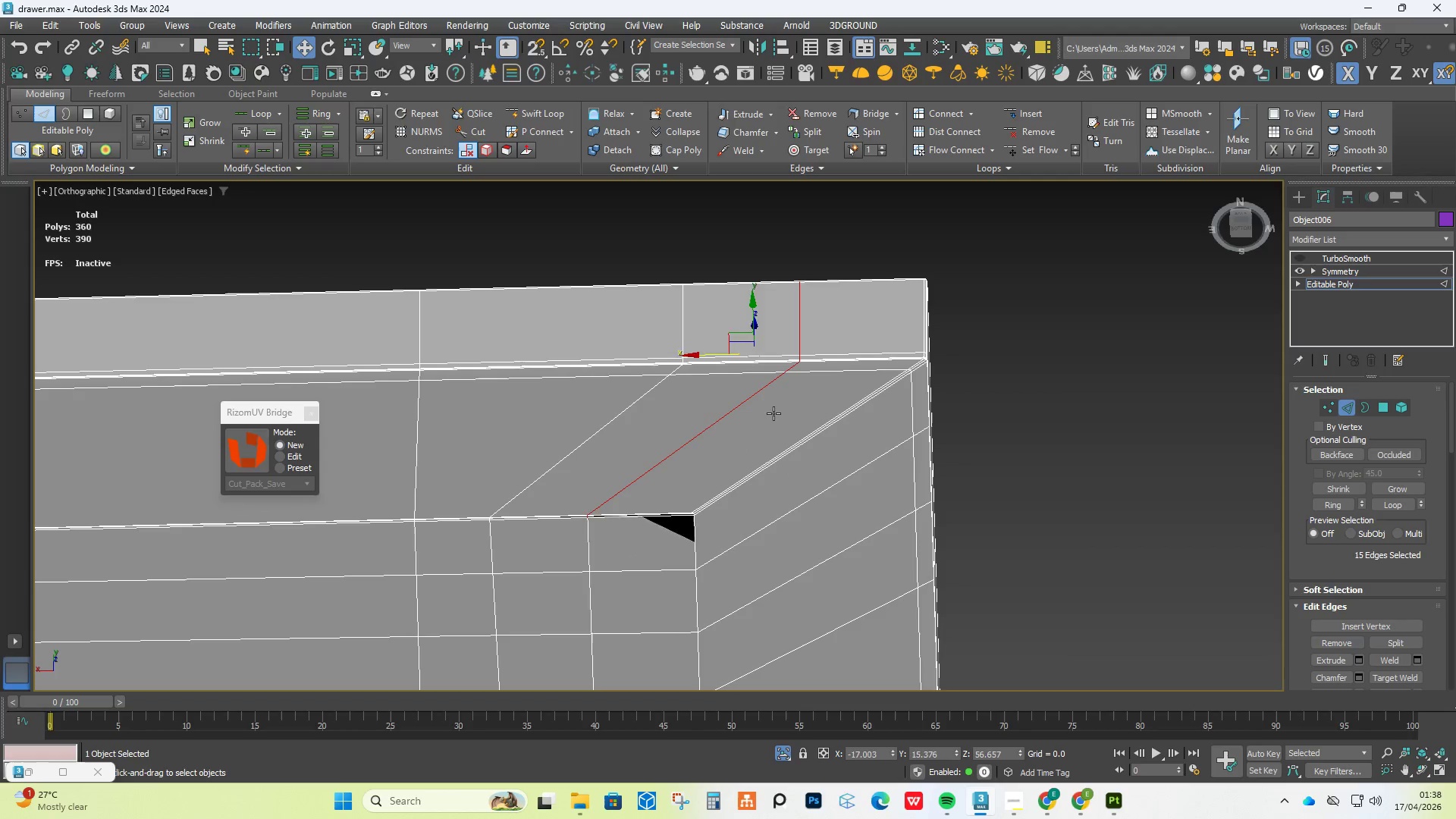 
key(Control+Z)
 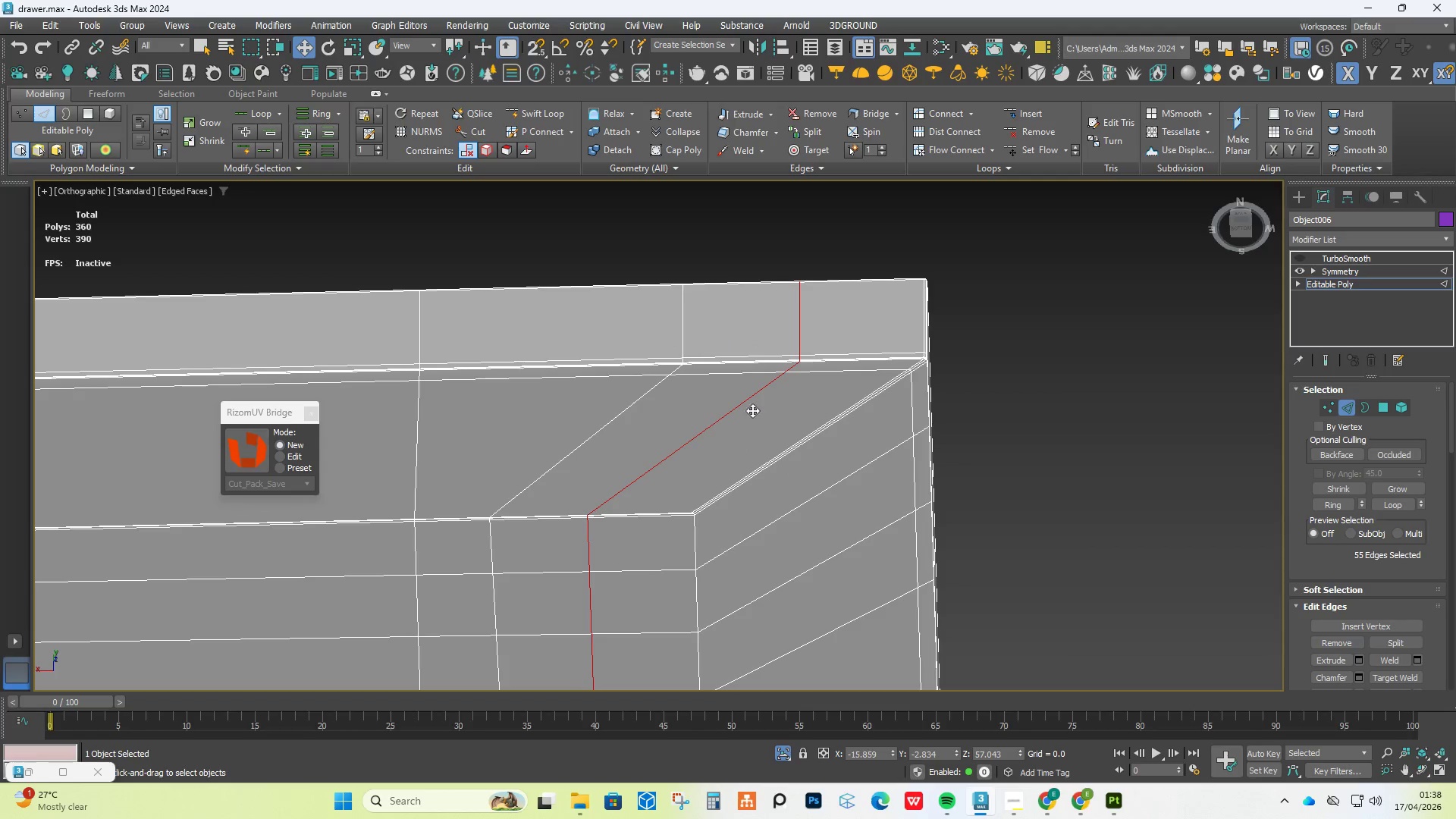 
scroll: coordinate [755, 372], scroll_direction: down, amount: 3.0
 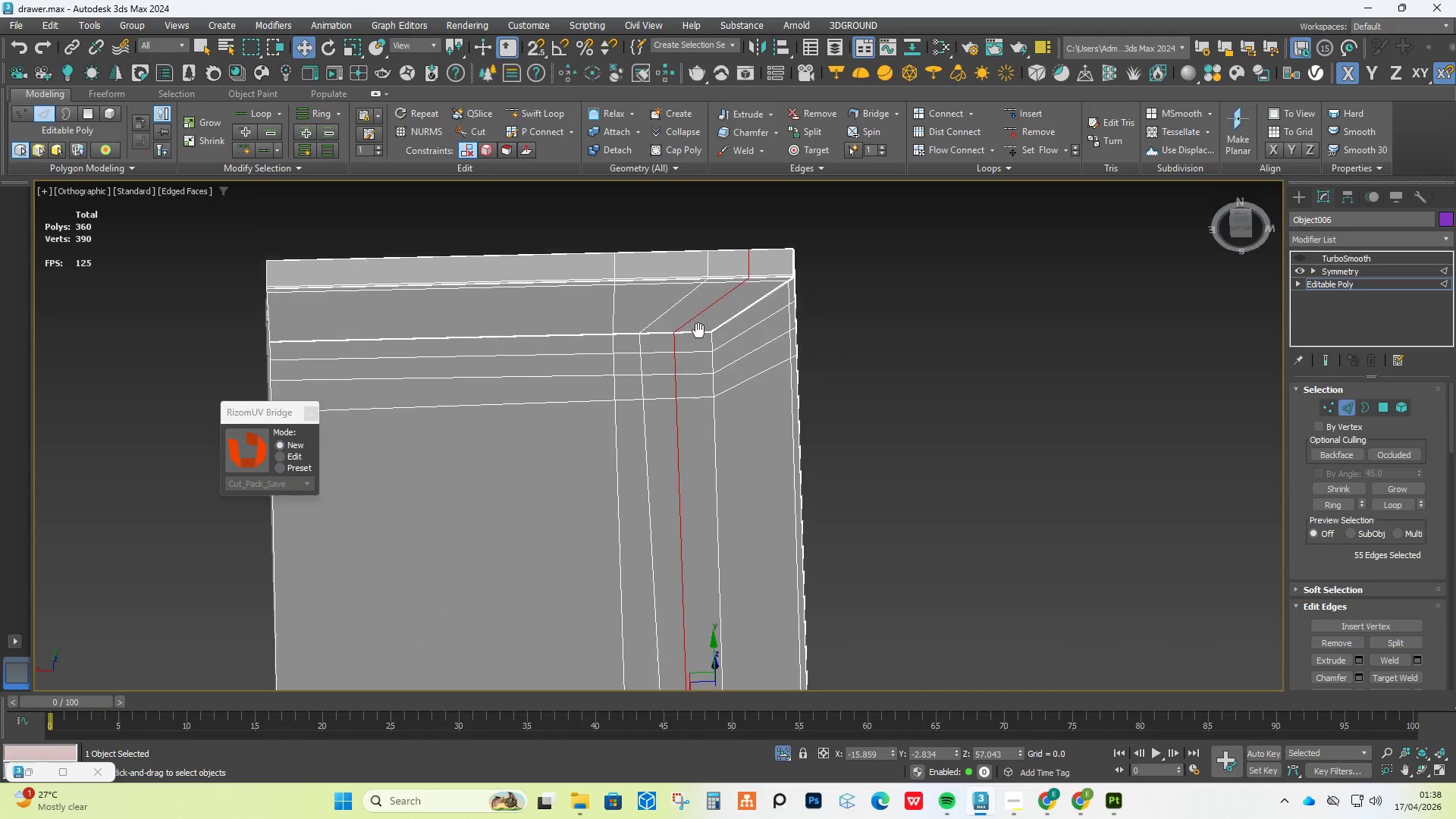 
hold_key(key=AltLeft, duration=0.77)
 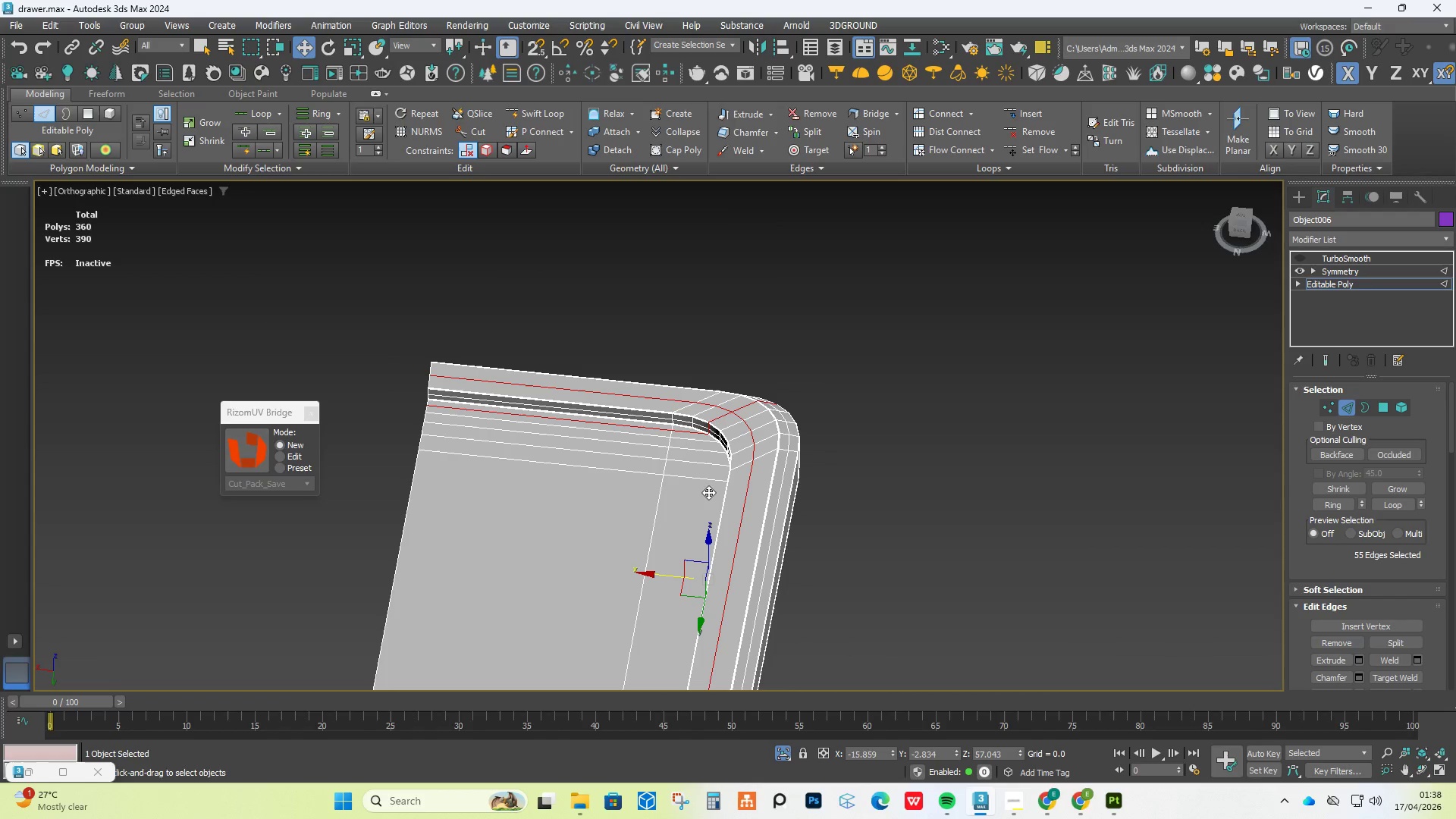 
scroll: coordinate [697, 325], scroll_direction: down, amount: 1.0
 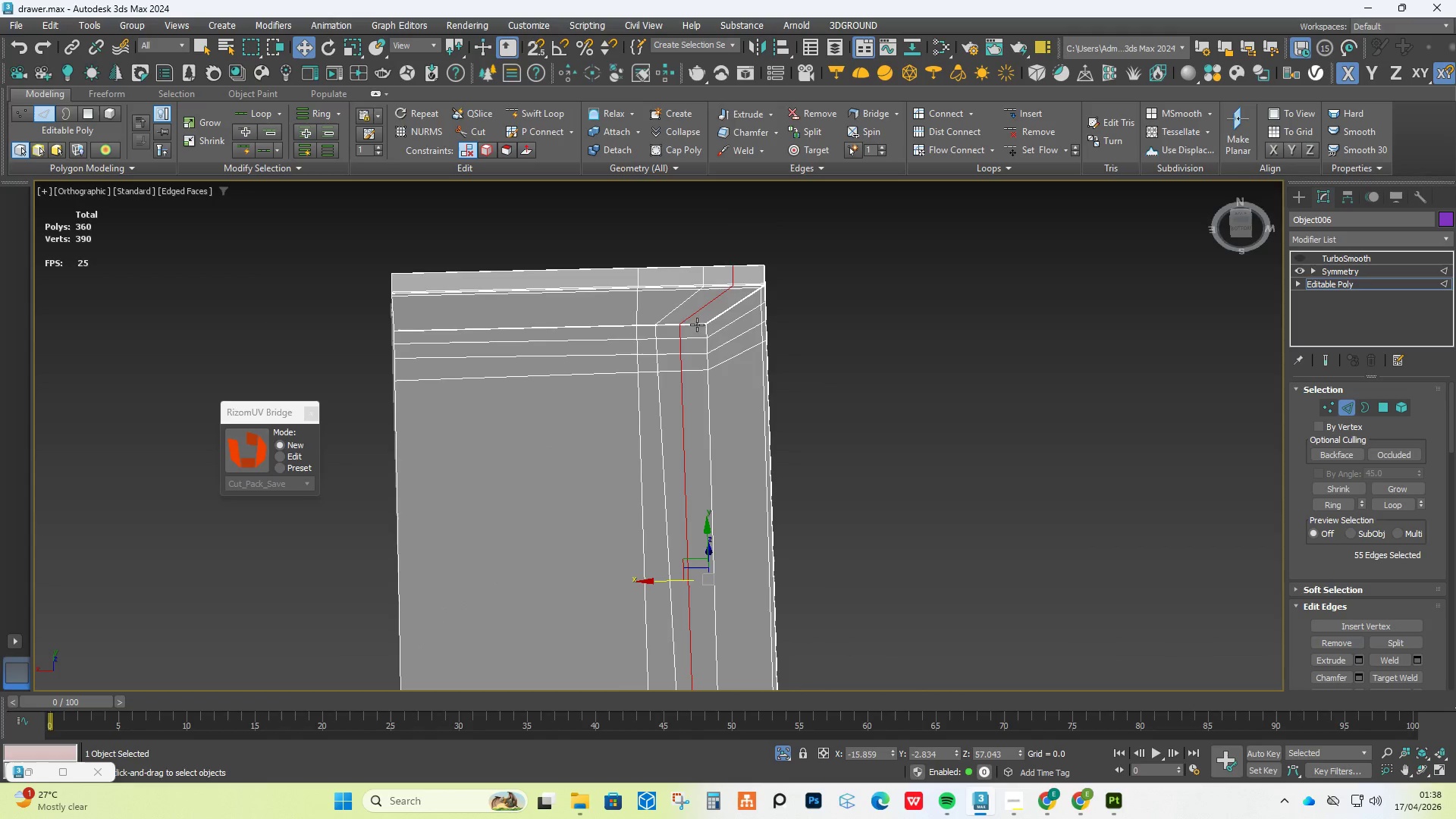 
key(Control+Backspace)
 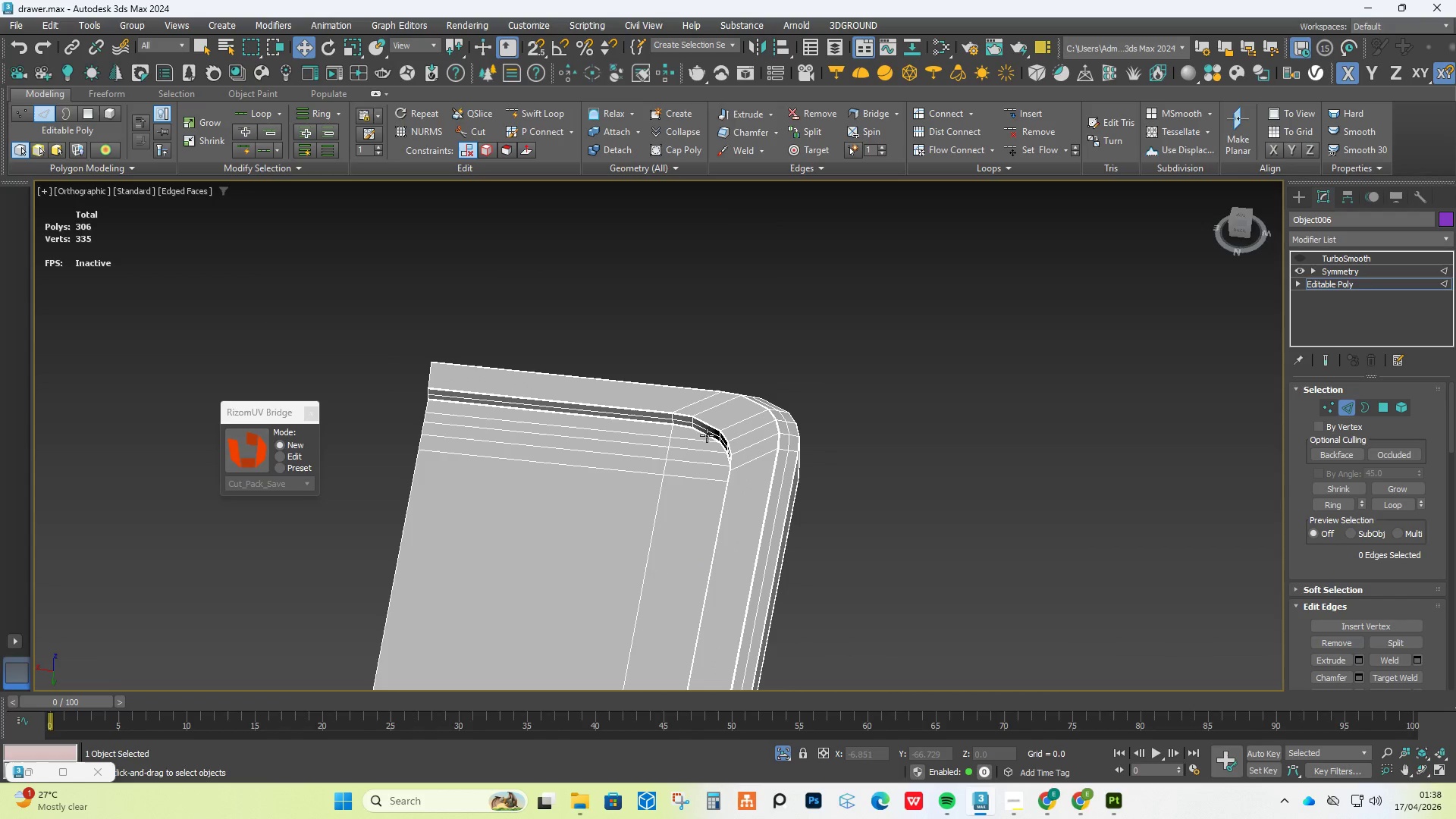 
hold_key(key=AltLeft, duration=0.33)
 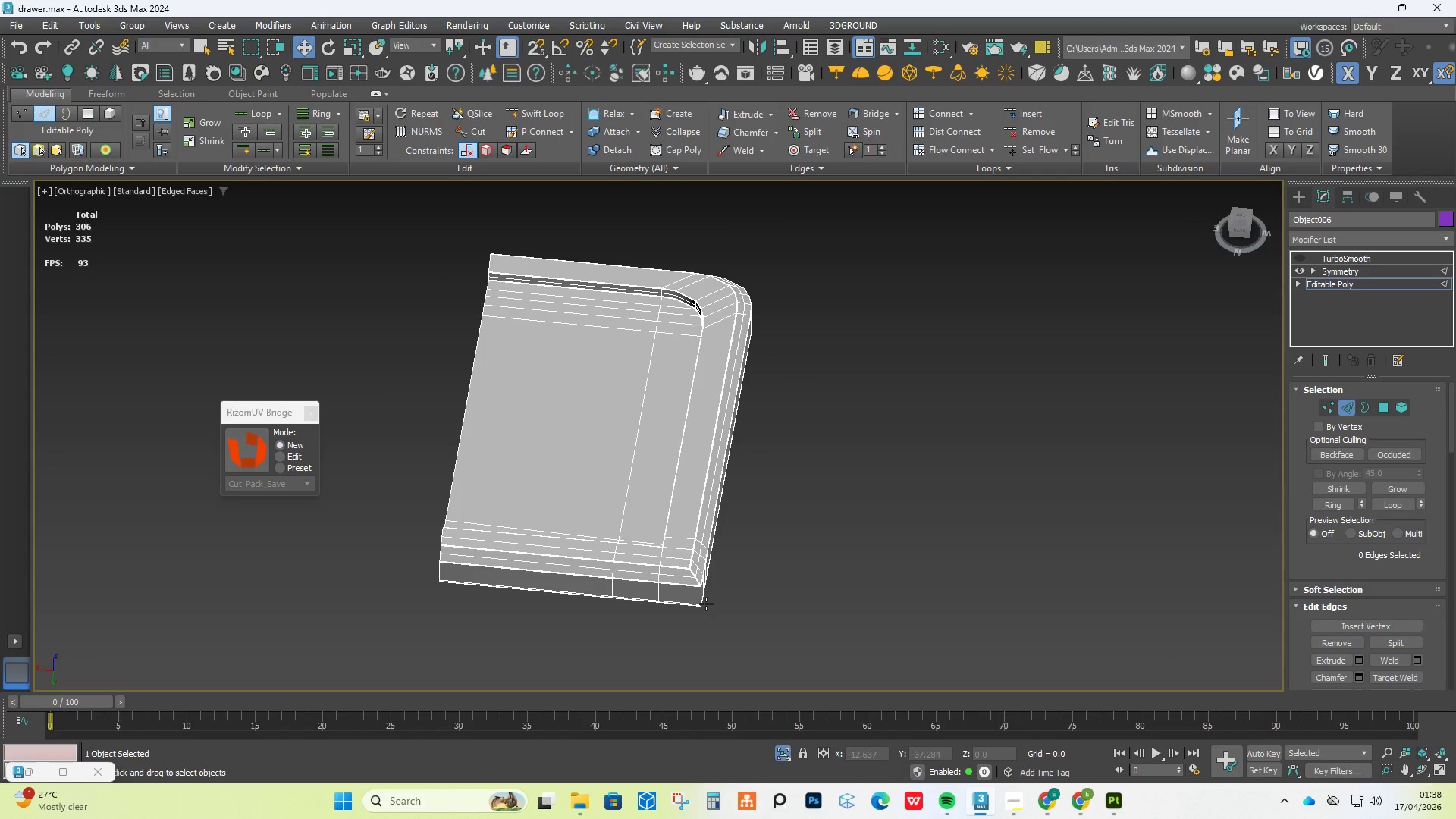 
scroll: coordinate [666, 408], scroll_direction: down, amount: 1.0
 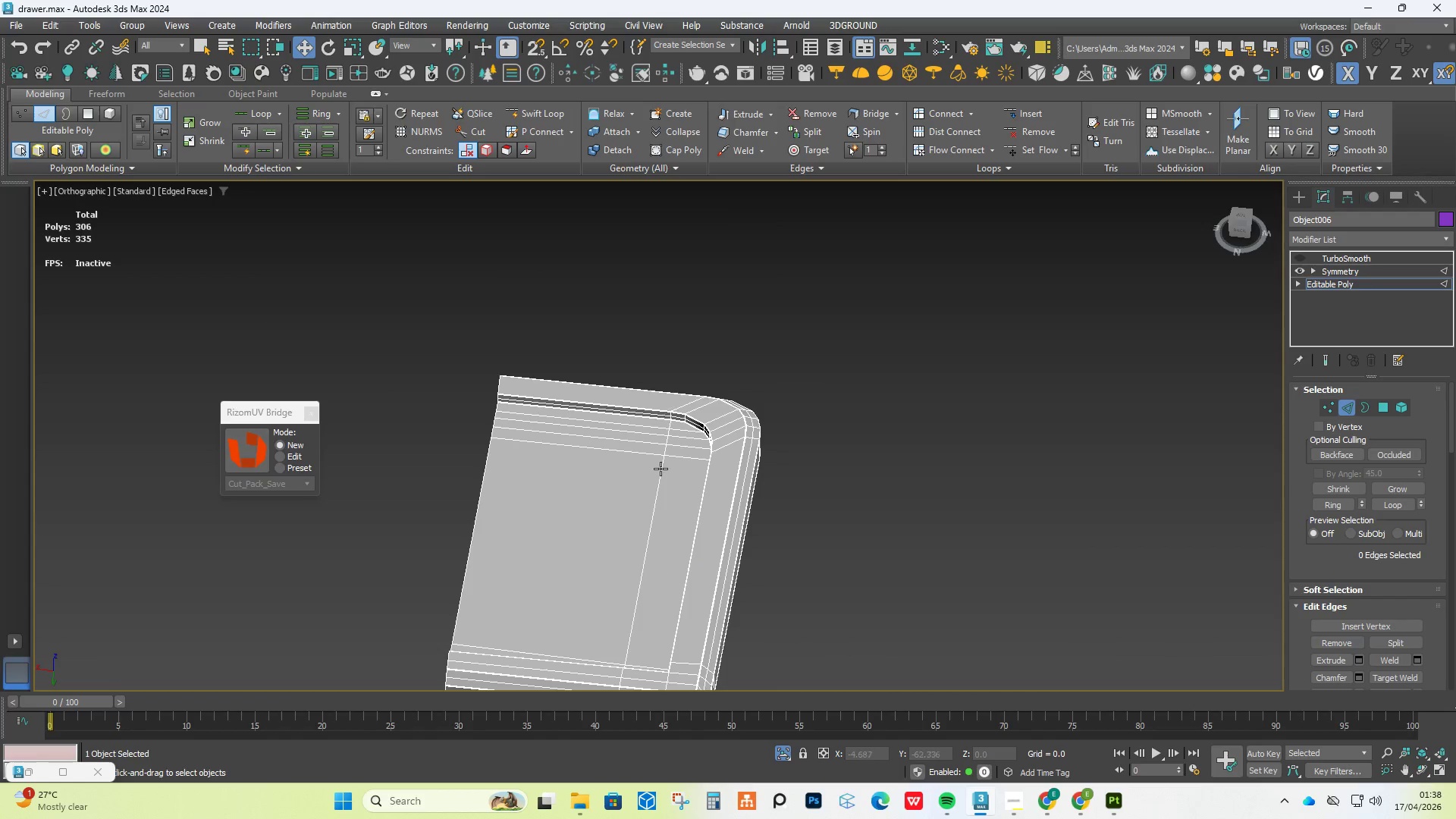 
hold_key(key=AltLeft, duration=0.66)
 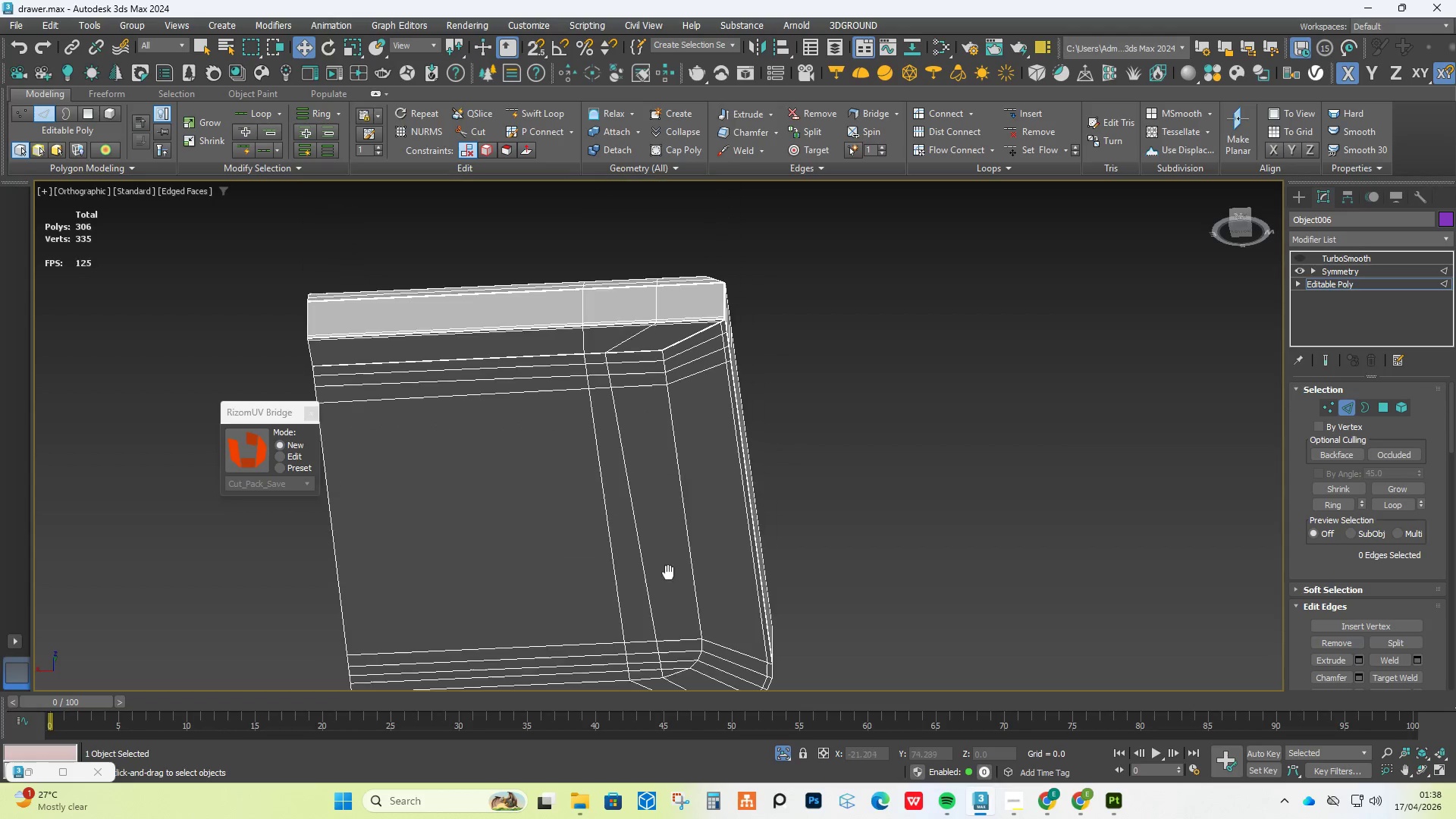 
scroll: coordinate [686, 643], scroll_direction: up, amount: 2.0
 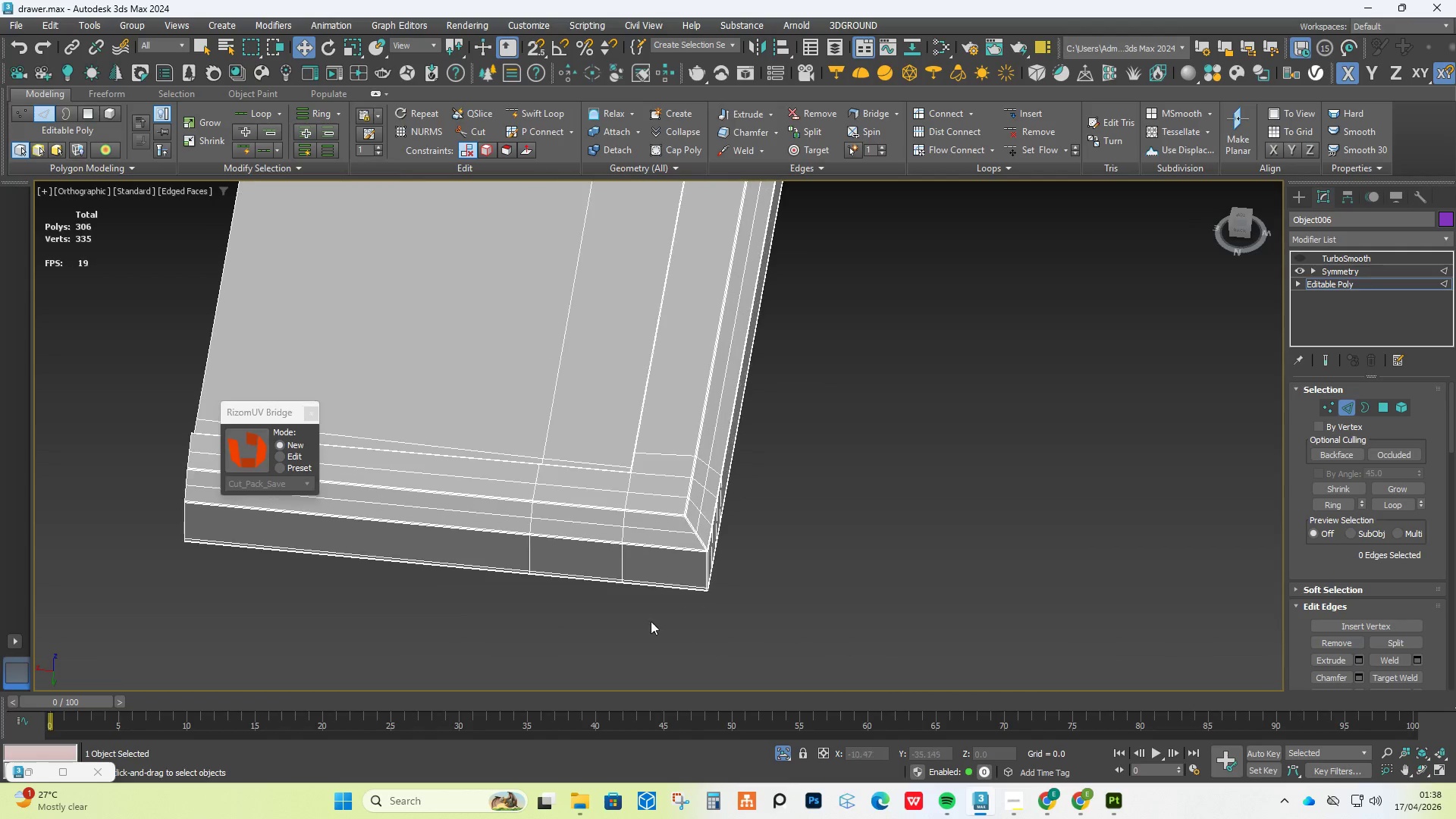 
scroll: coordinate [644, 400], scroll_direction: down, amount: 2.0
 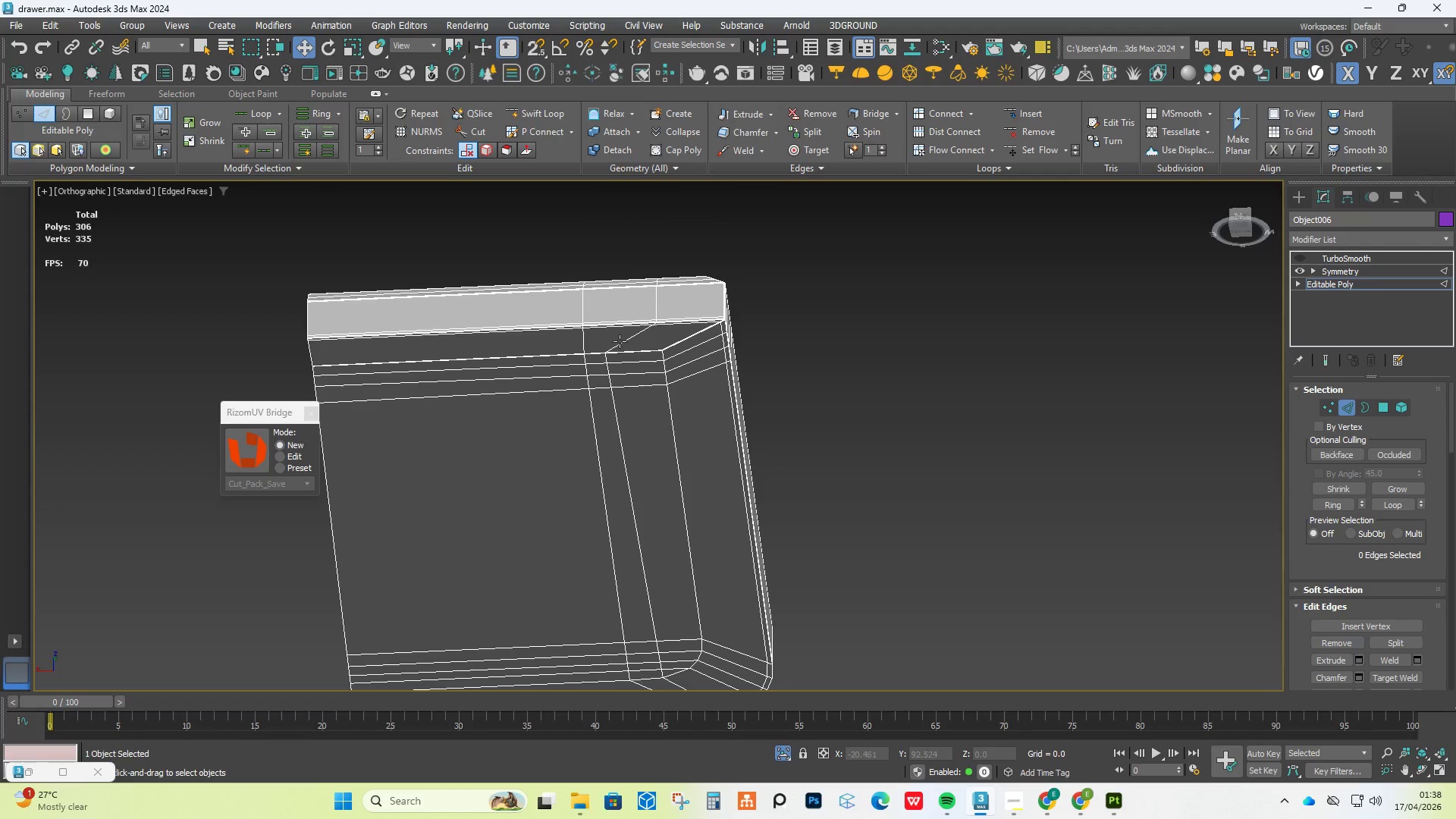 
scroll: coordinate [608, 318], scroll_direction: up, amount: 3.0
 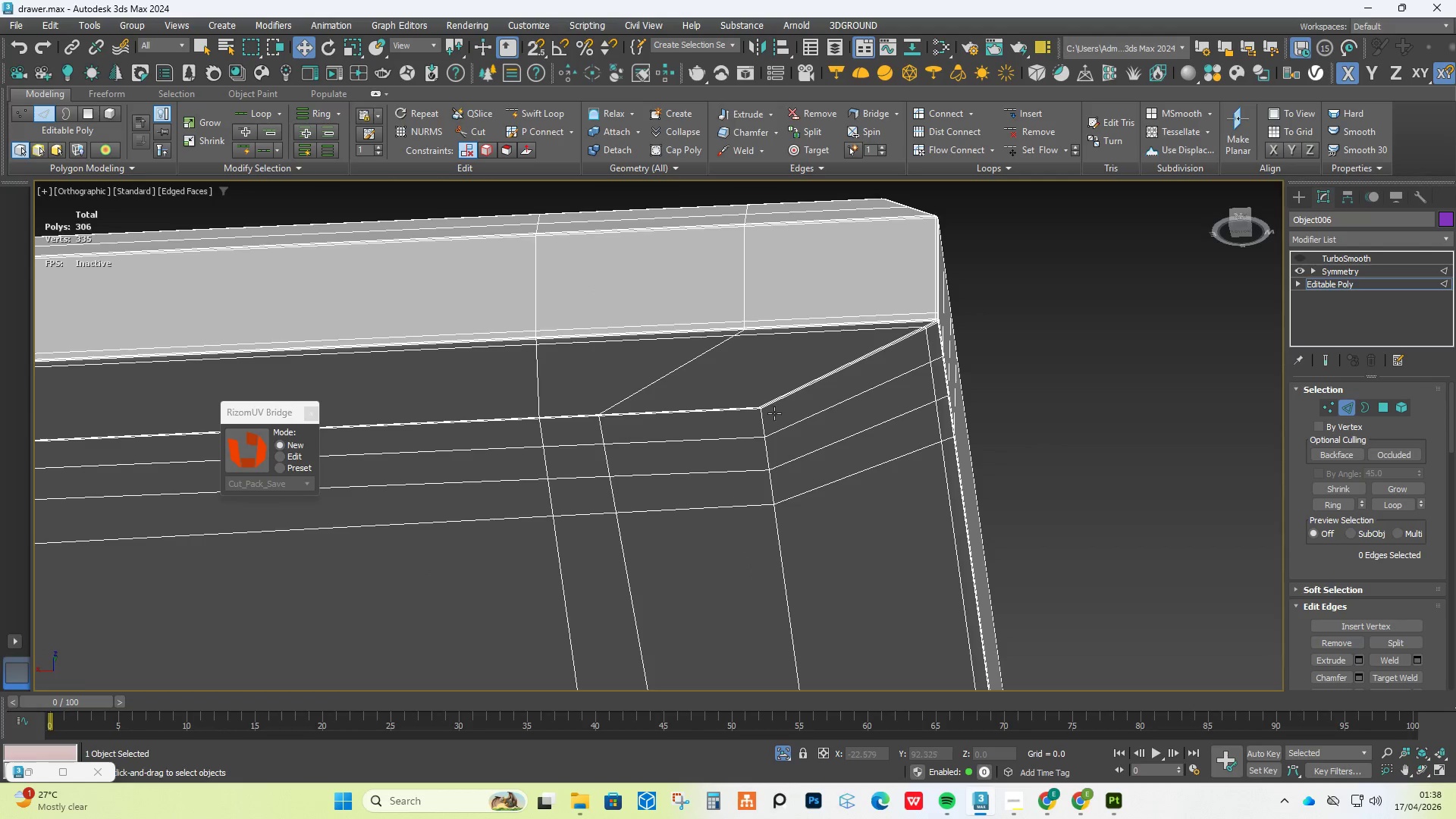 
scroll: coordinate [774, 413], scroll_direction: down, amount: 3.0
 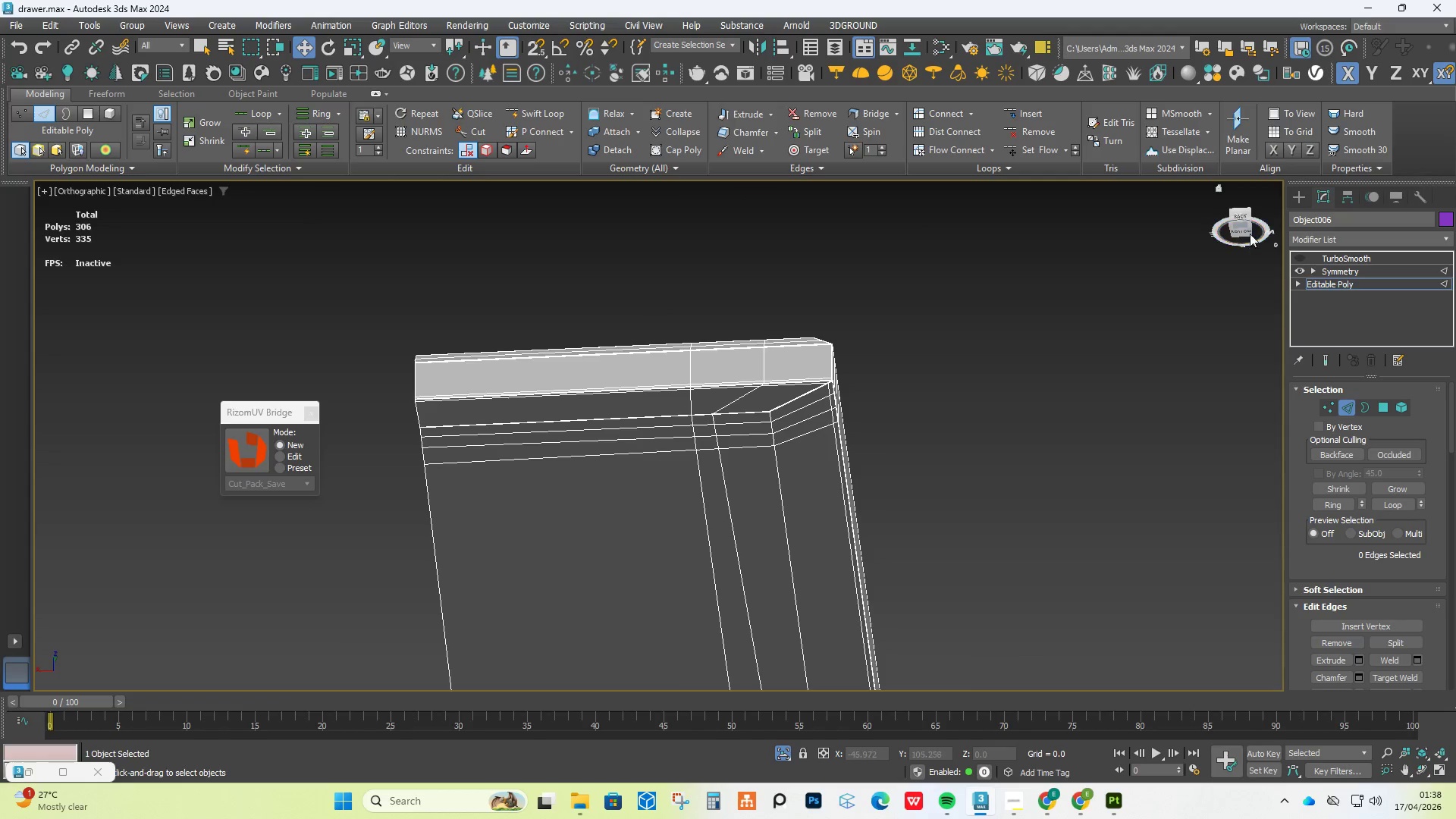 
left_click([1244, 228])
 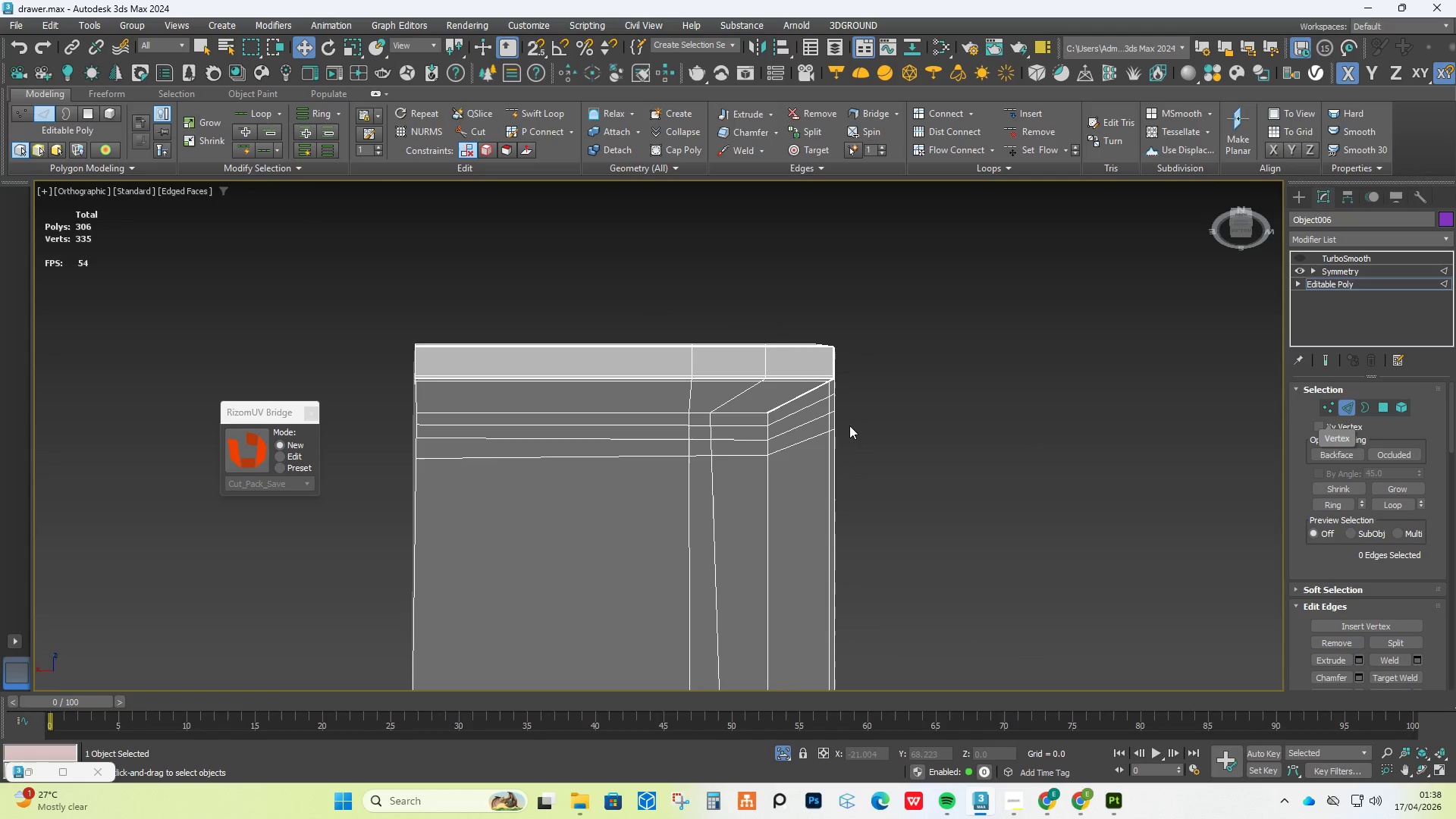 
hold_key(key=AltLeft, duration=1.89)
 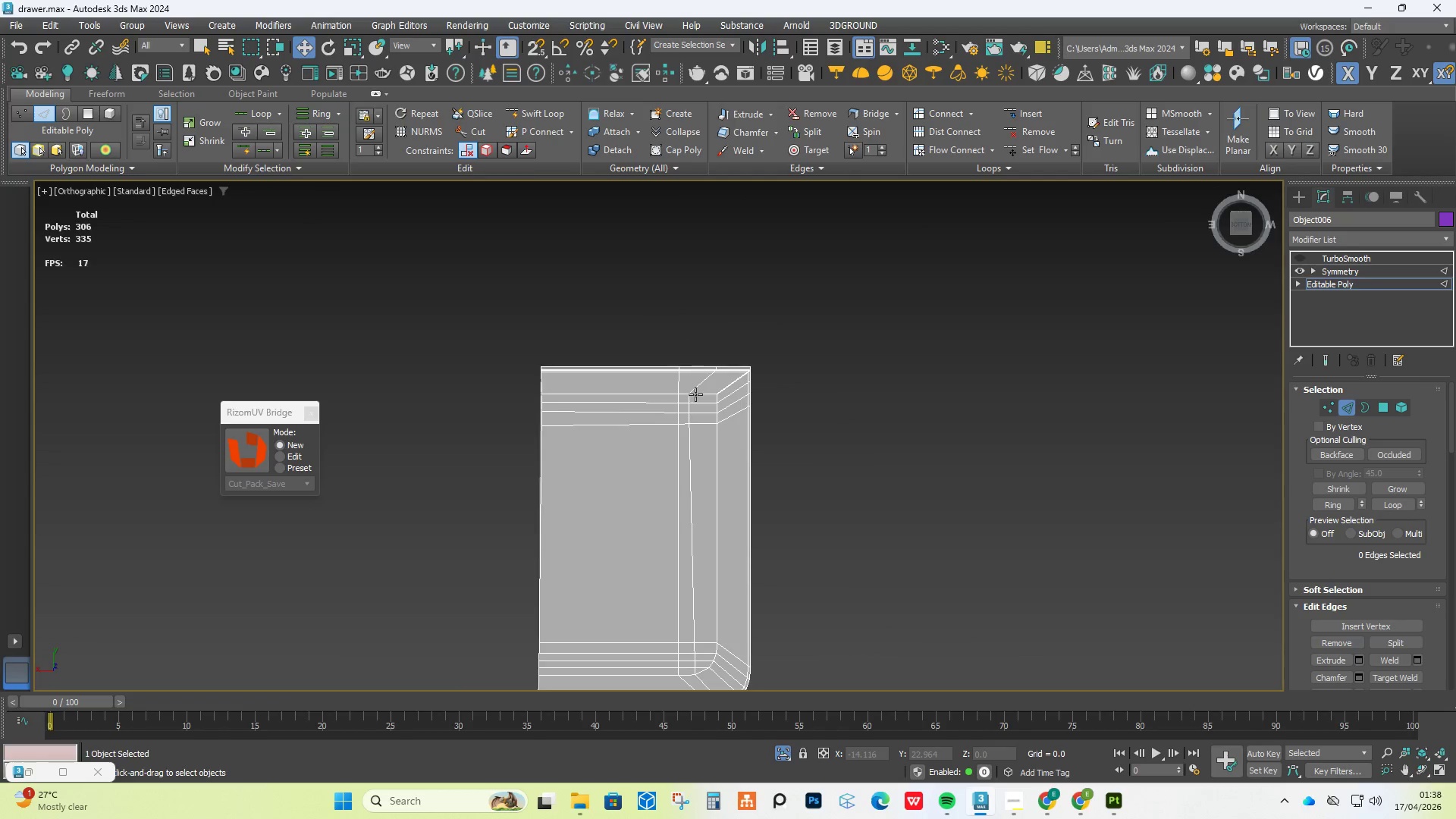 
scroll: coordinate [667, 476], scroll_direction: down, amount: 2.0
 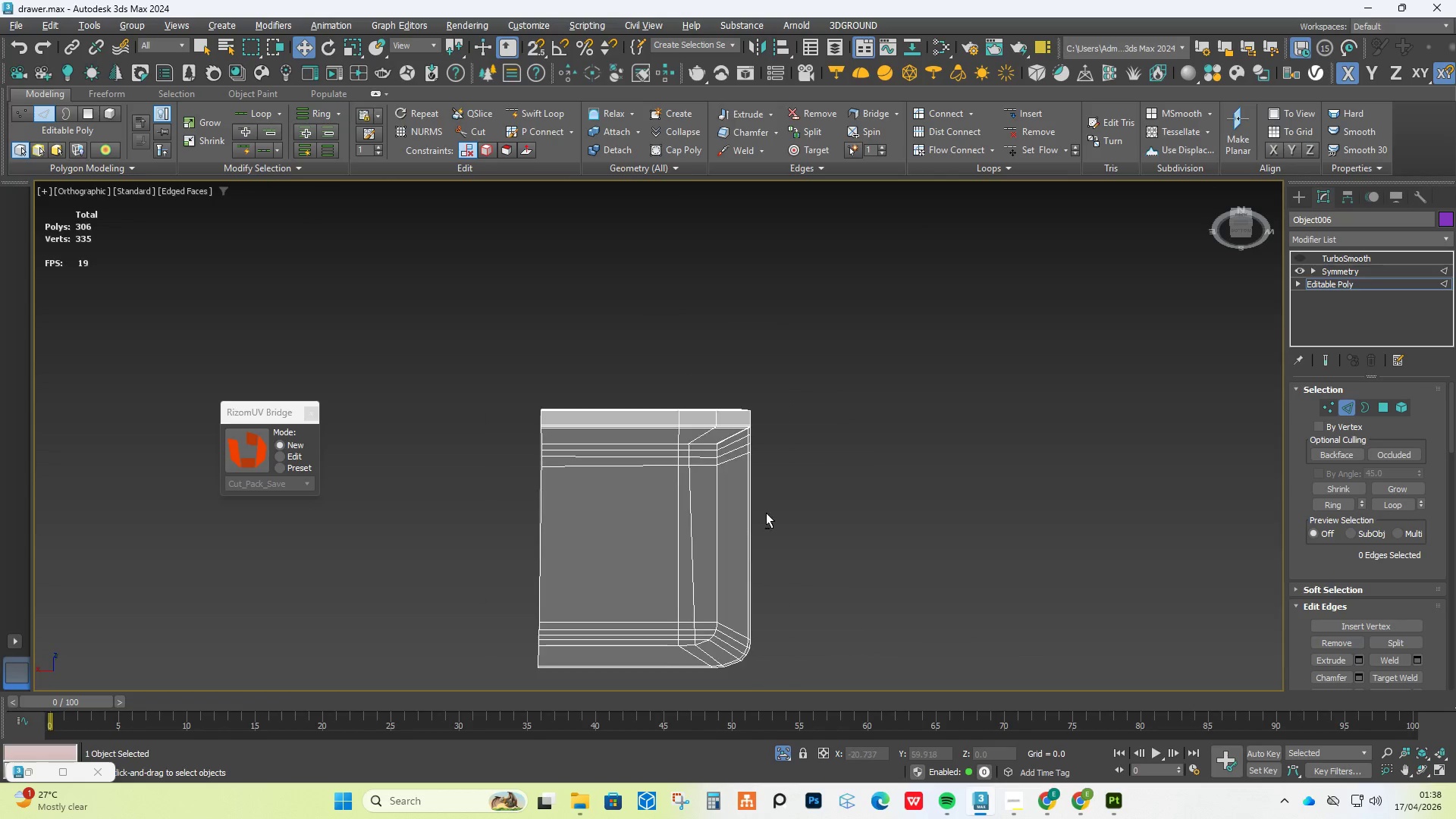 
scroll: coordinate [695, 394], scroll_direction: up, amount: 2.0
 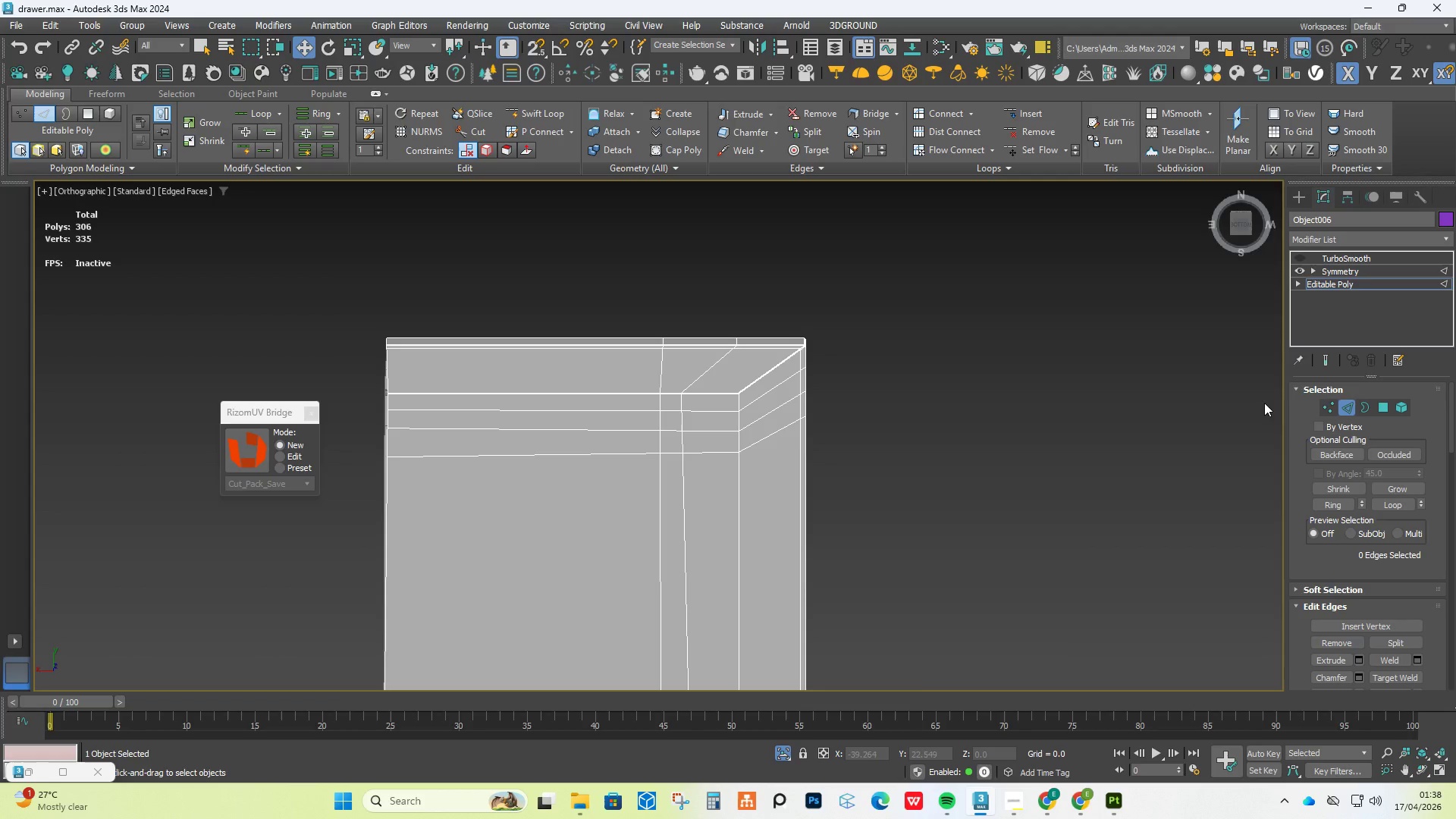 
left_click([1381, 407])
 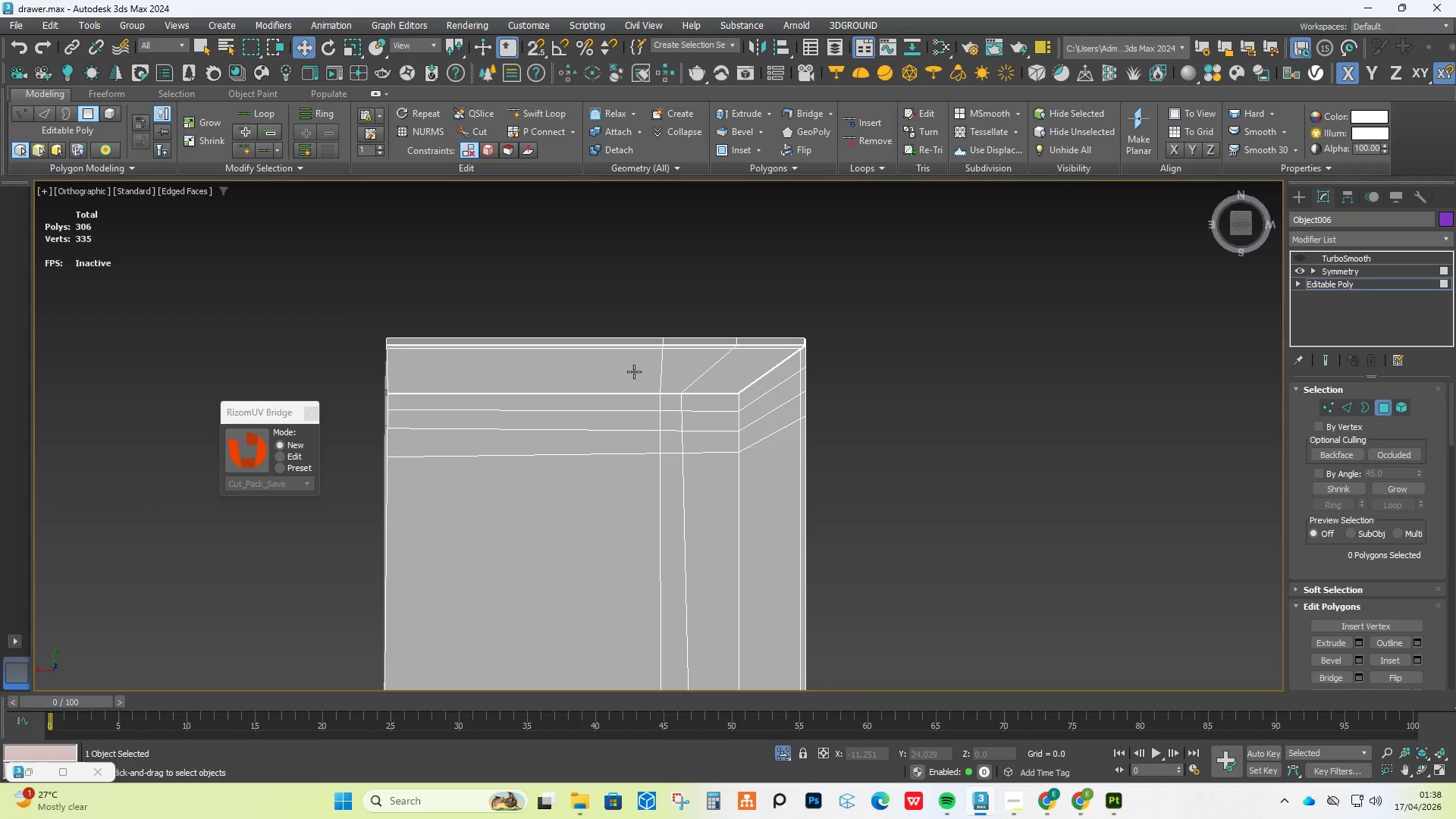 
left_click([634, 372])
 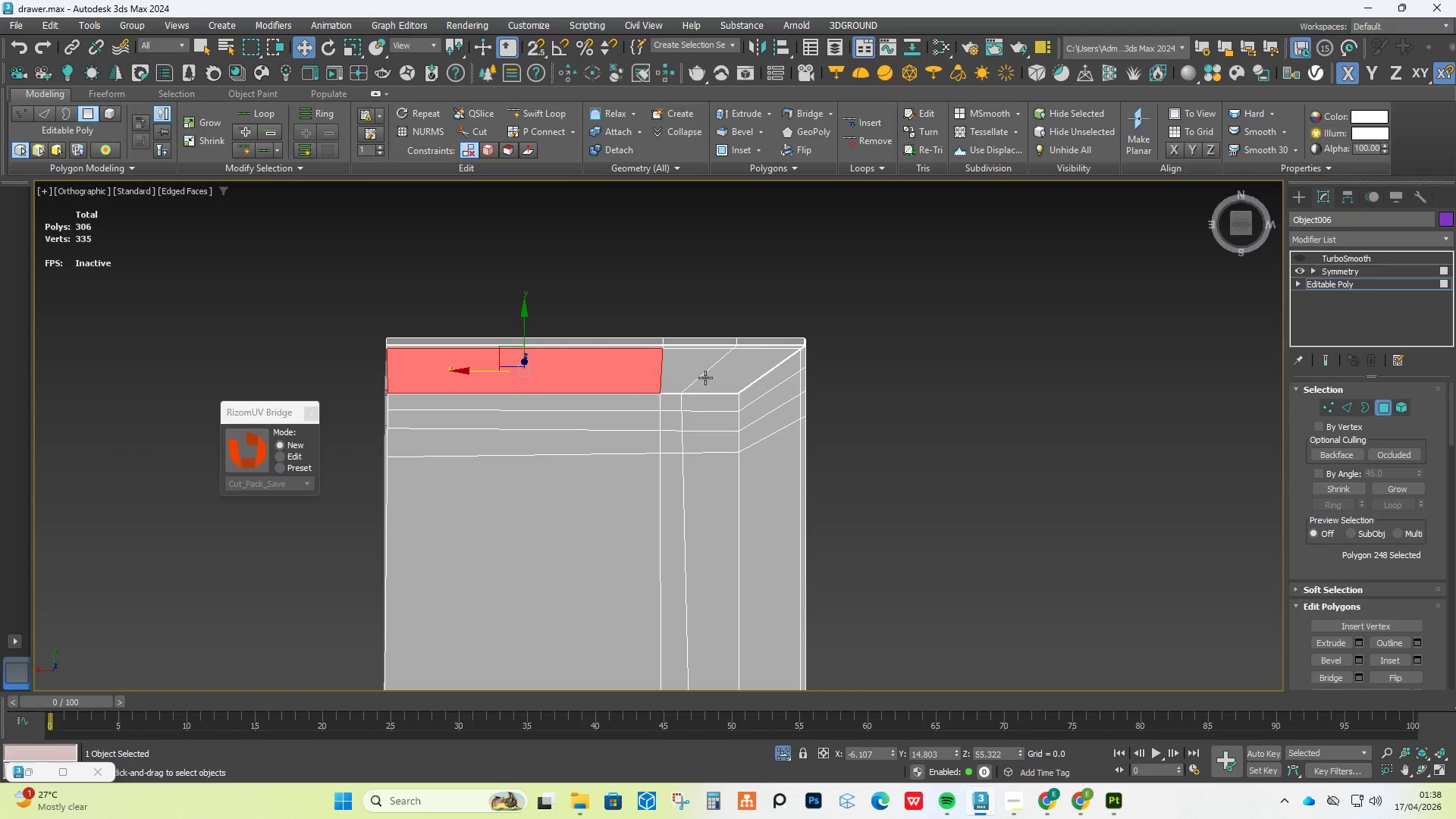 
hold_key(key=ControlLeft, duration=2.19)
double_click([730, 376])
 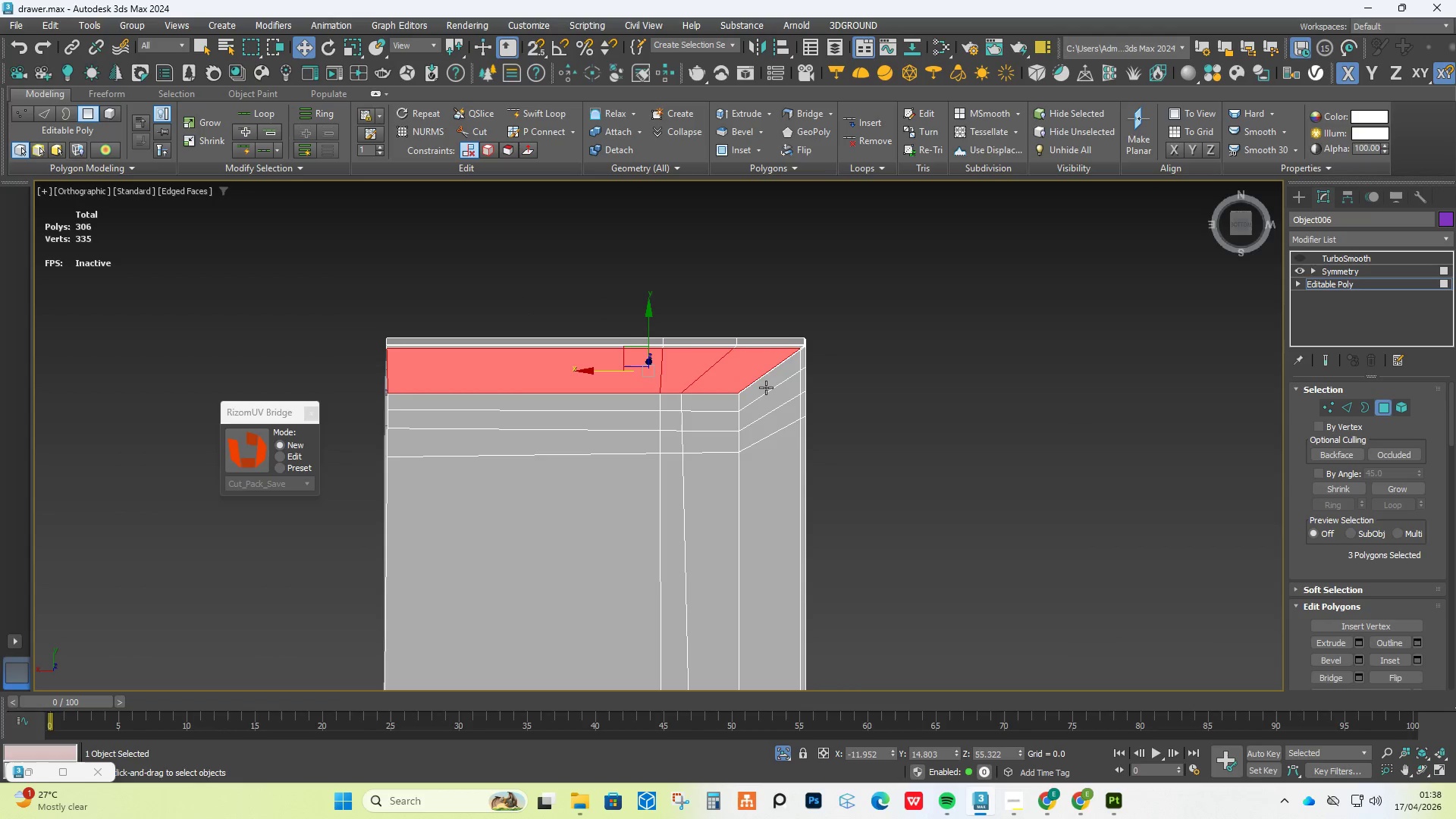 
scroll: coordinate [752, 382], scroll_direction: down, amount: 1.0
 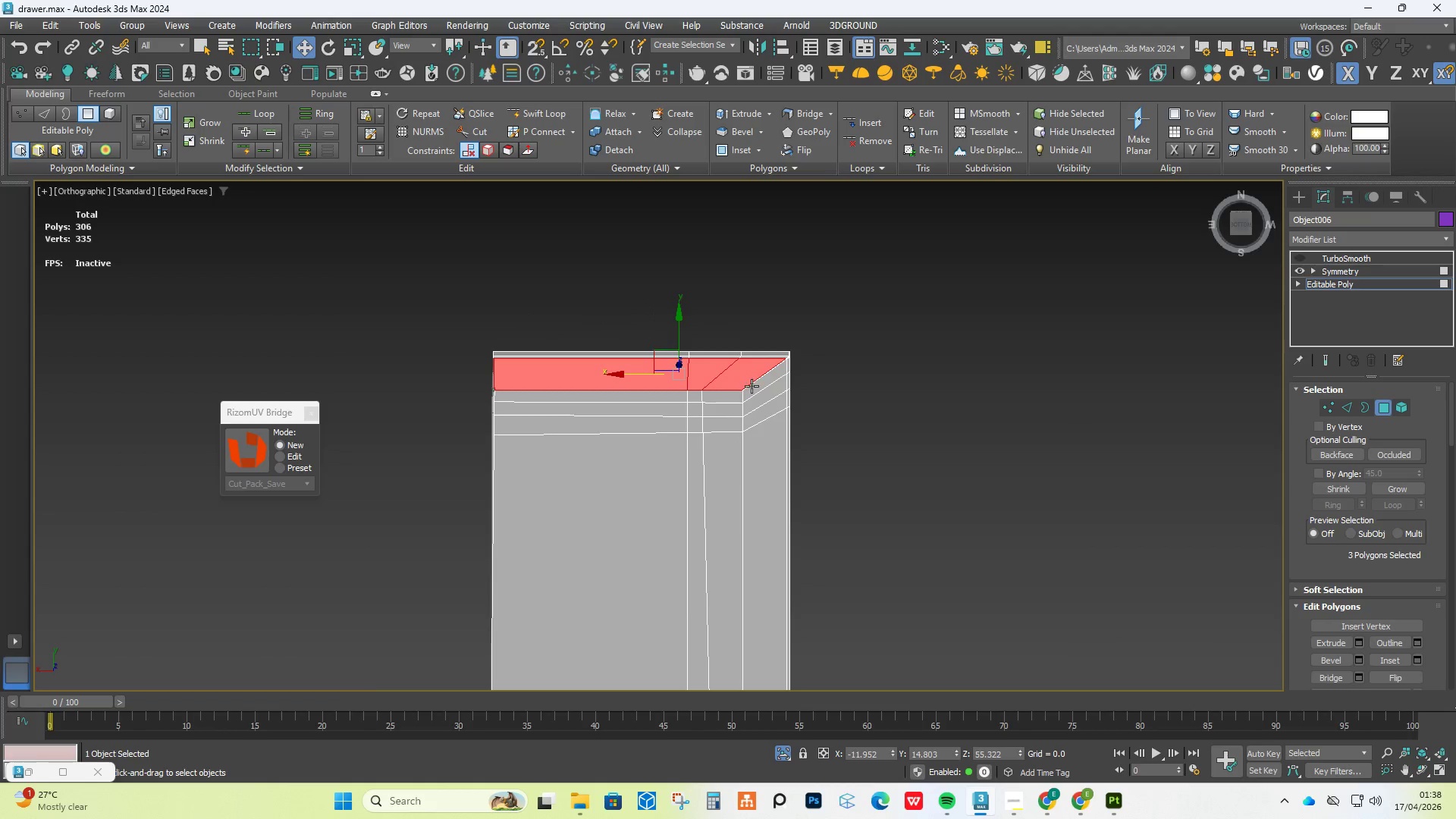 
key(Control+ControlLeft)
 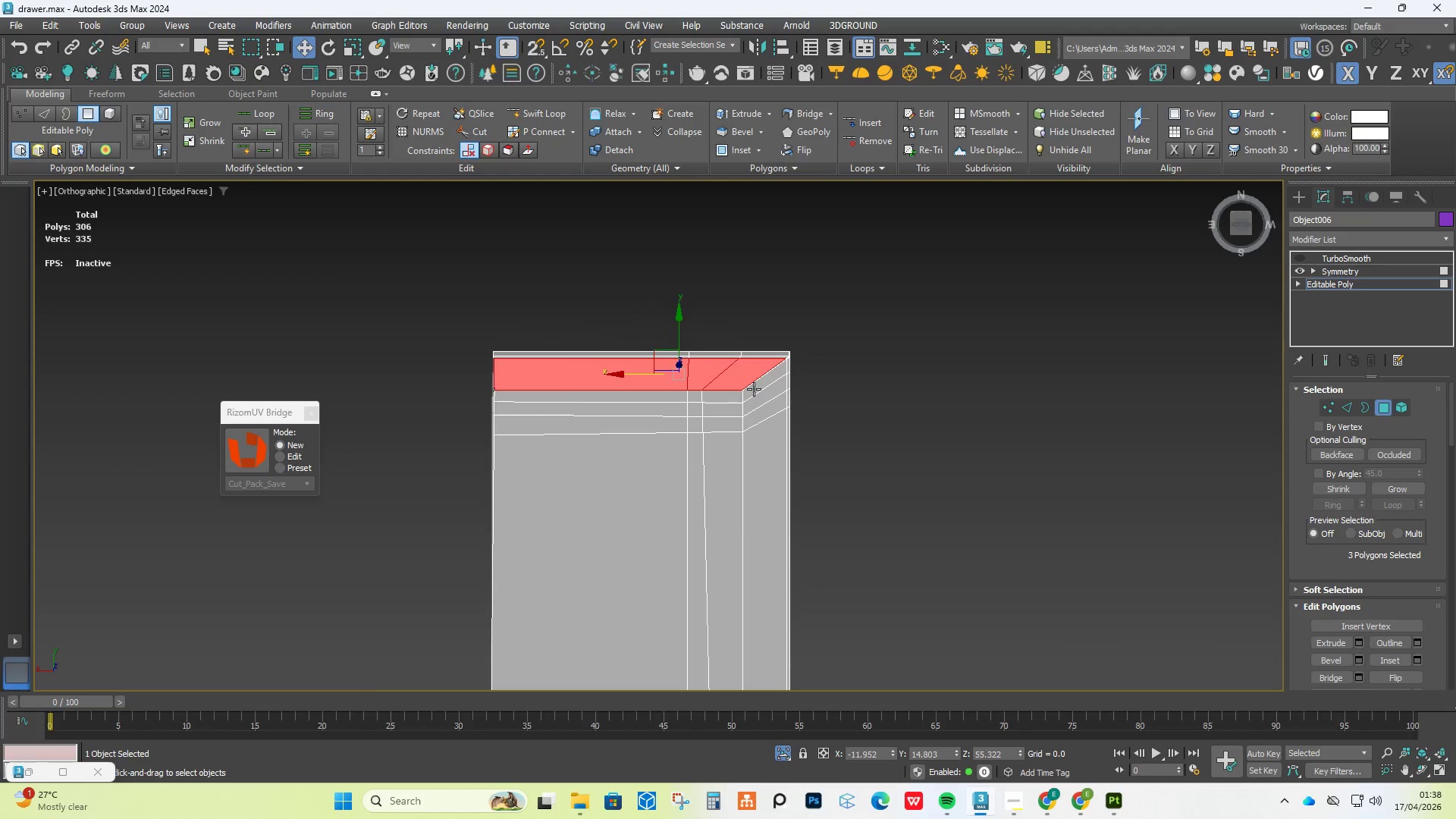 
hold_key(key=ControlLeft, duration=0.75)
 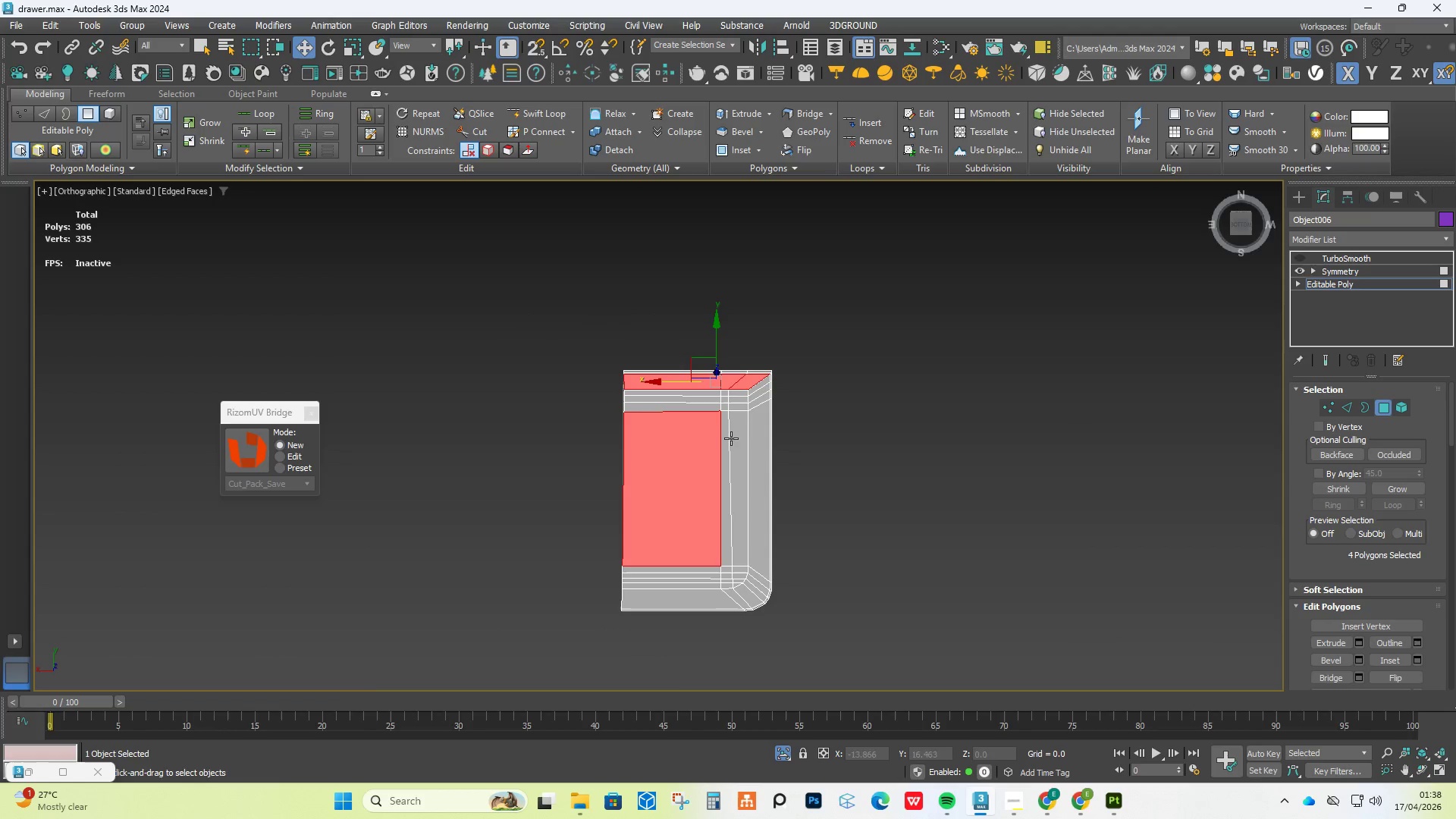 
scroll: coordinate [754, 389], scroll_direction: down, amount: 2.0
 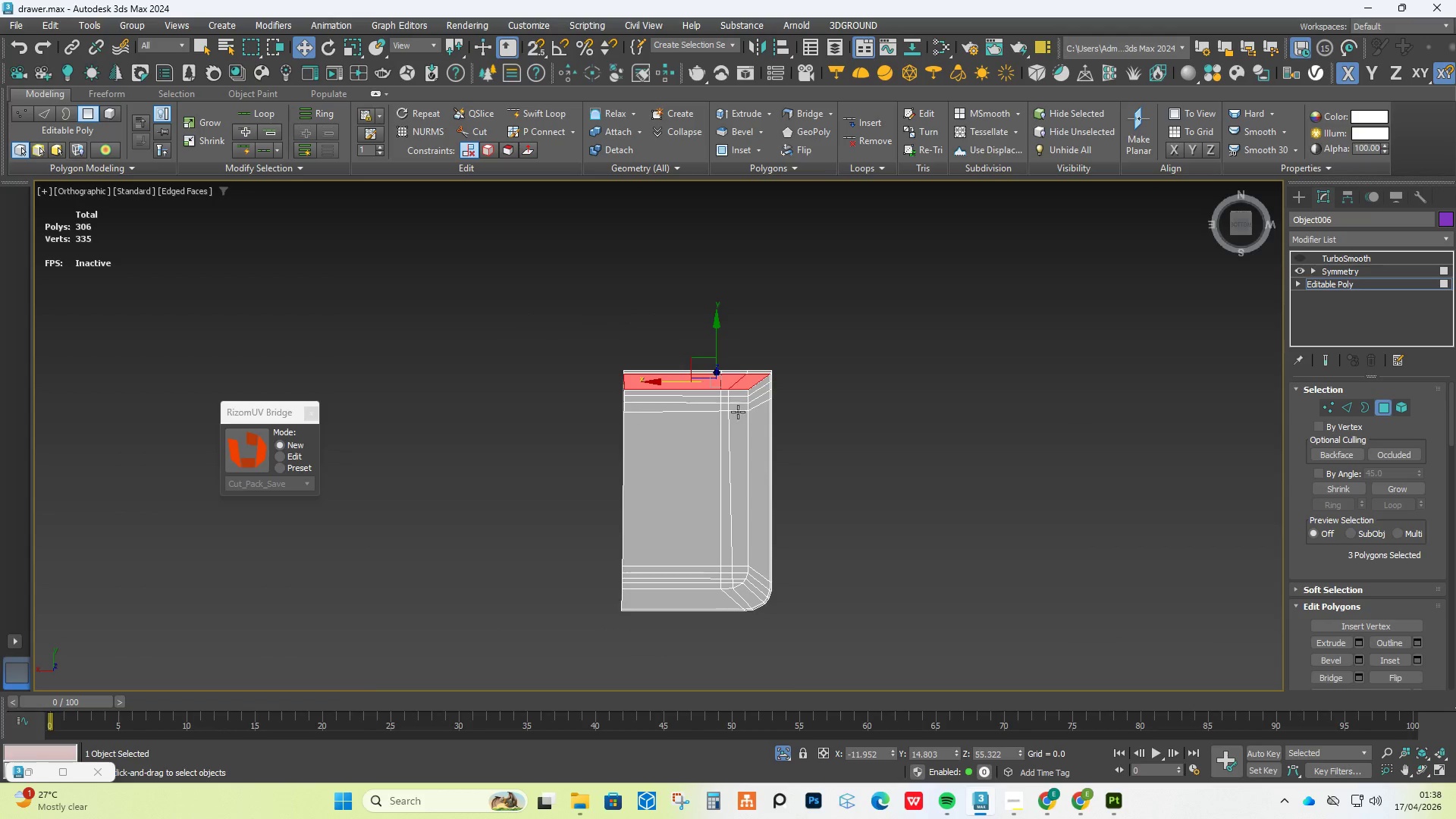 
double_click([704, 447])
 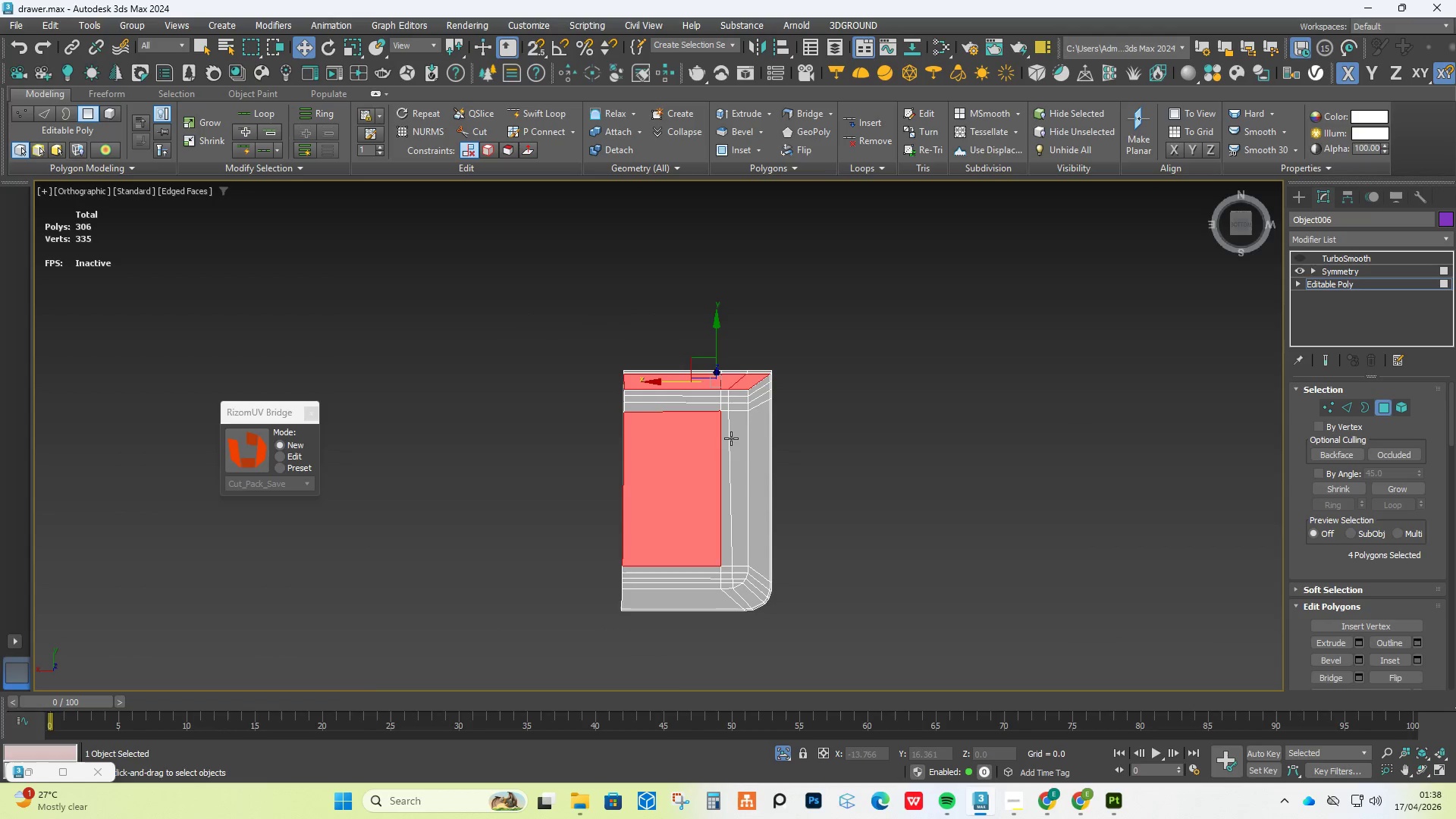 
hold_key(key=ControlLeft, duration=0.72)
left_click([731, 438])
 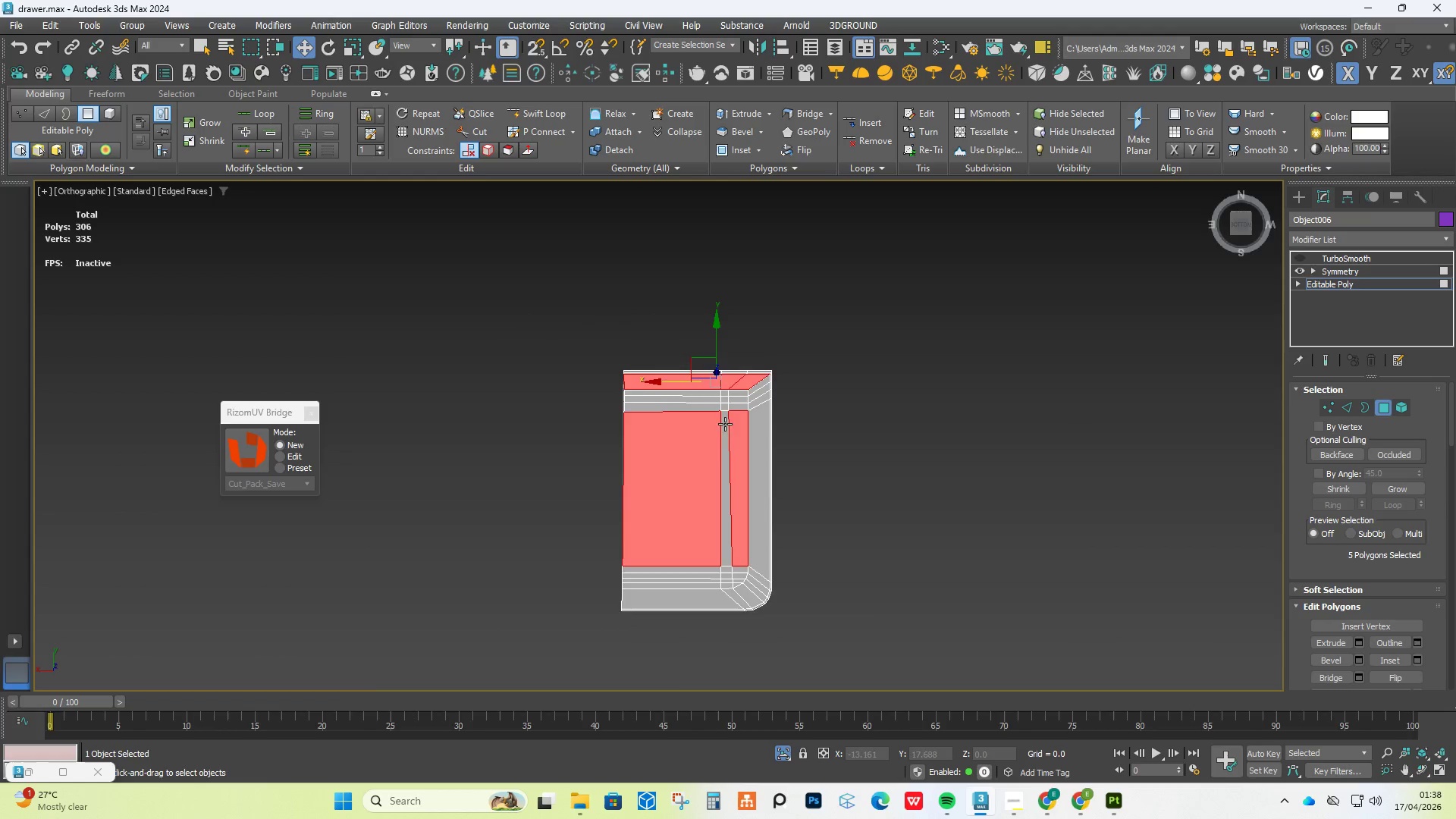 
hold_key(key=ControlLeft, duration=6.45)
 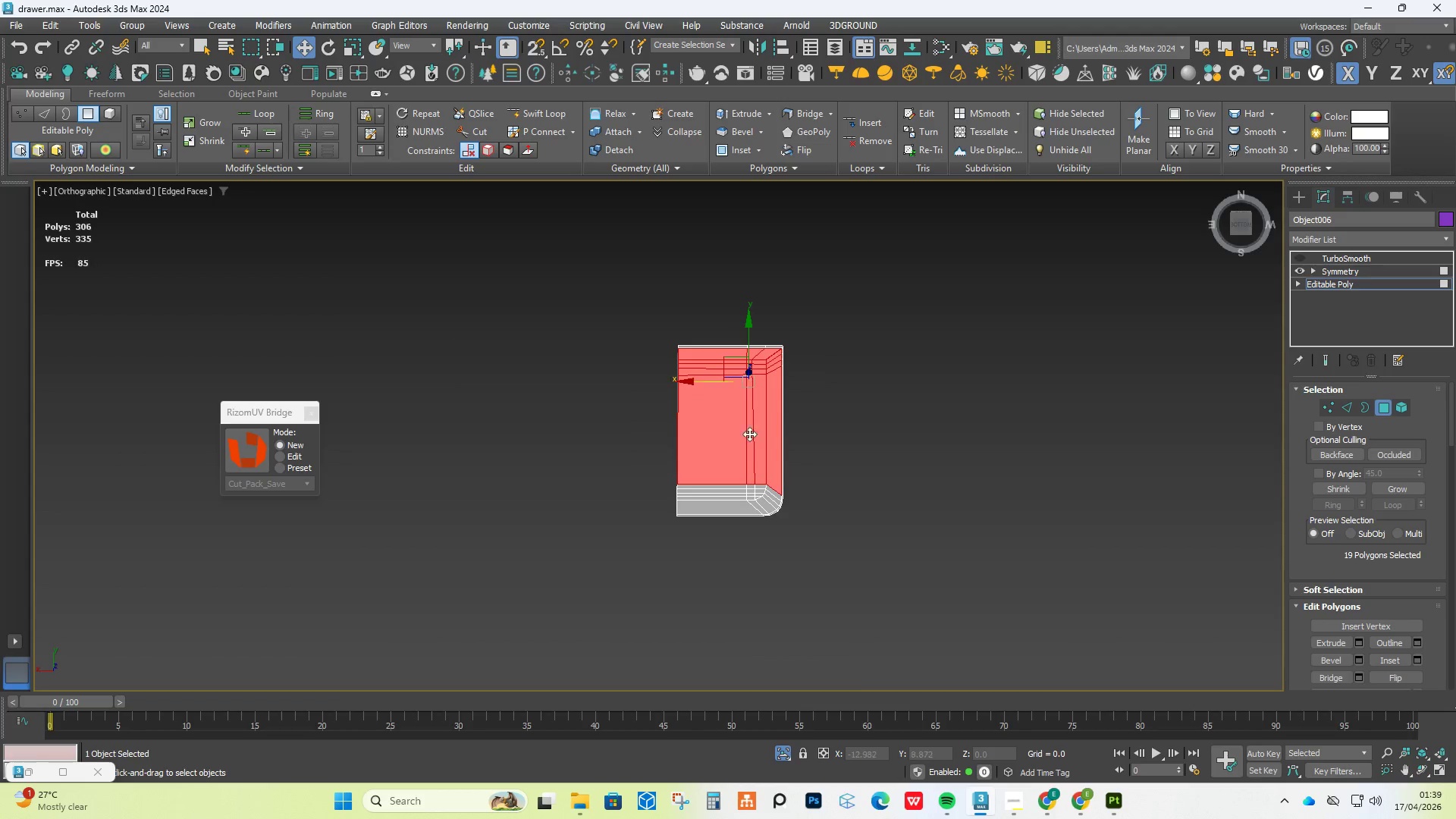 
scroll: coordinate [719, 386], scroll_direction: up, amount: 3.0
 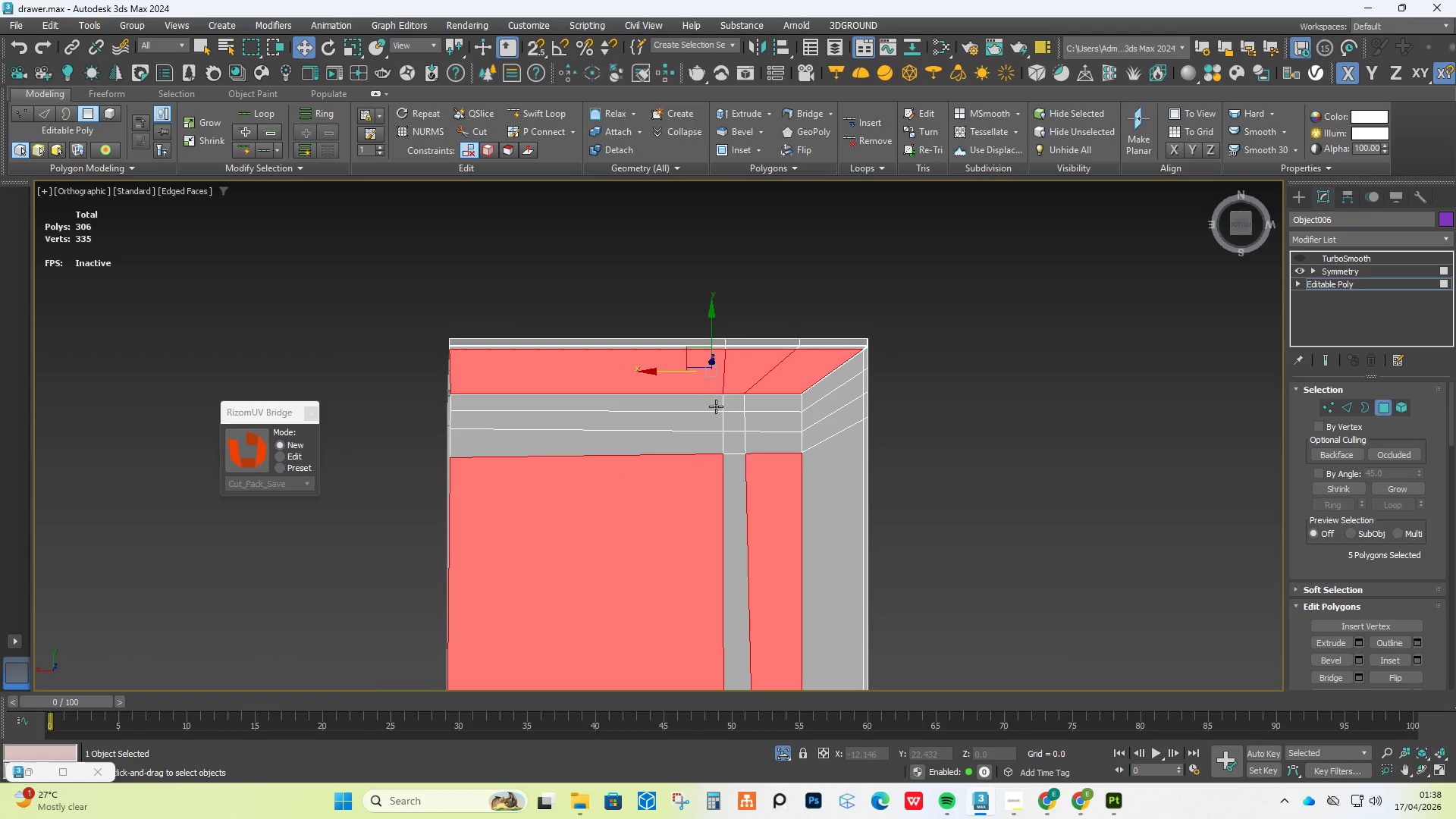 
double_click([731, 427])
 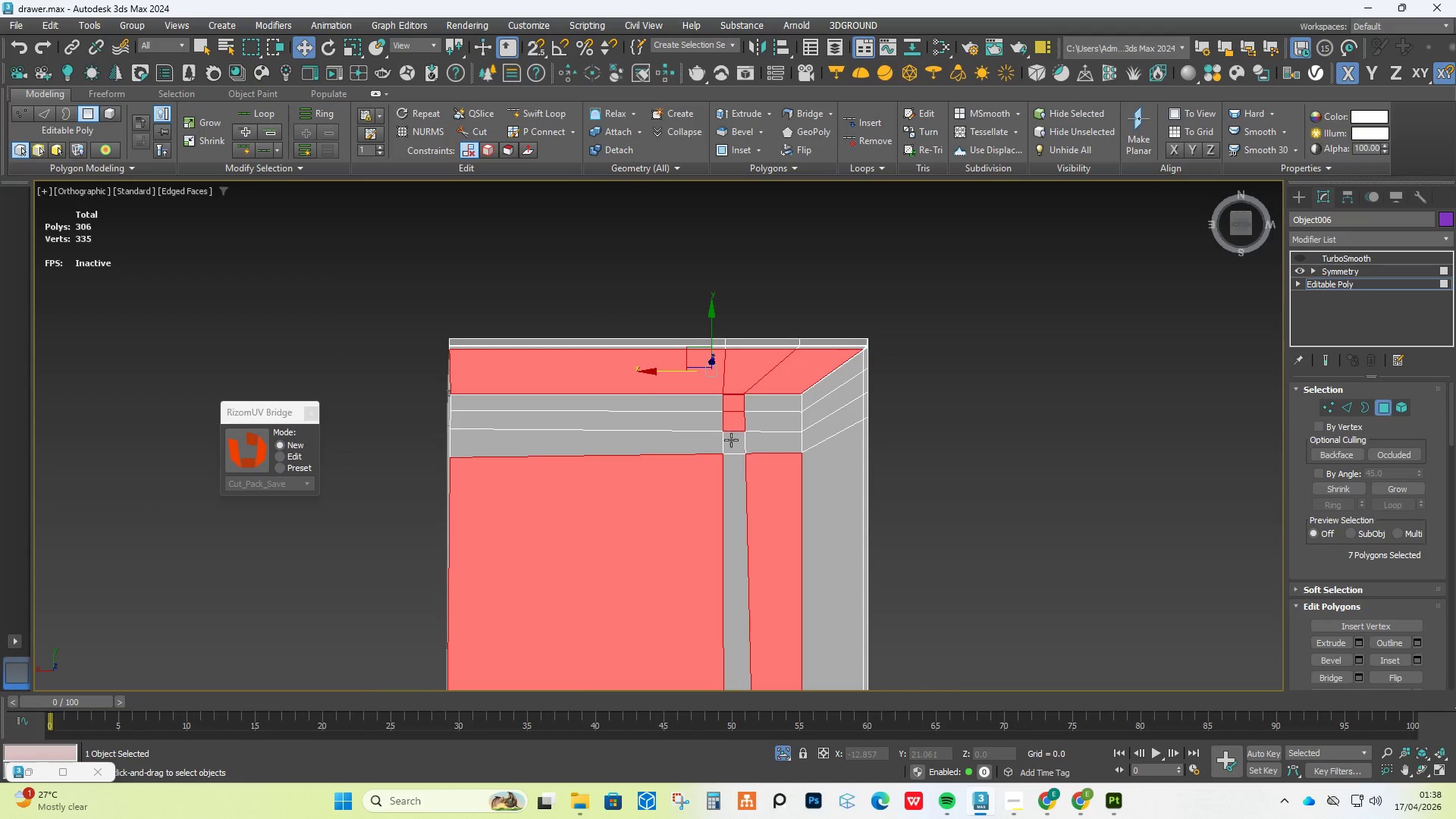 
triple_click([731, 448])
 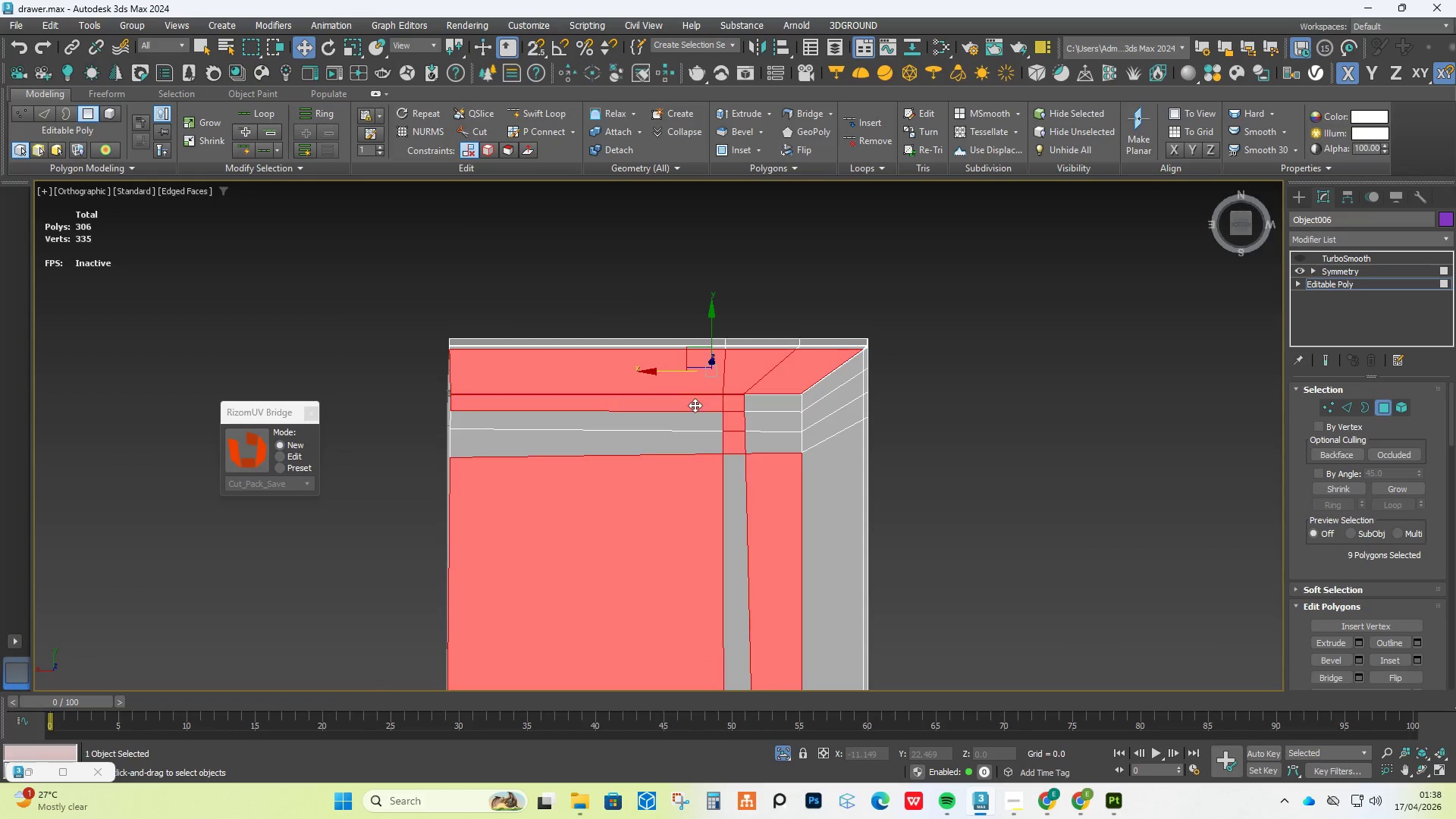 
double_click([695, 422])
 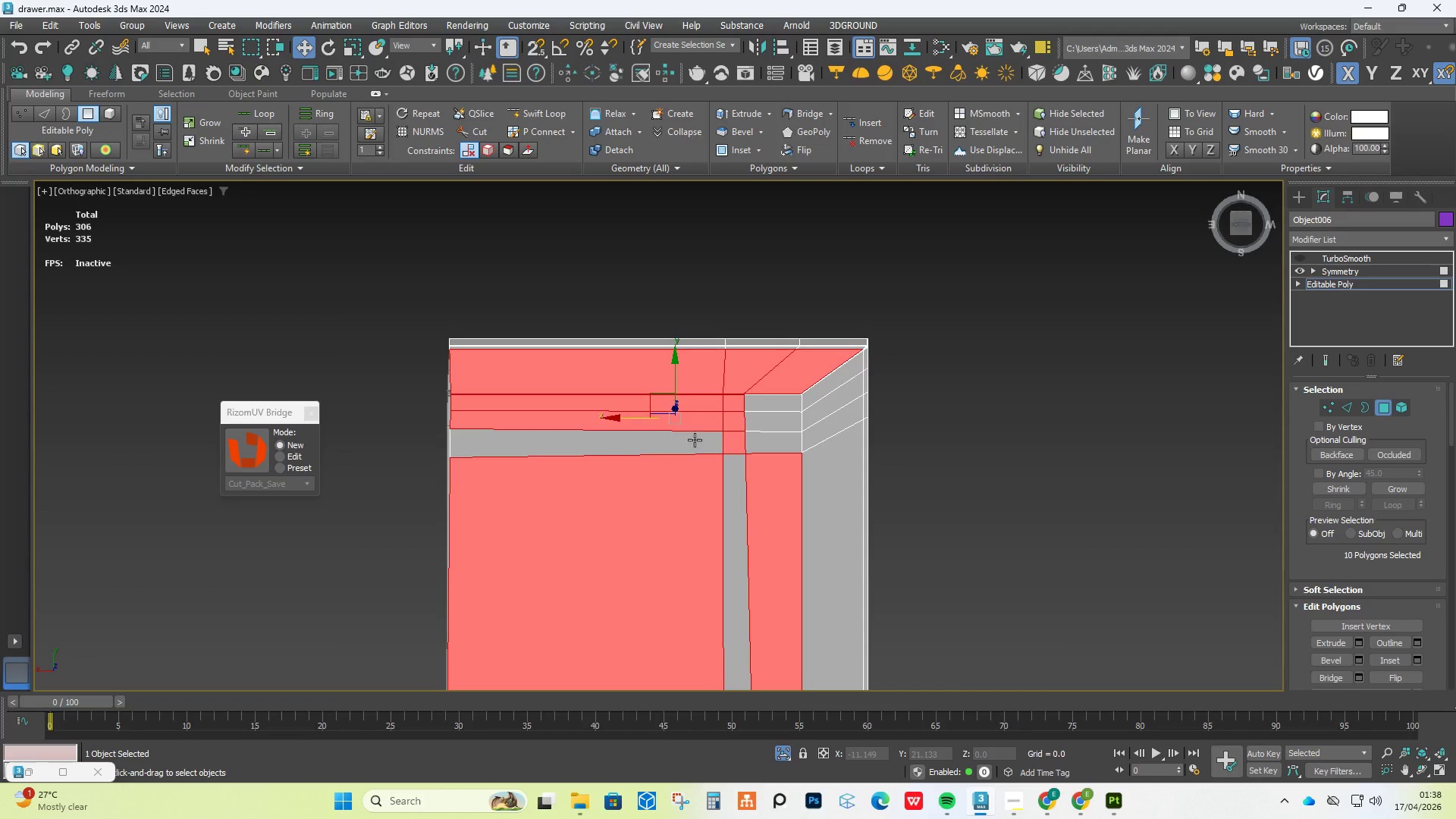 
triple_click([695, 444])
 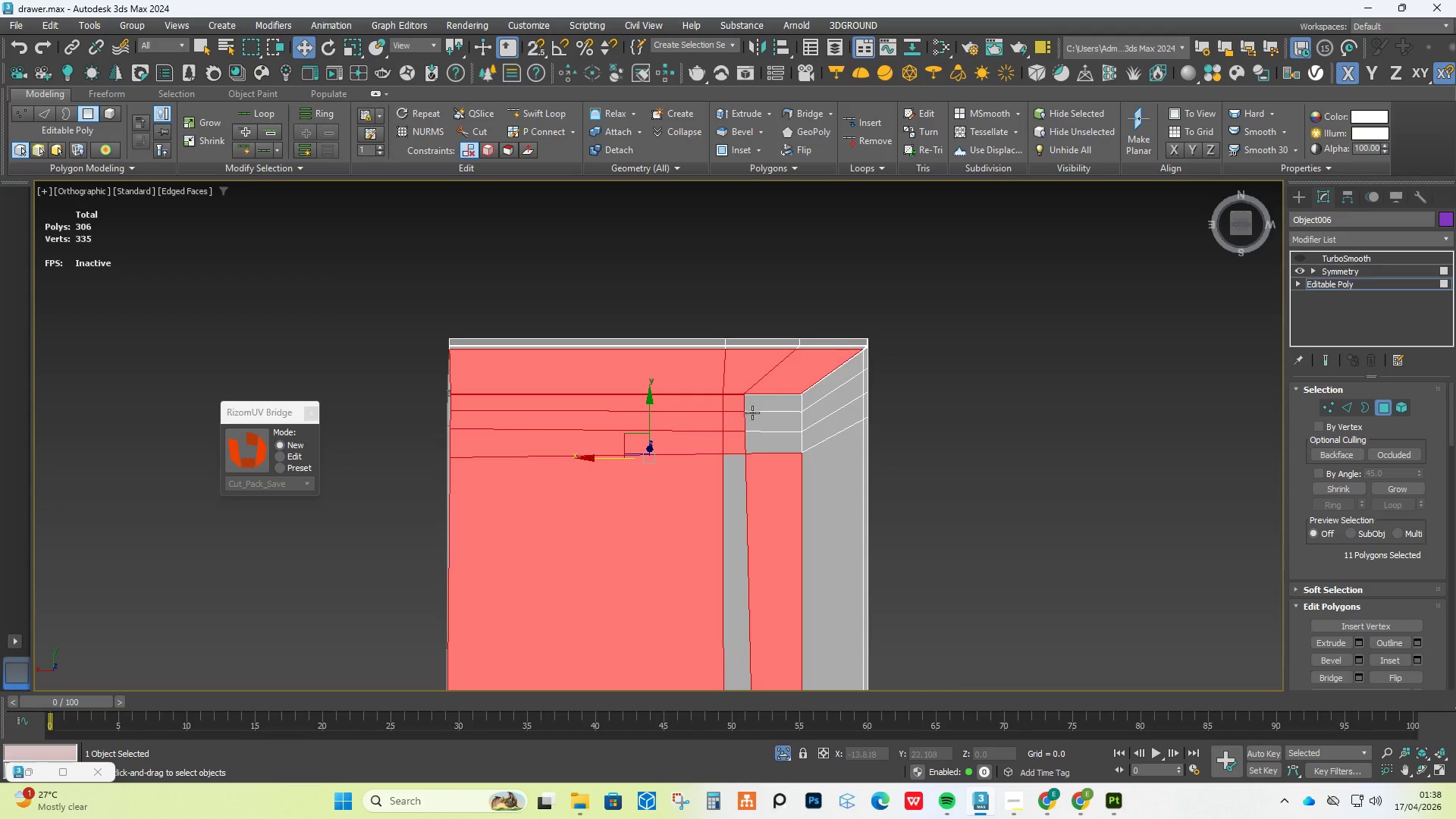 
triple_click([758, 407])
 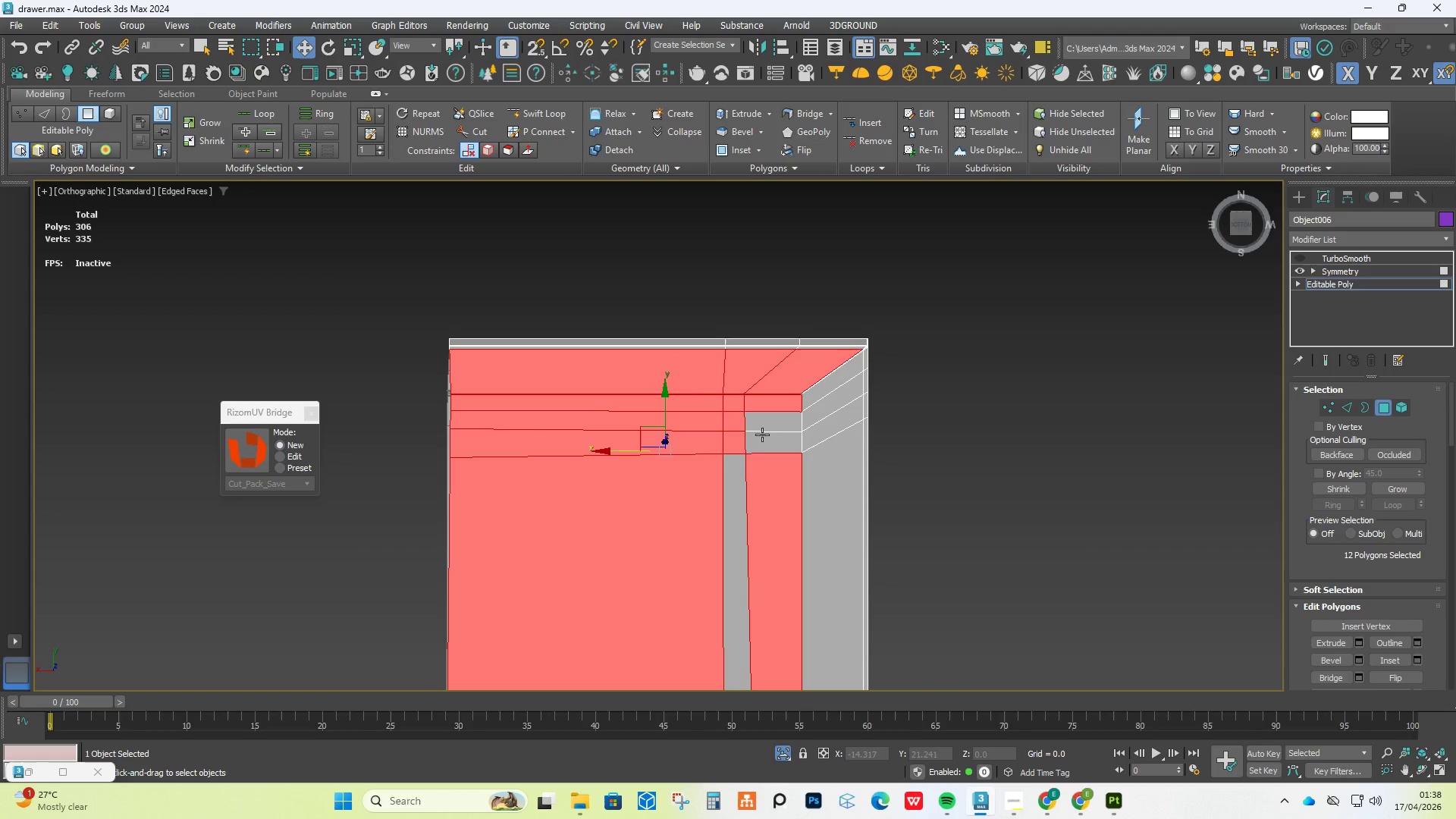 
triple_click([762, 439])
 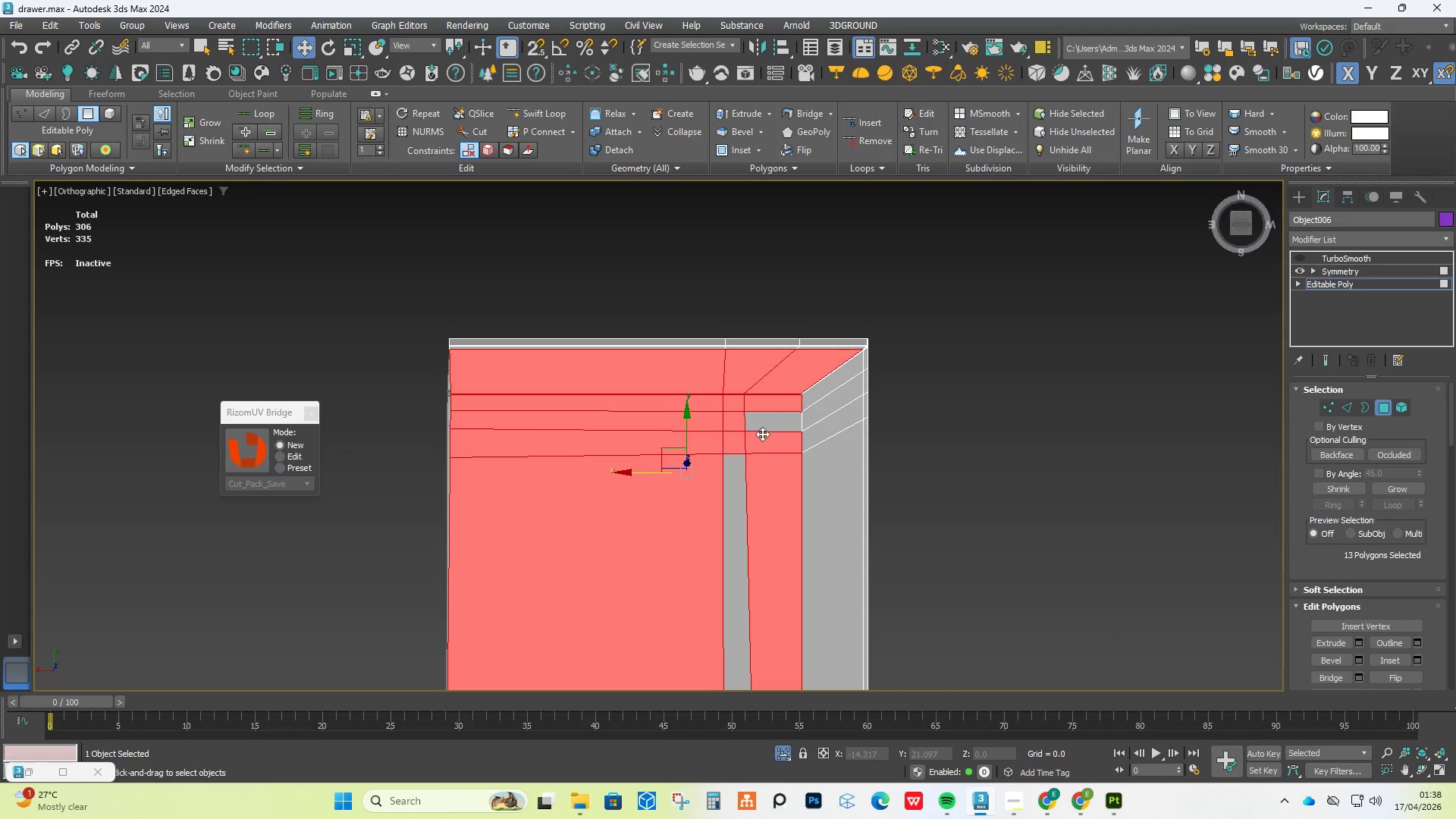 
left_click([763, 431])
 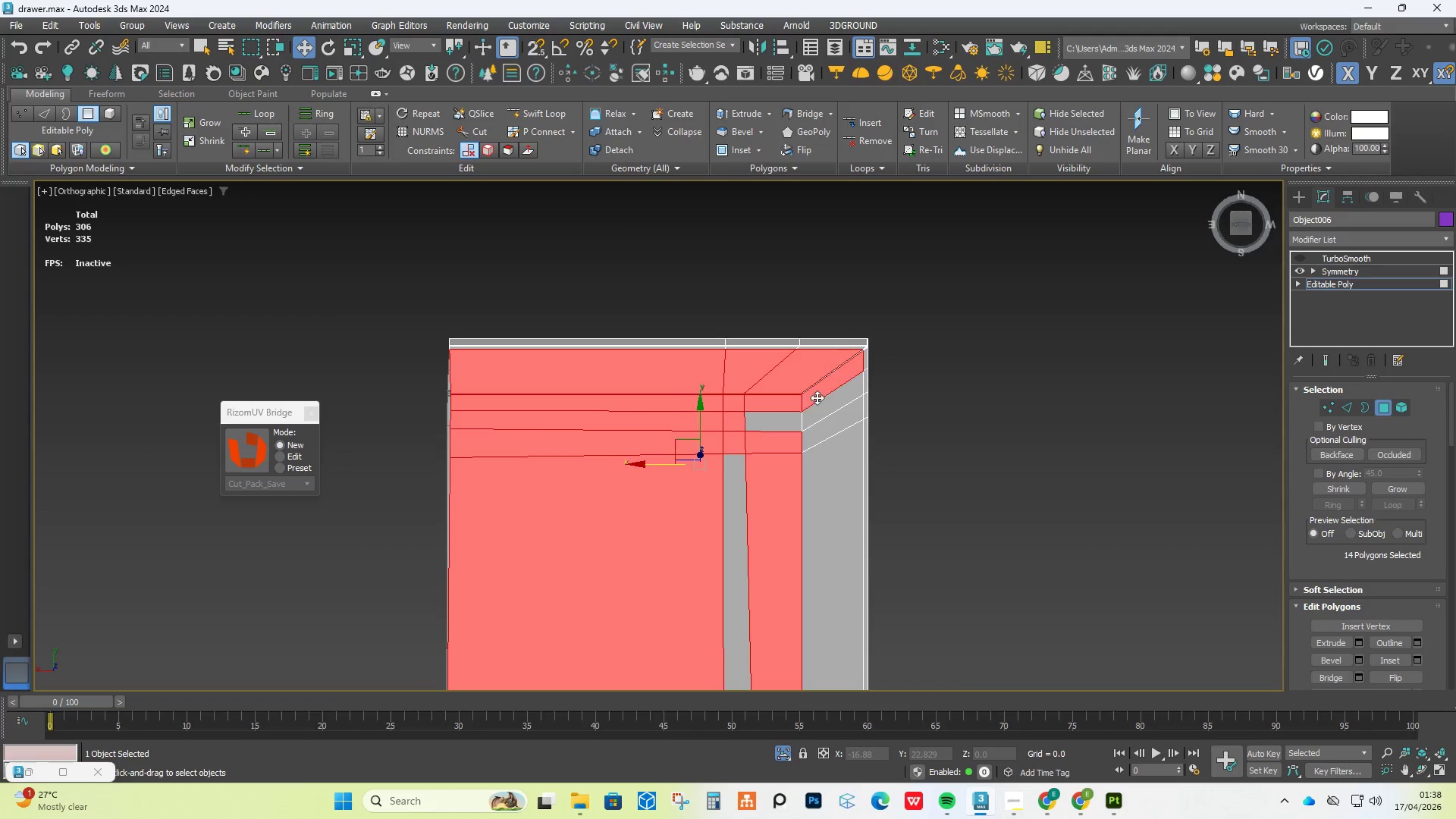 
double_click([766, 417])
 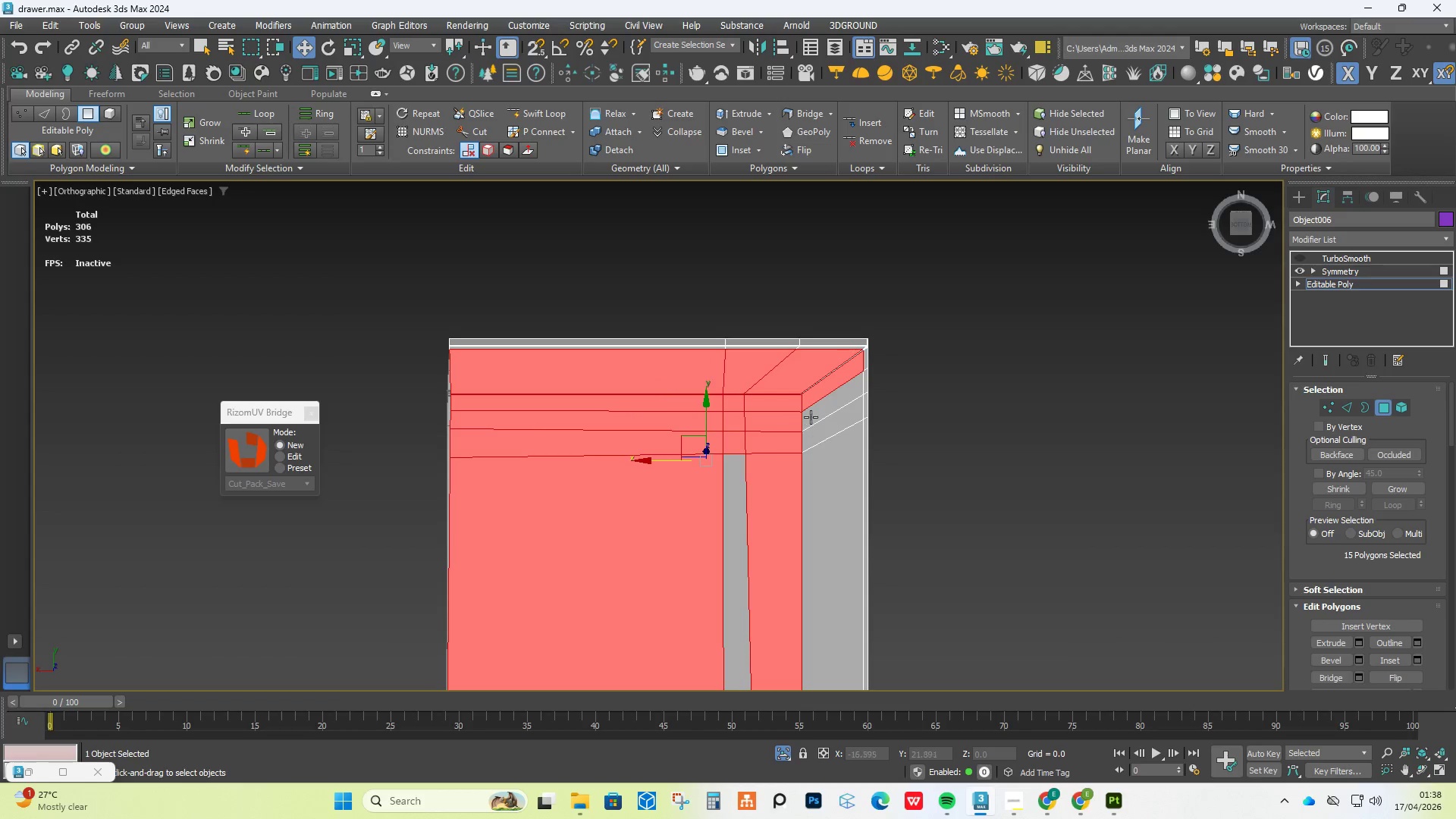 
triple_click([813, 413])
 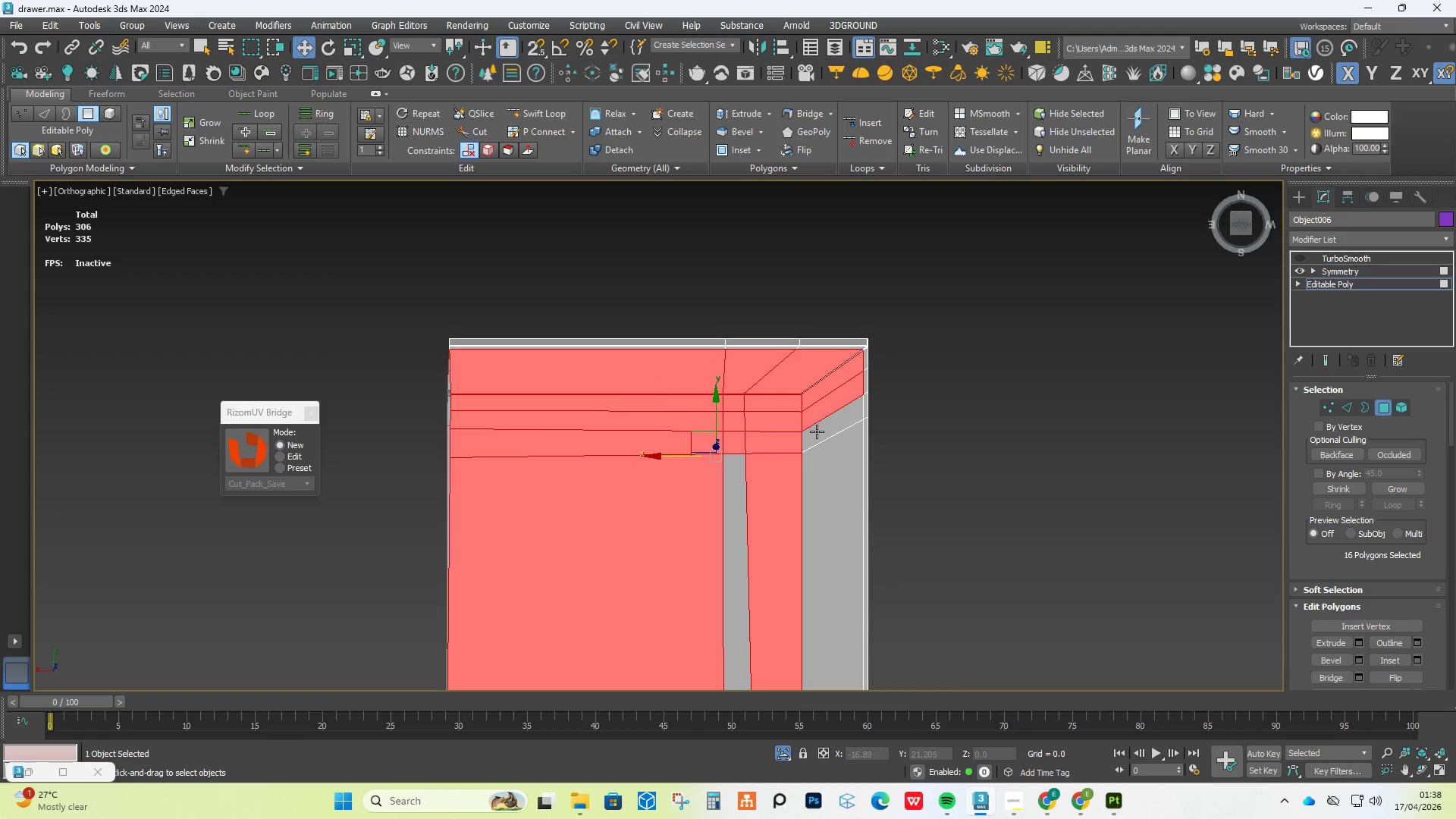 
triple_click([817, 431])
 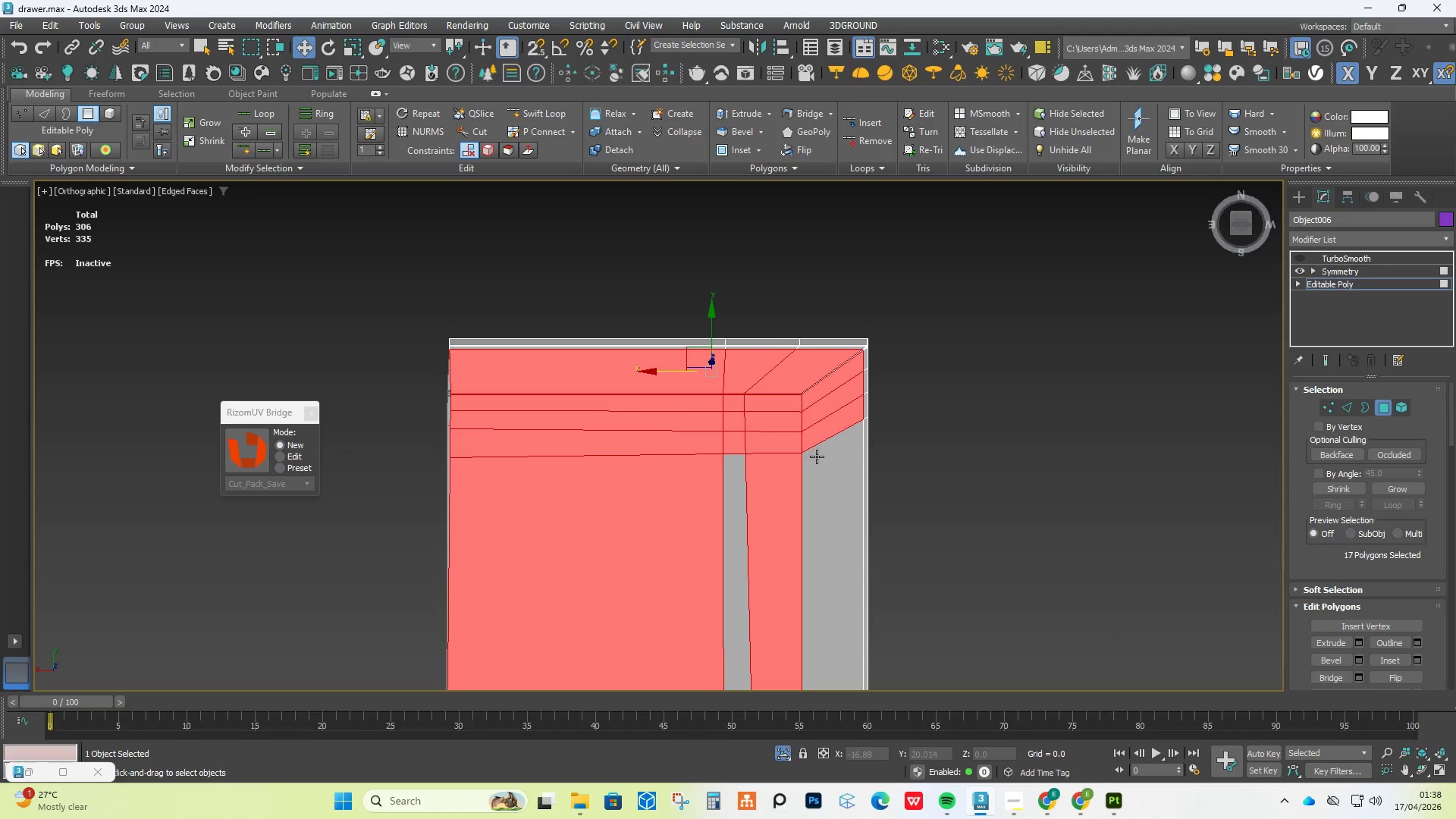 
triple_click([817, 457])
 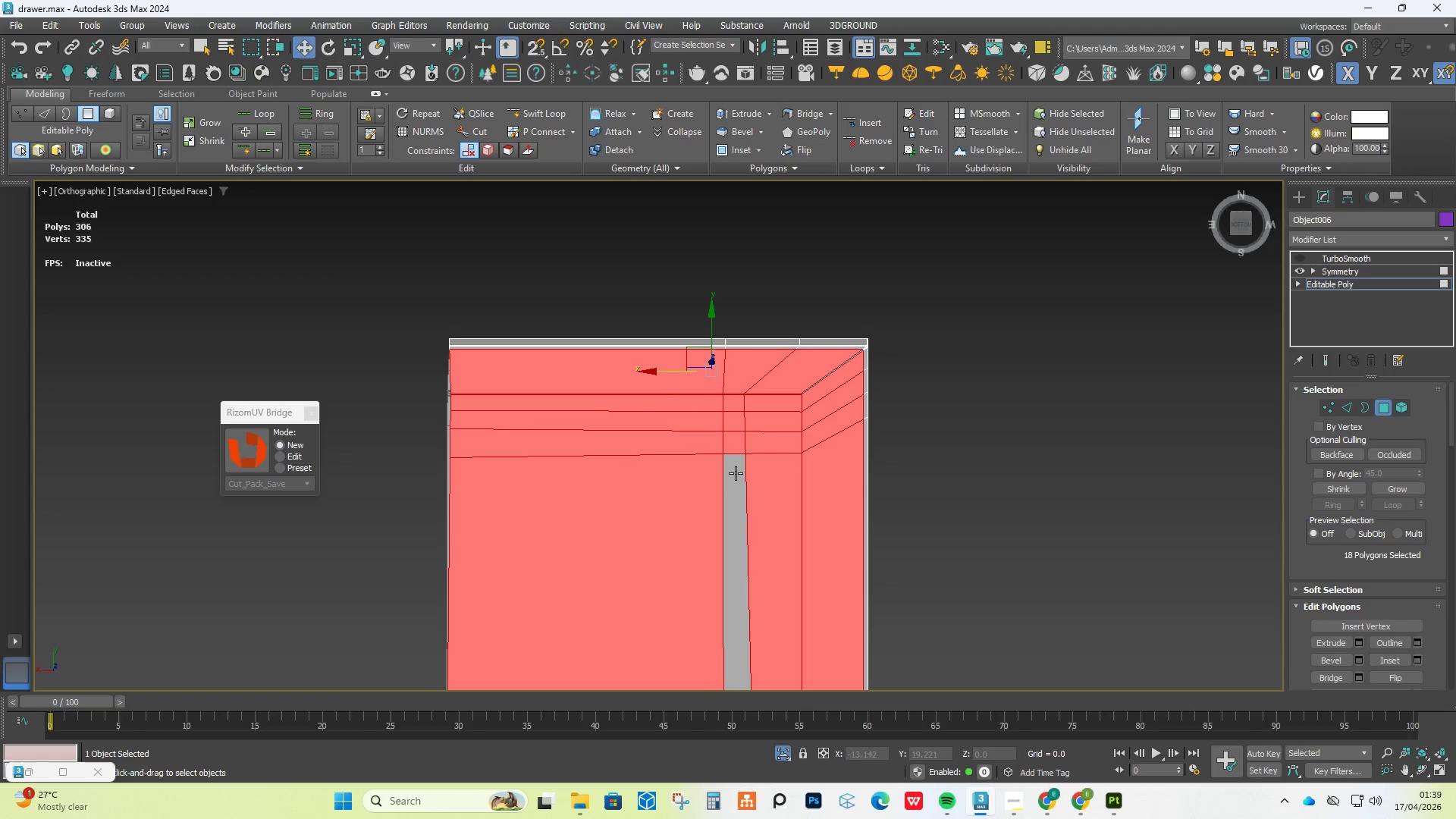 
triple_click([734, 475])
 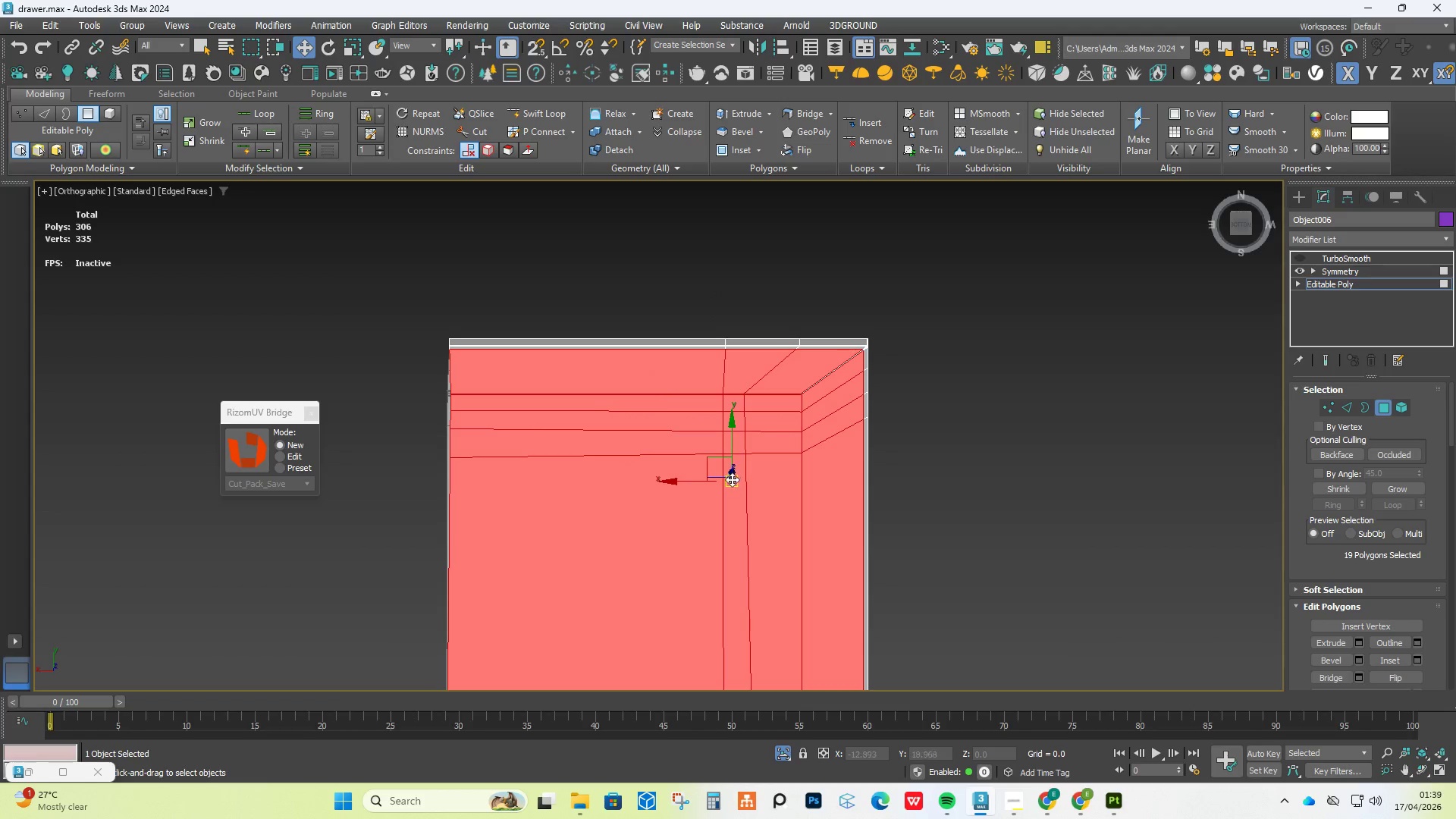 
scroll: coordinate [732, 489], scroll_direction: down, amount: 4.0
 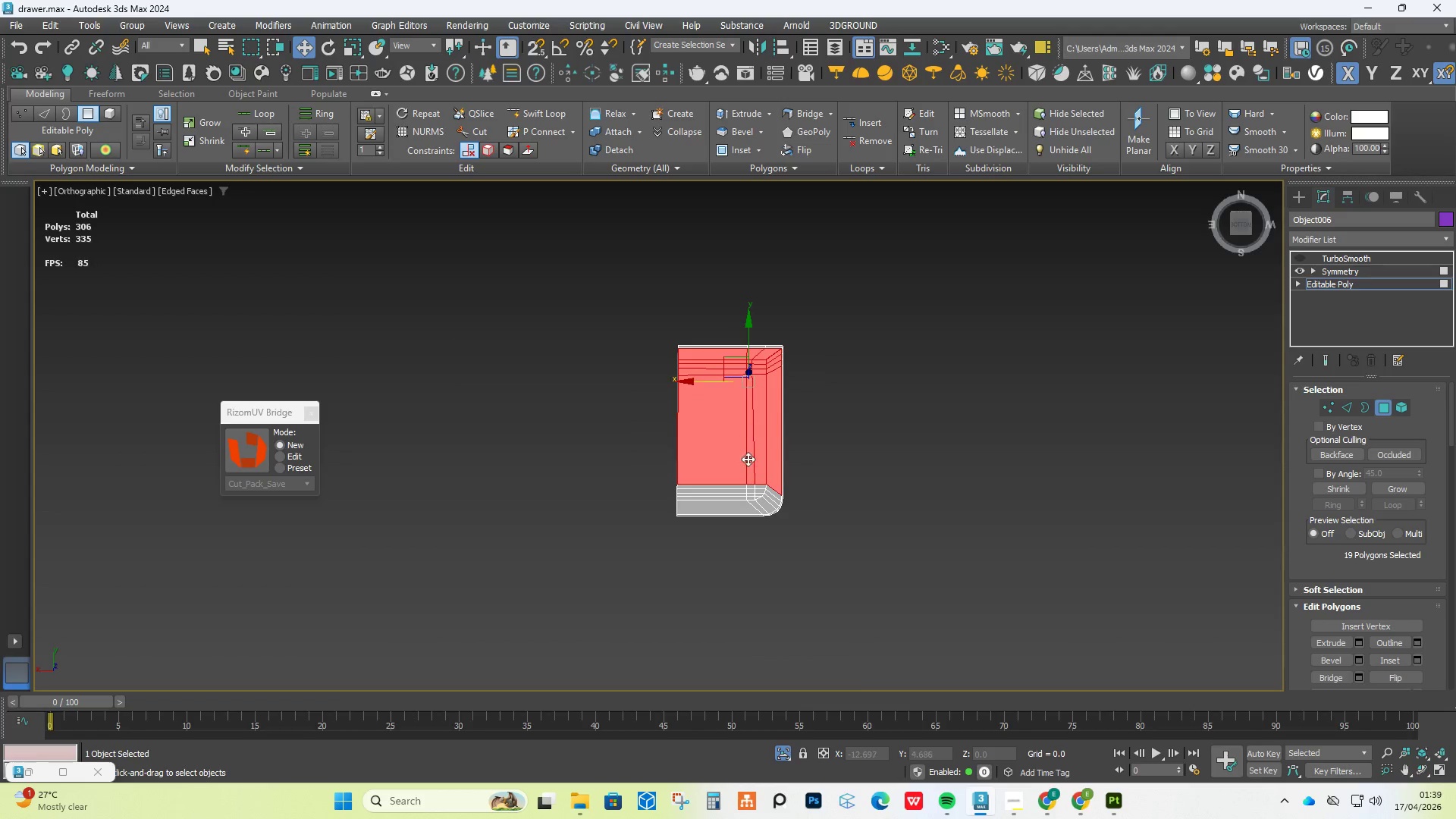 
hold_key(key=ControlLeft, duration=8.55)
 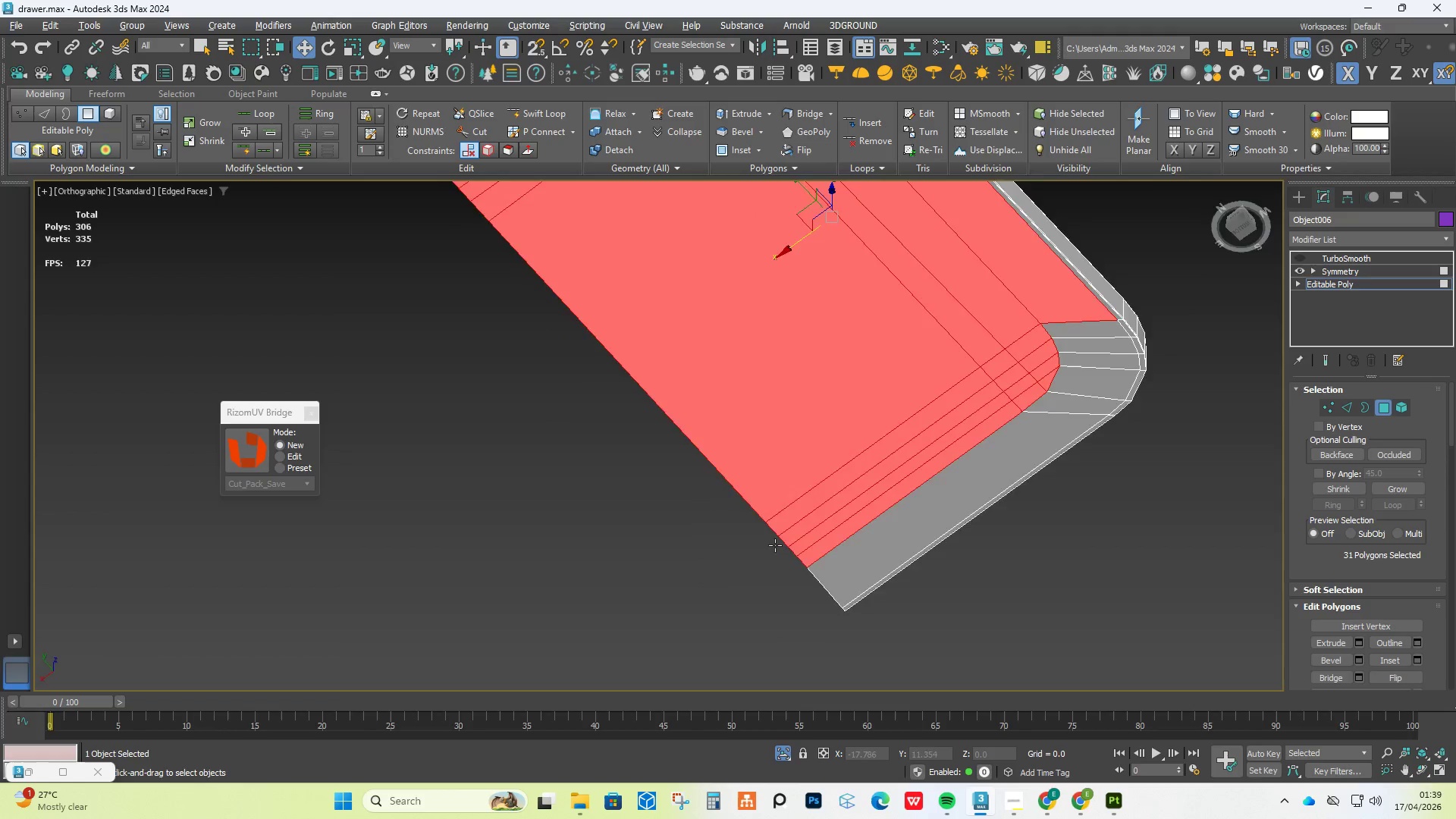 
scroll: coordinate [748, 498], scroll_direction: up, amount: 4.0
 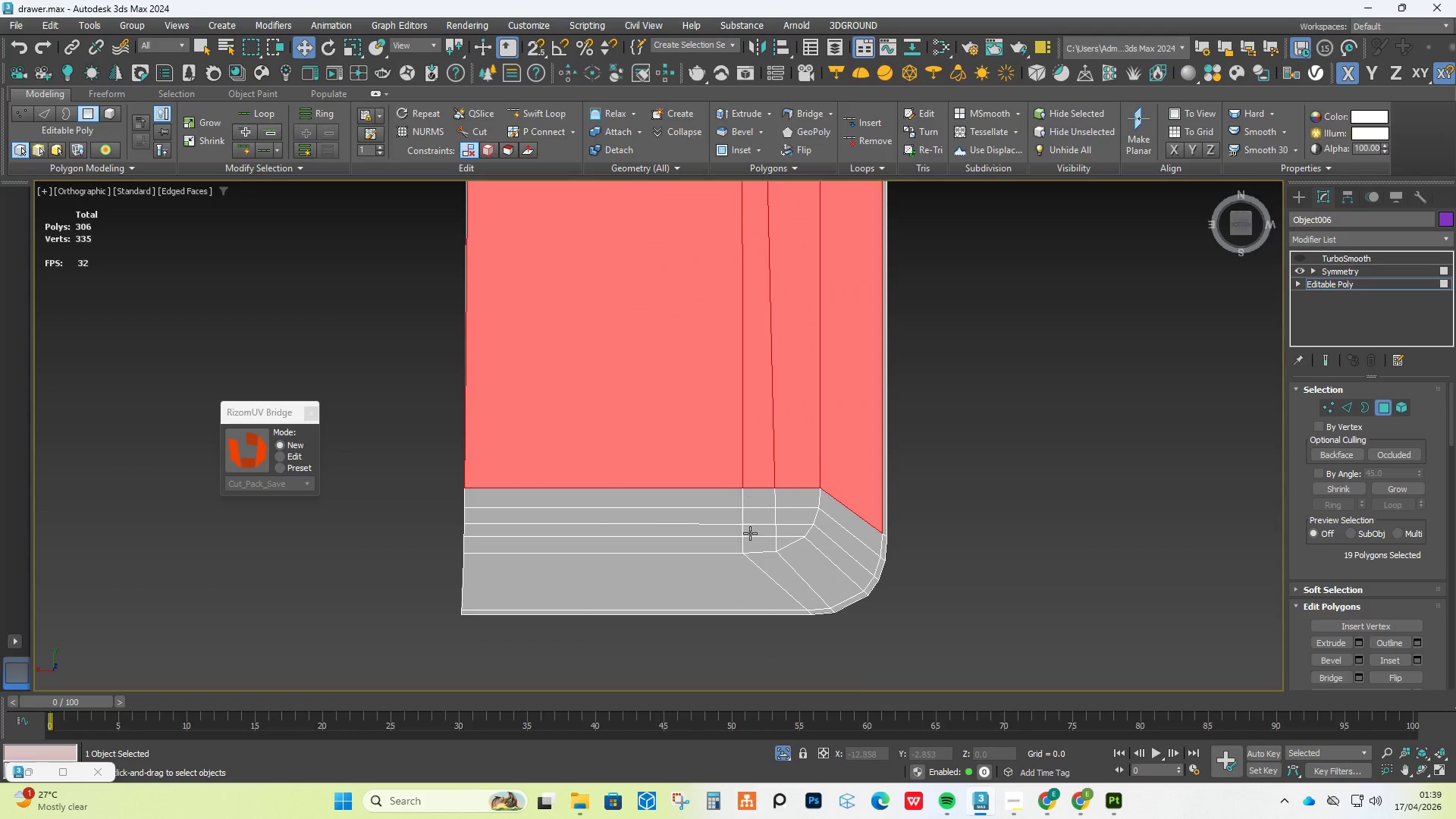 
left_click([767, 500])
 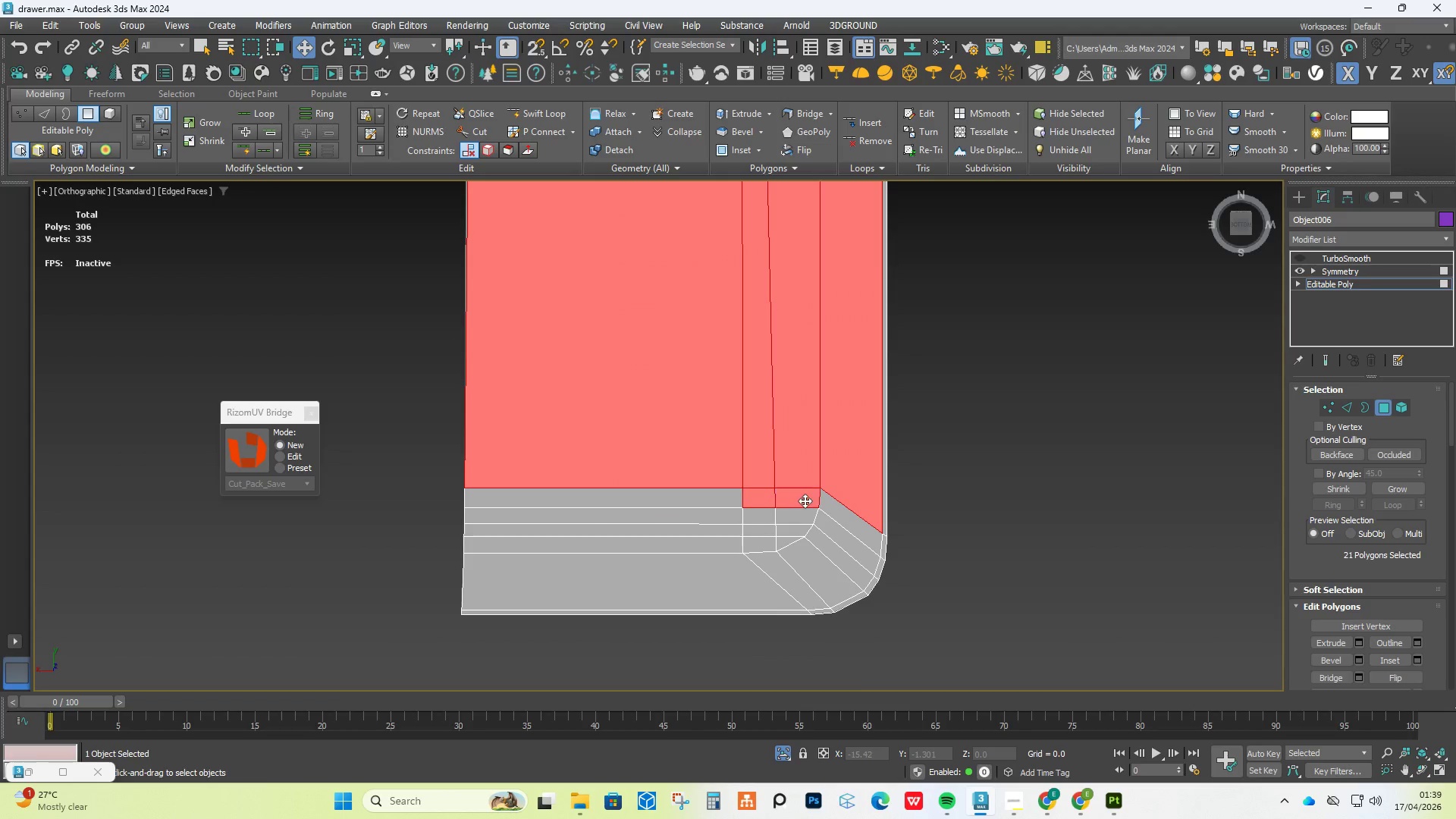 
double_click([795, 519])
 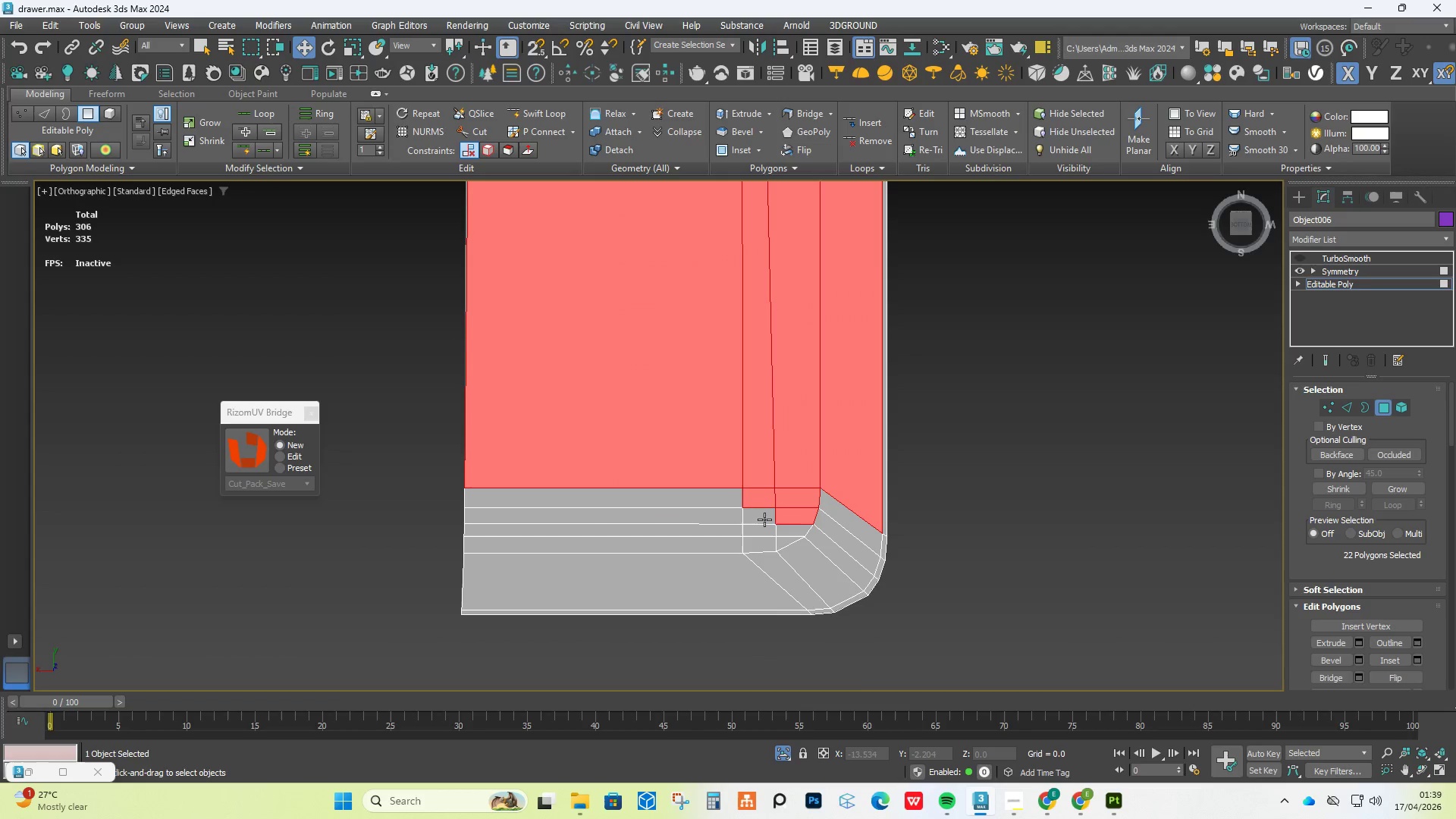 
triple_click([764, 519])
 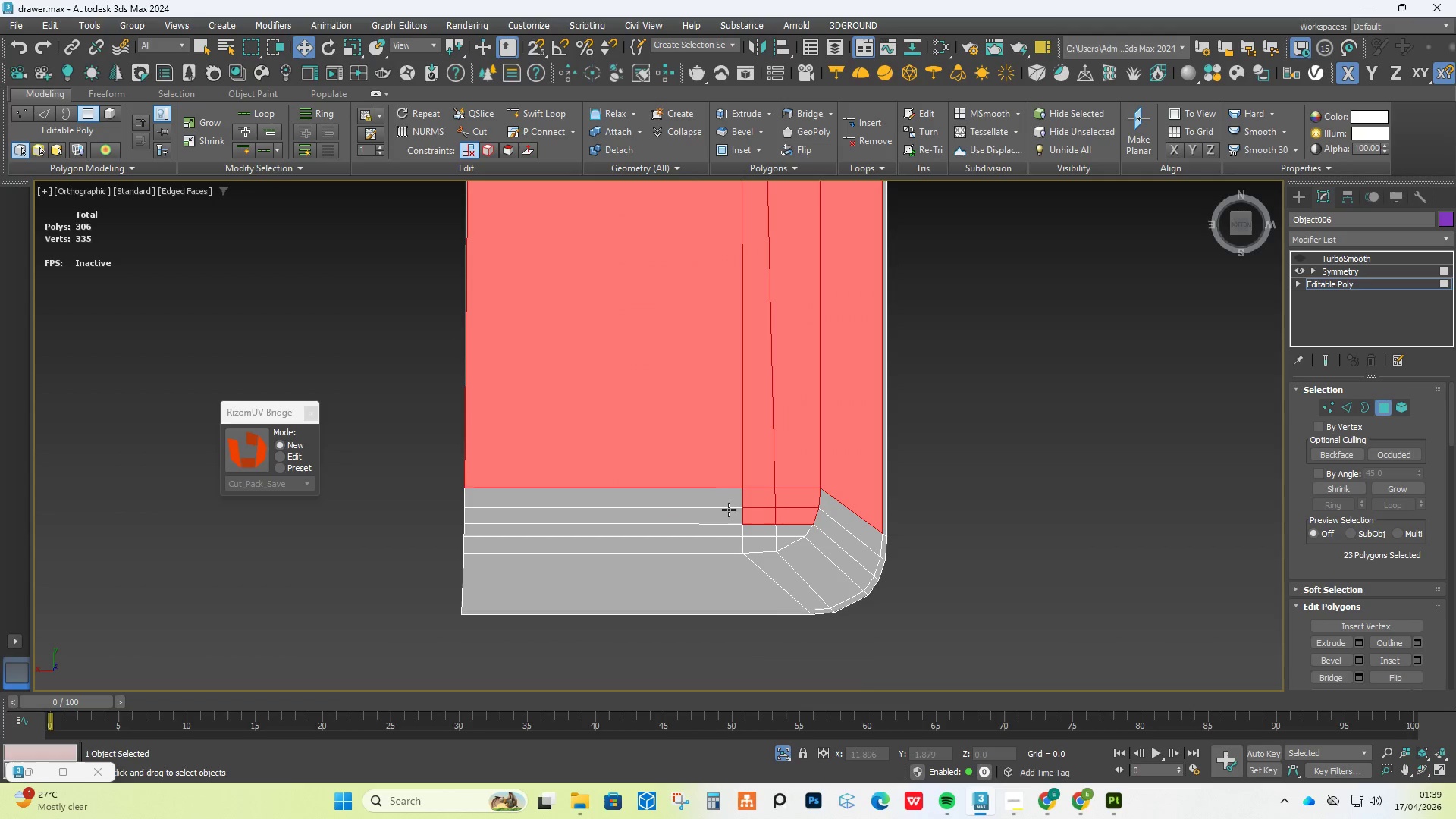 
triple_click([726, 506])
 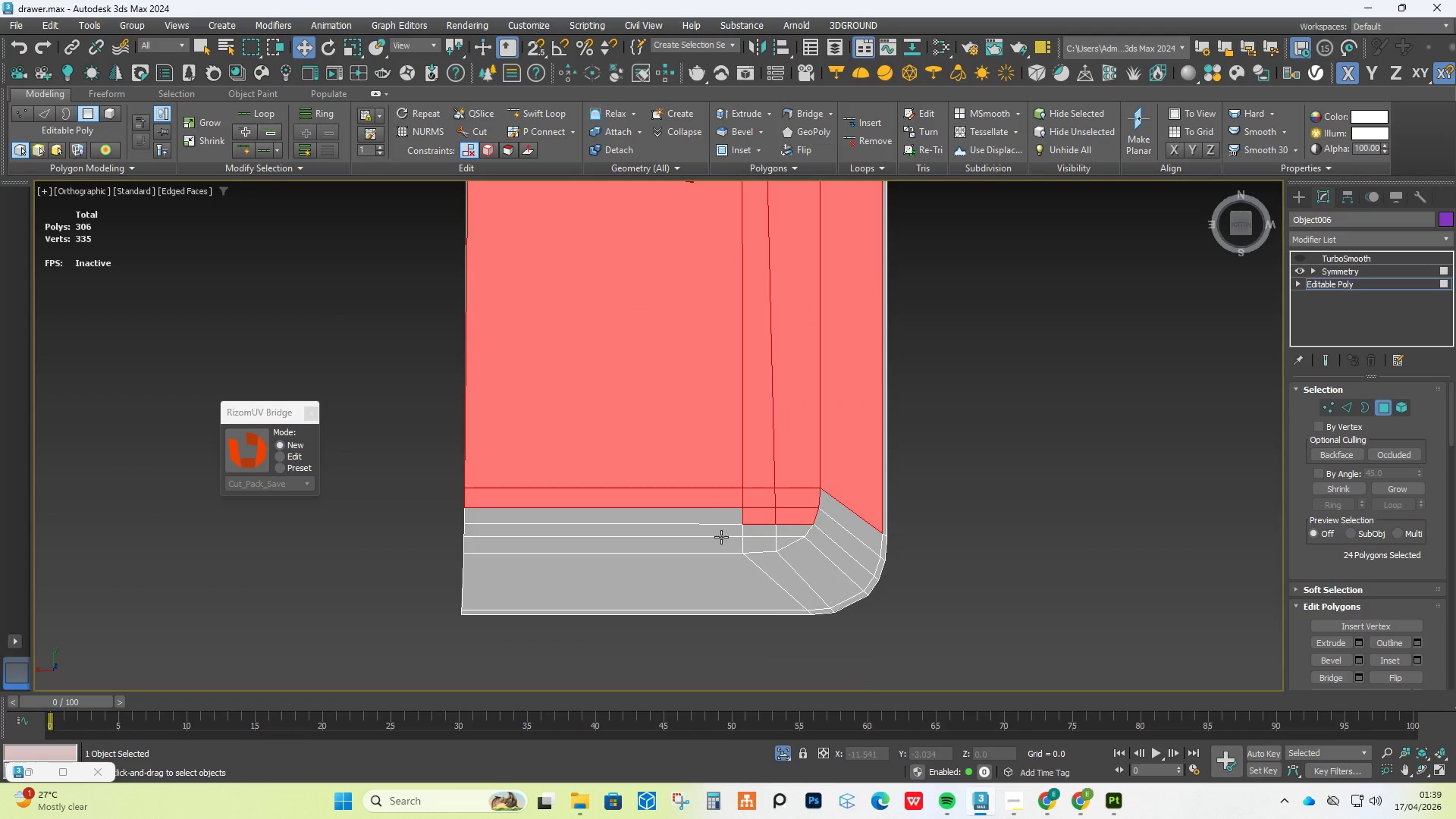 
triple_click([721, 537])
 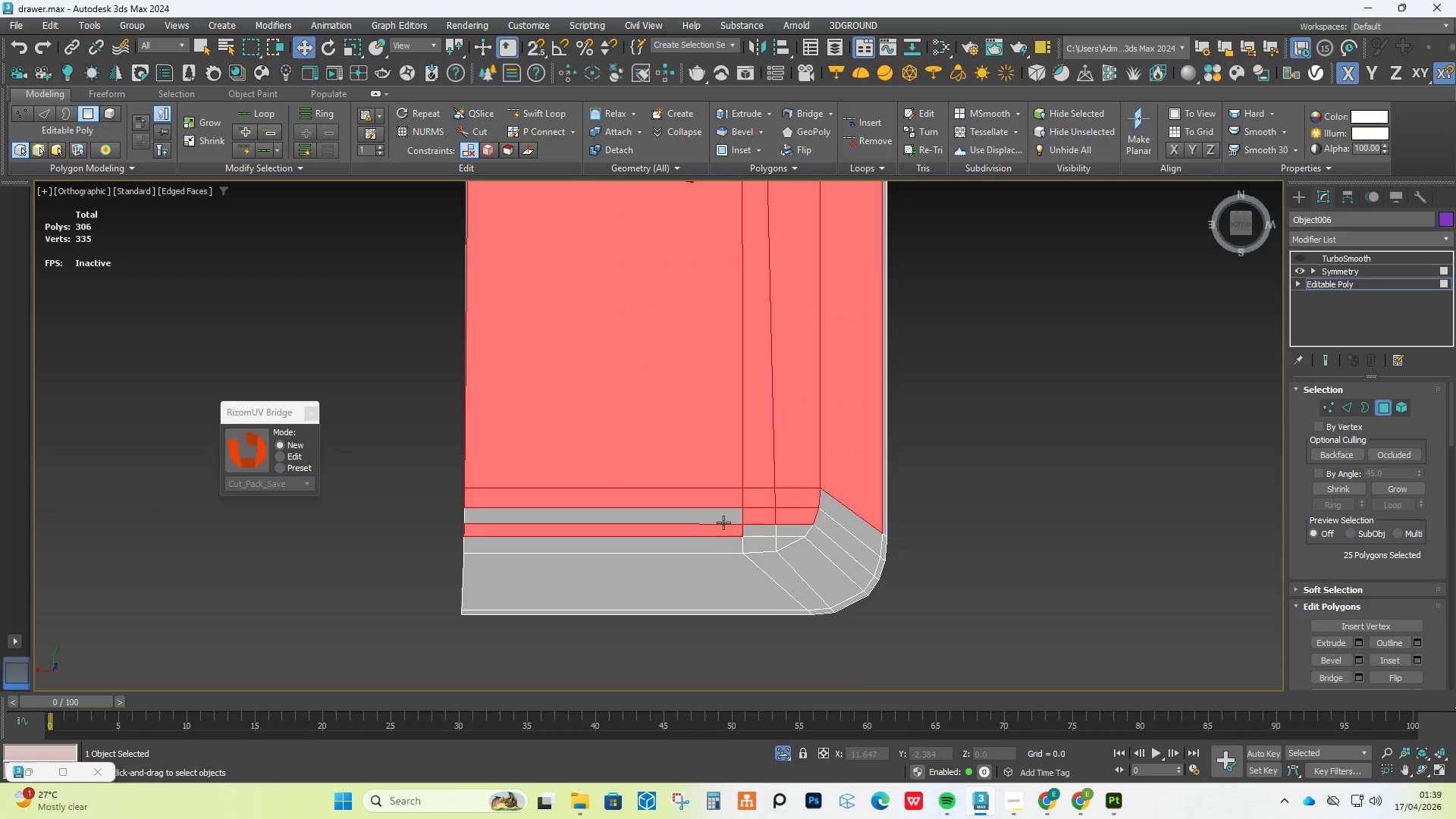 
left_click([720, 519])
 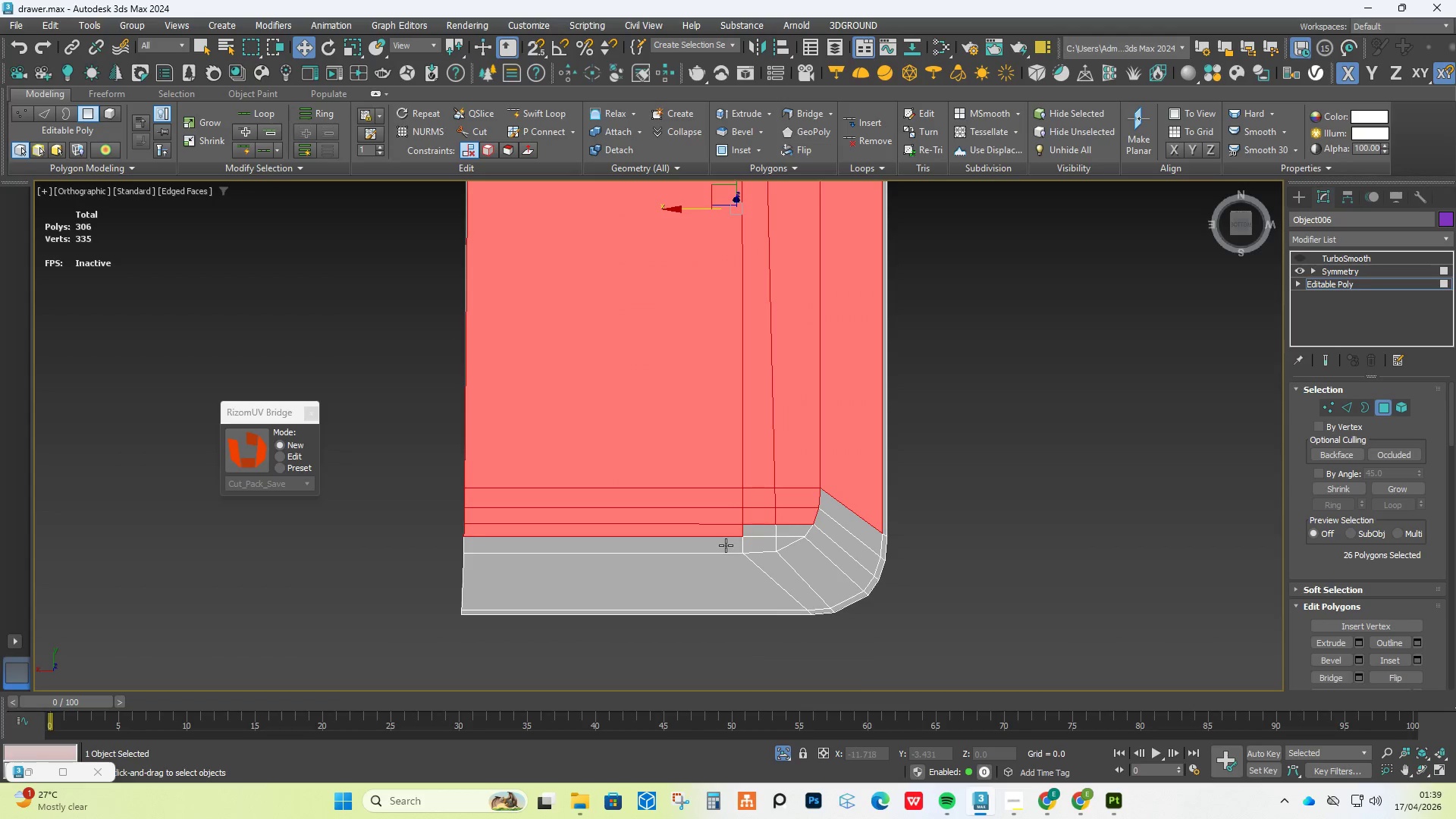 
left_click([724, 546])
 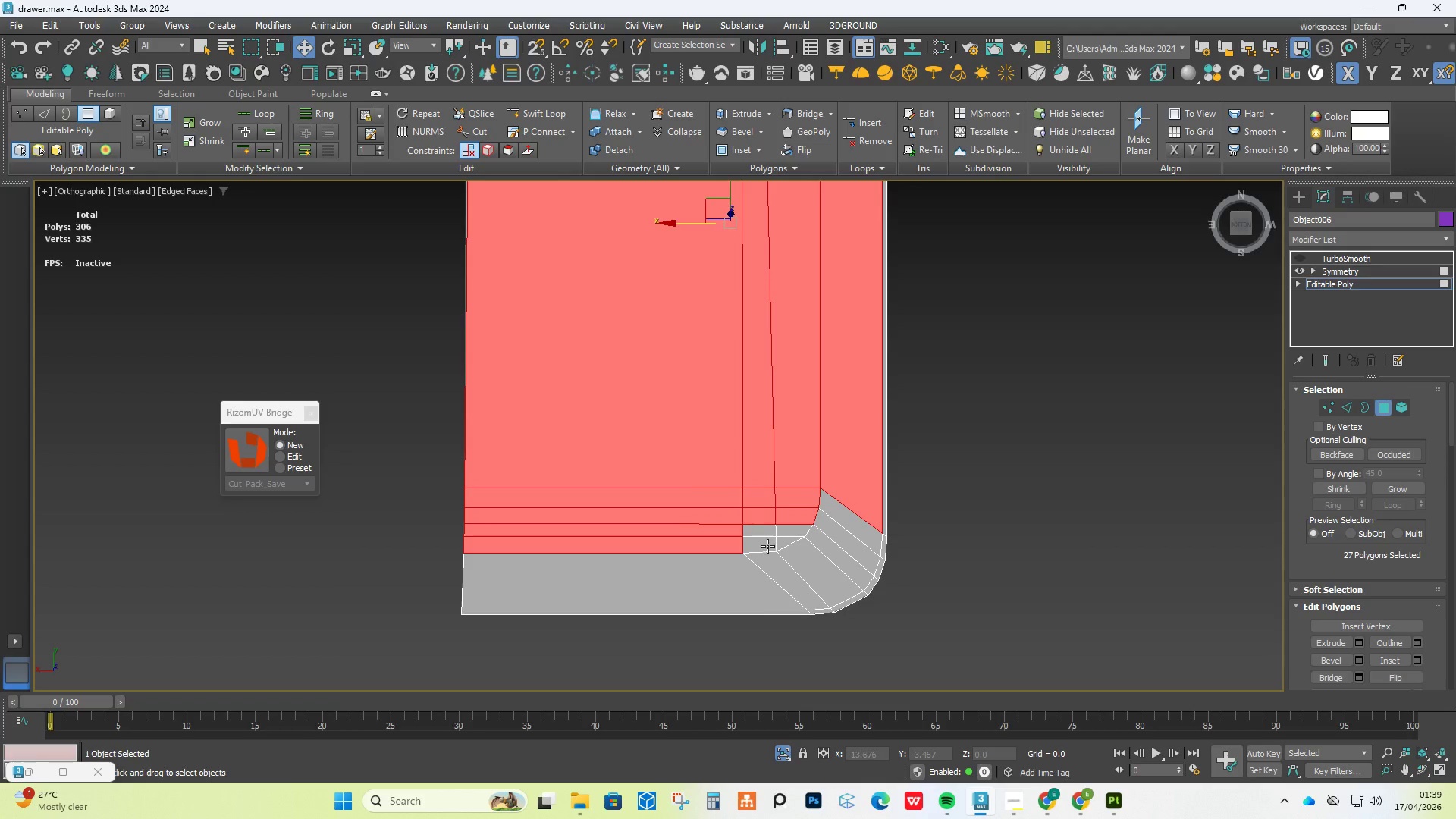 
double_click([767, 546])
 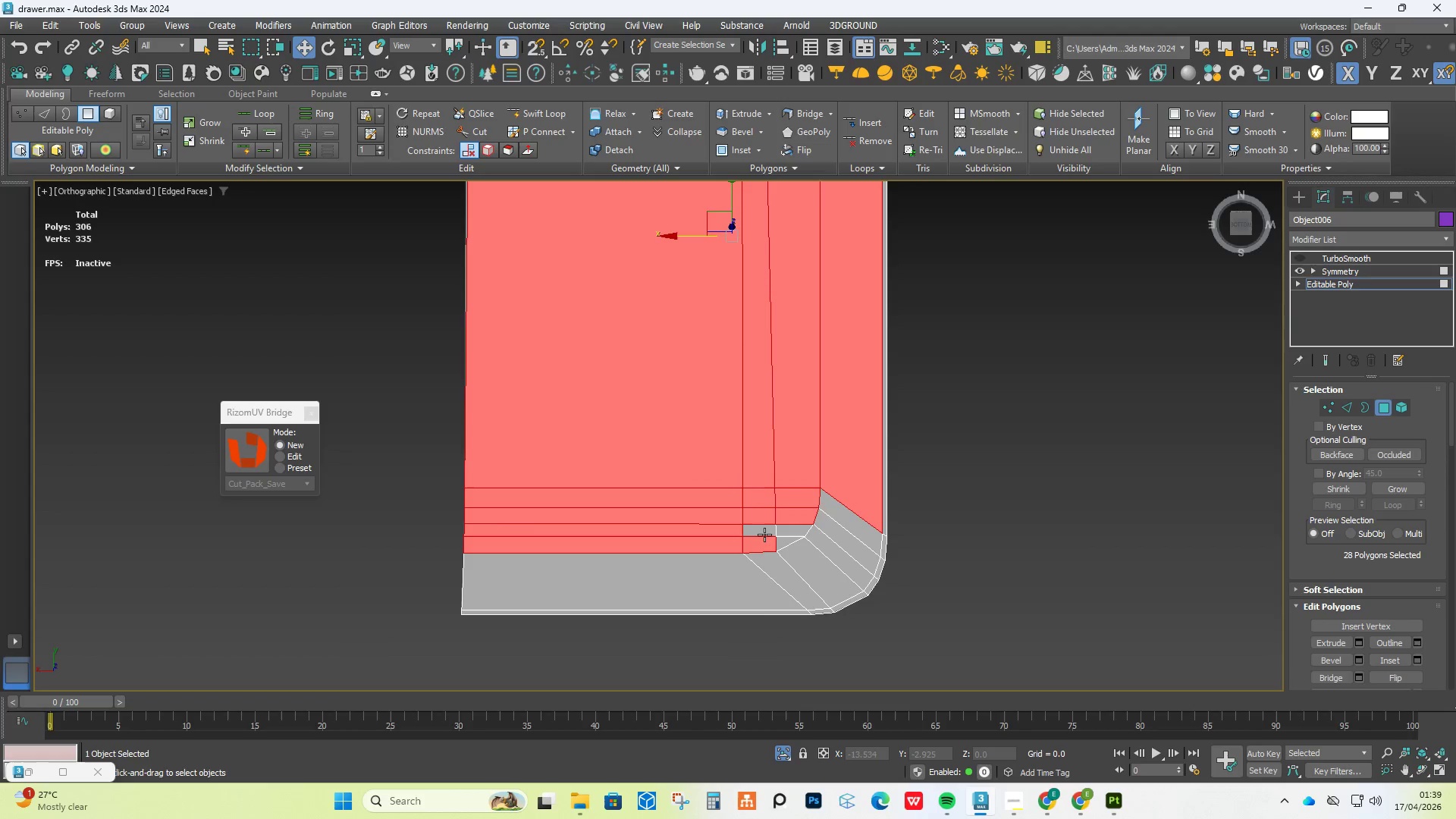 
triple_click([764, 535])
 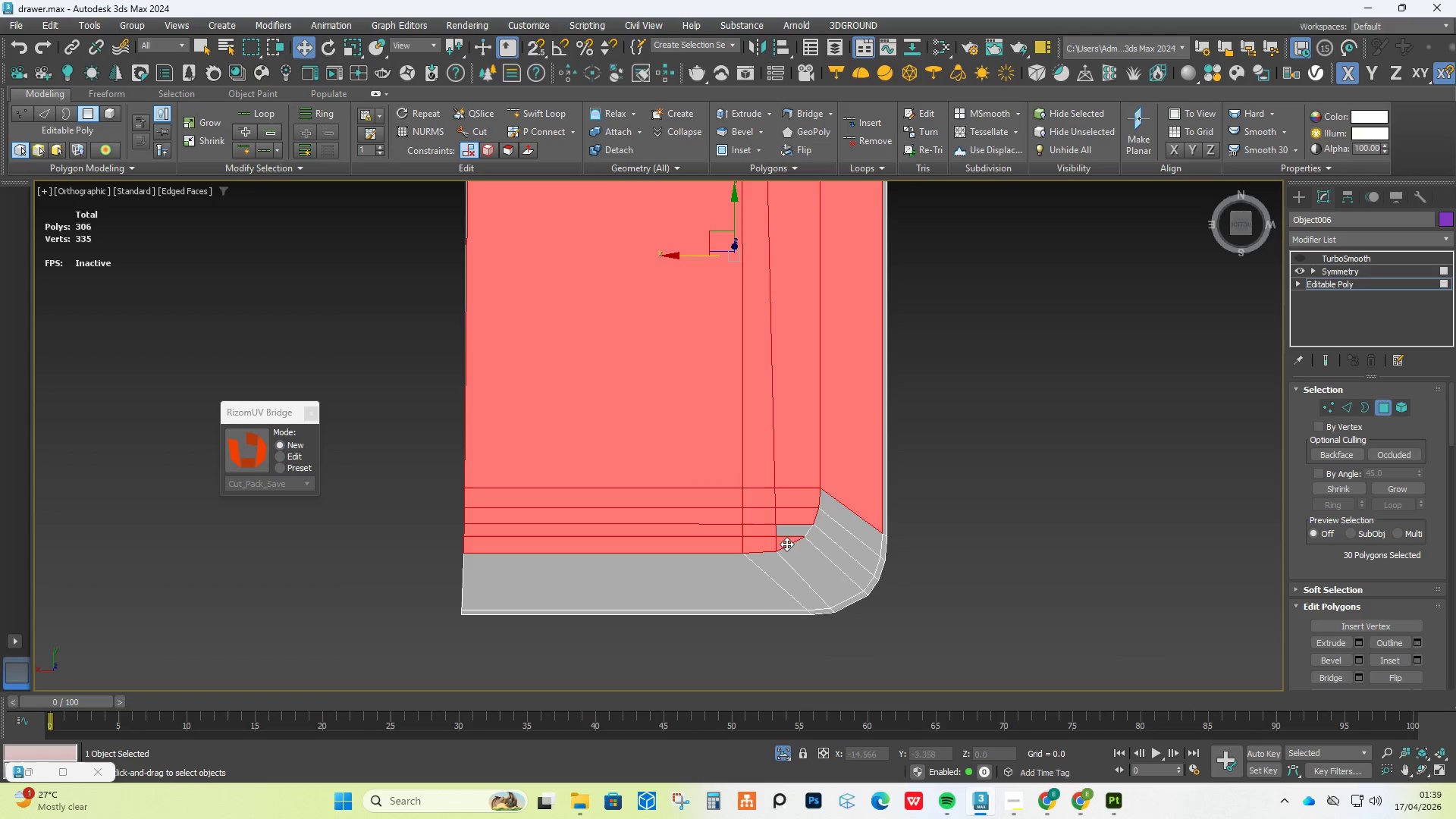 
double_click([786, 532])
 